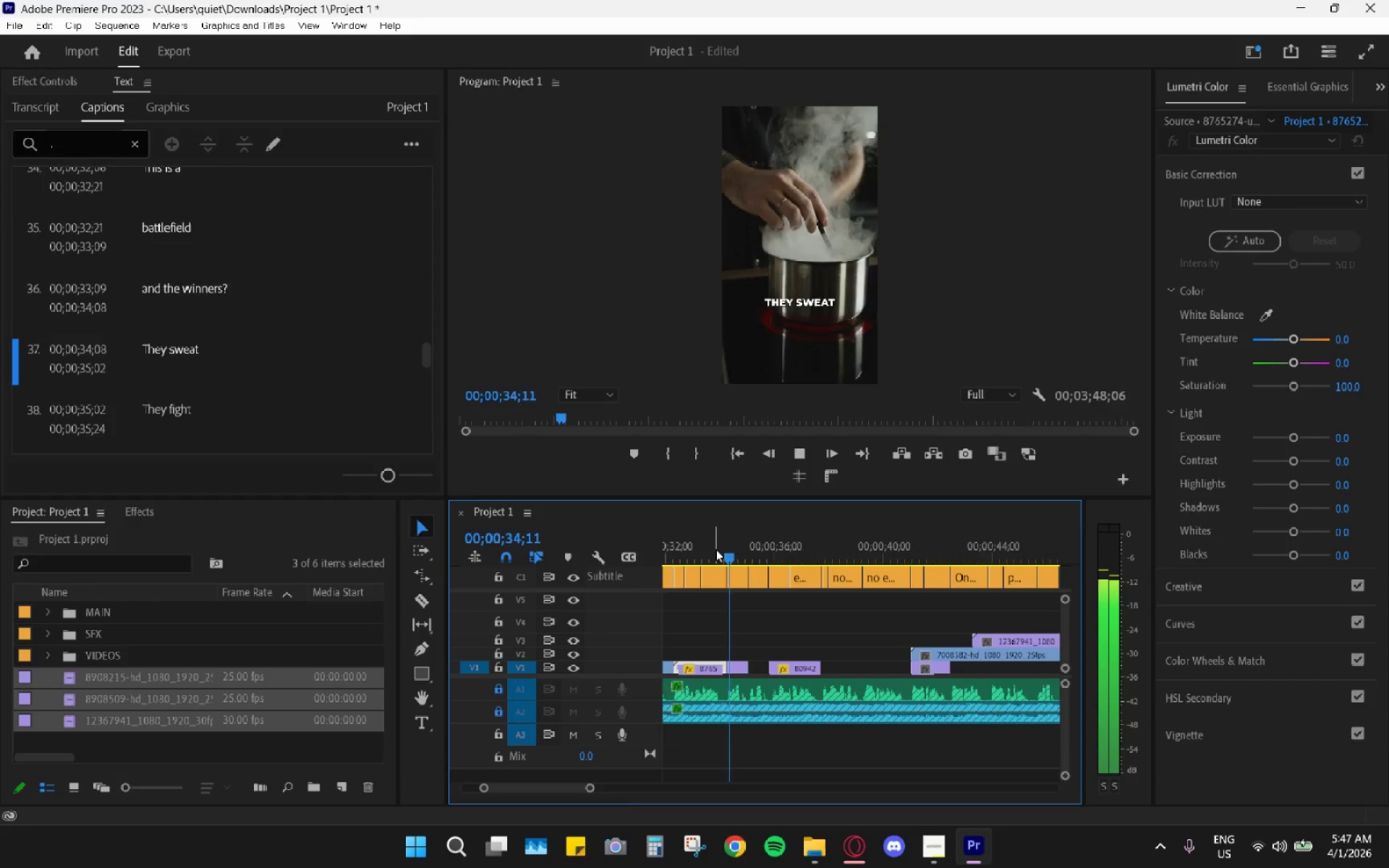 
key(Space)
 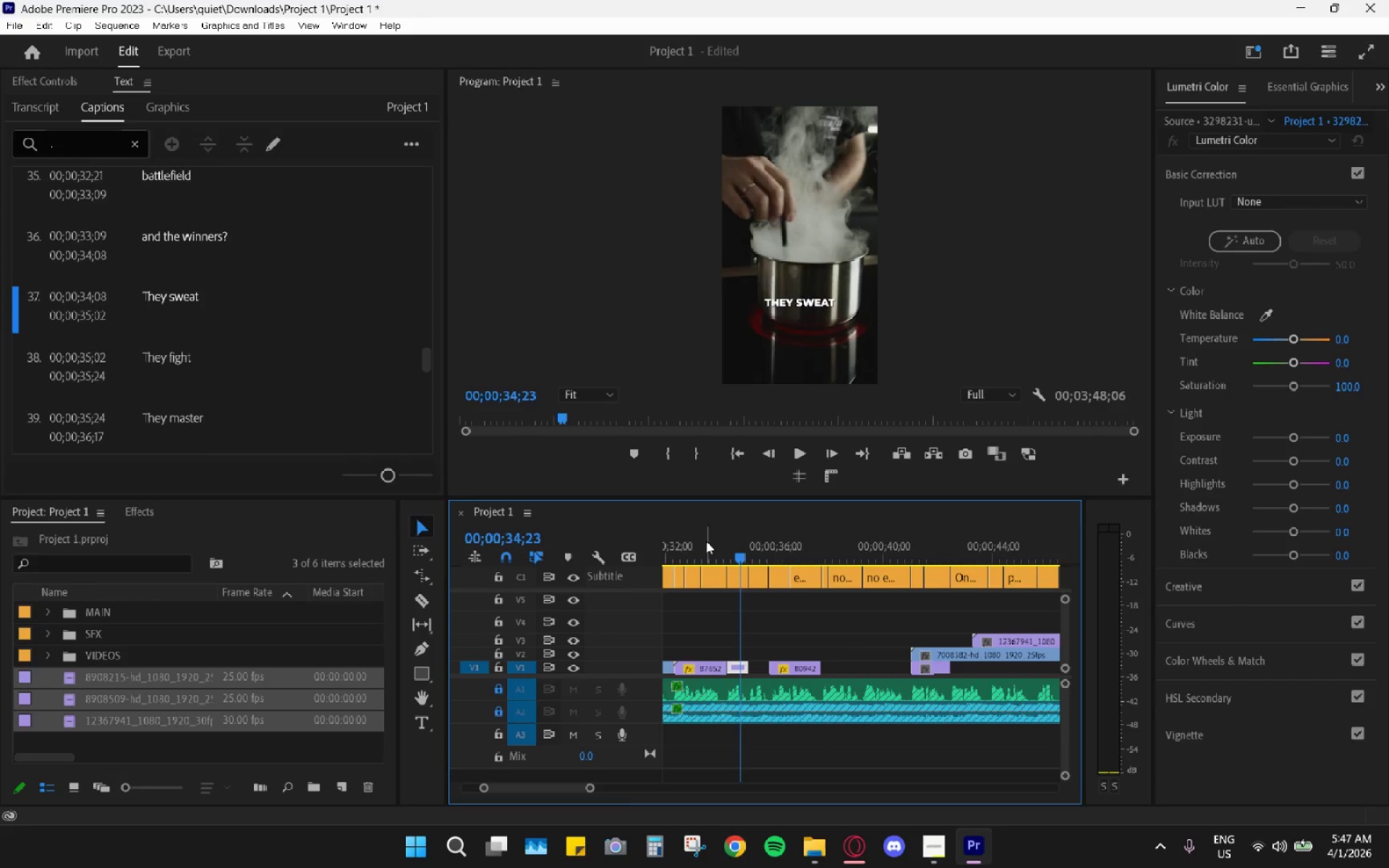 
left_click_drag(start_coordinate=[693, 537], to_coordinate=[681, 540])
 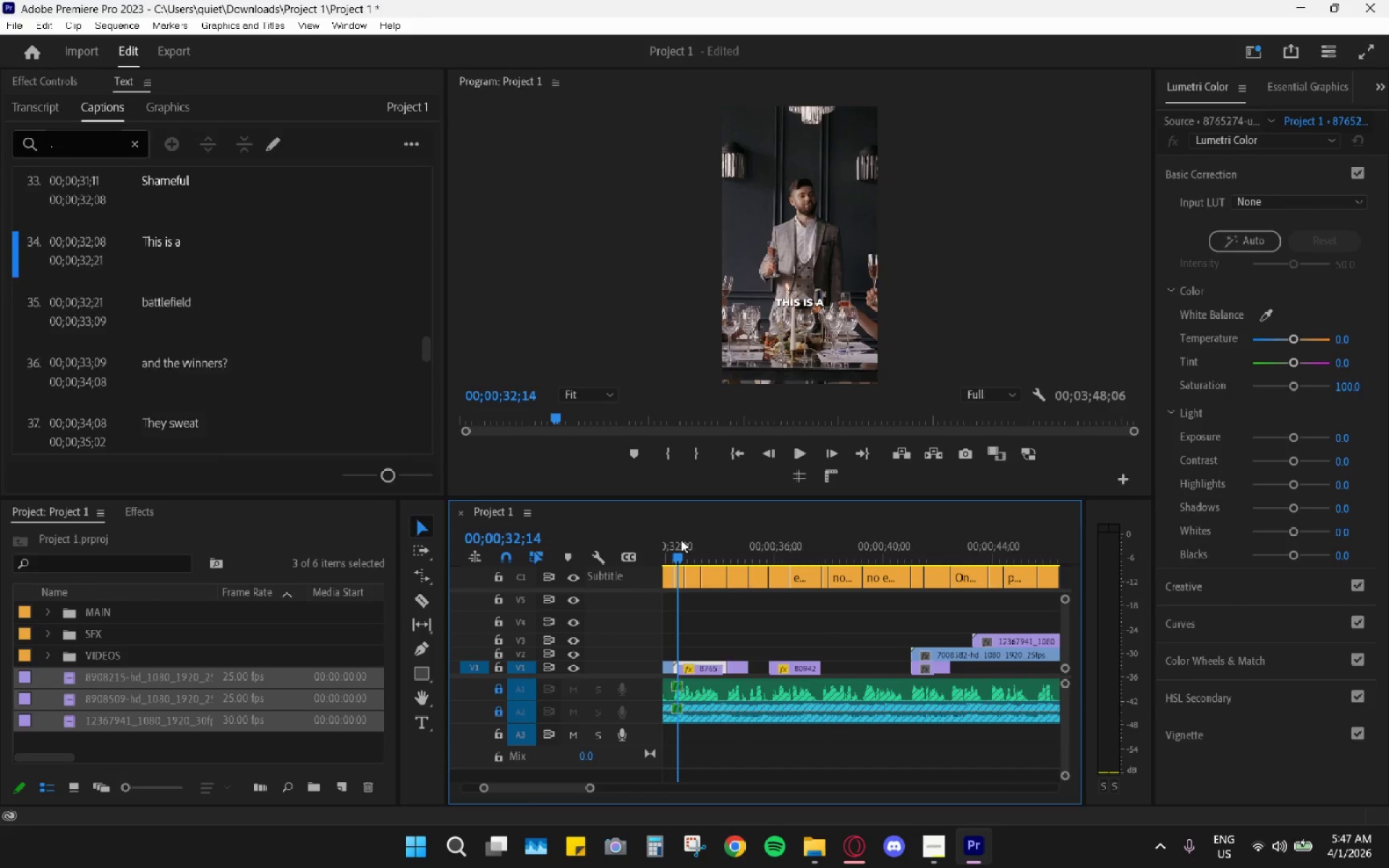 
key(Space)
 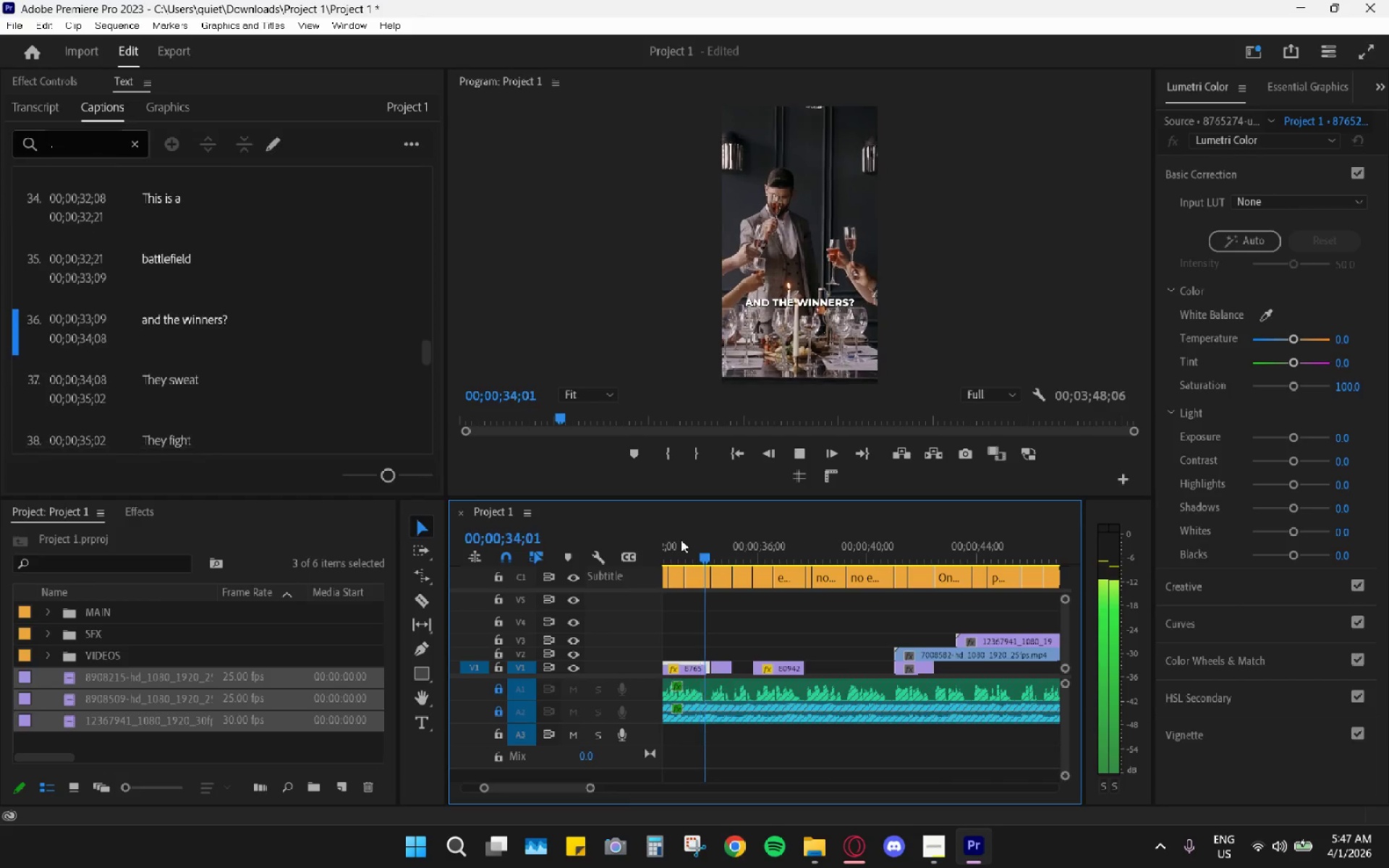 
key(Space)
 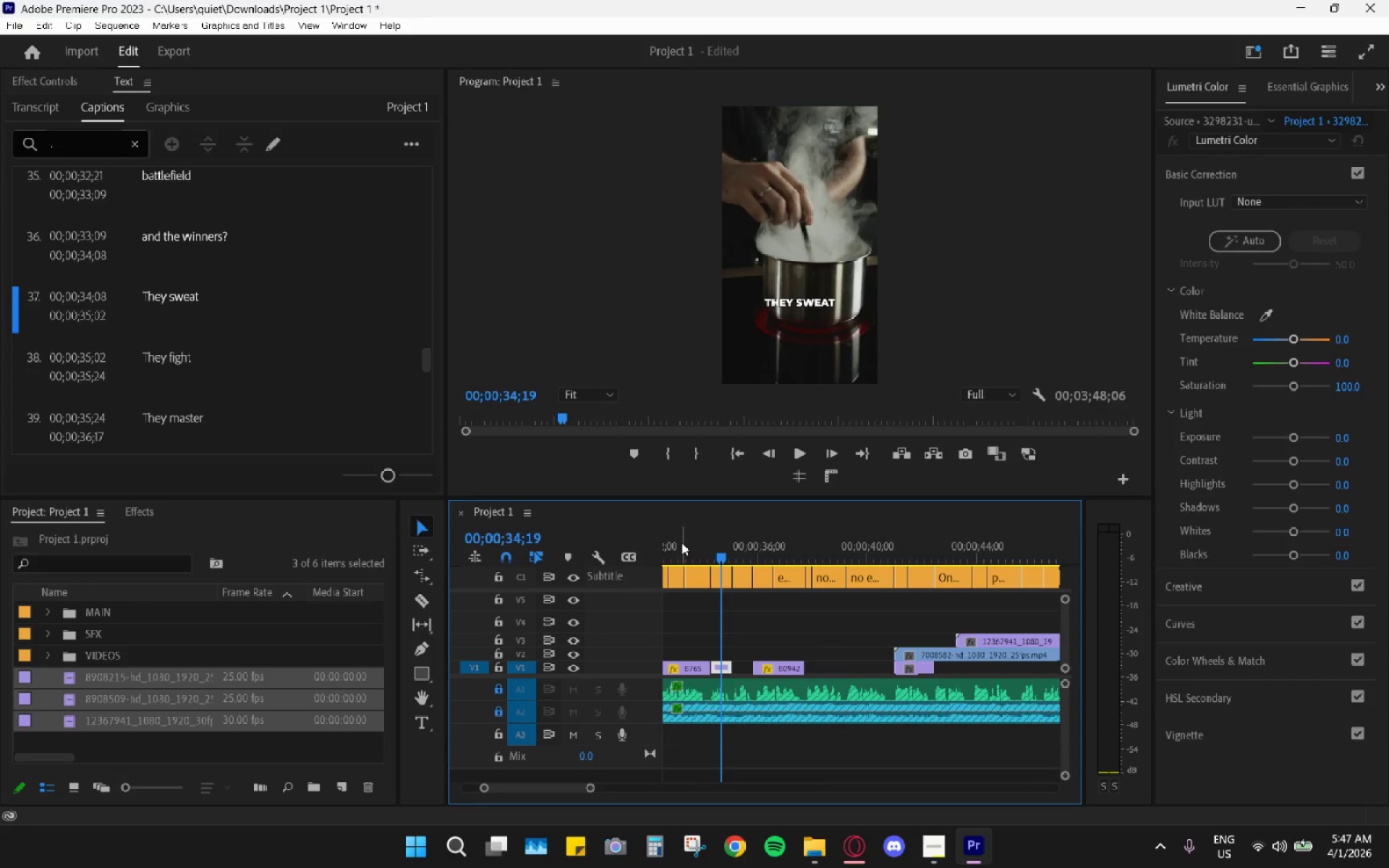 
hold_key(key=AltLeft, duration=0.39)
scroll: coordinate [739, 605], scroll_direction: up, amount: 1.0
 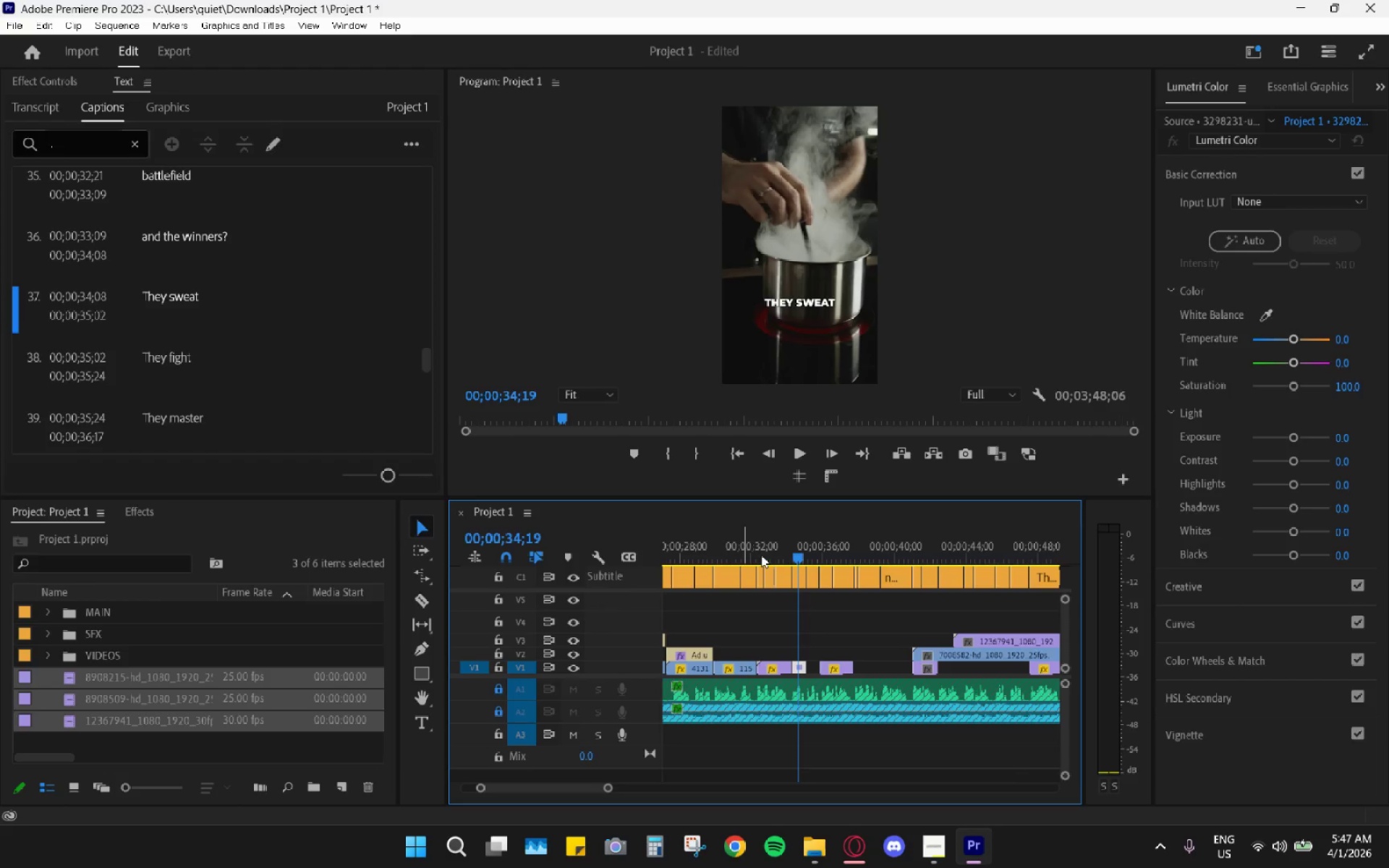 
left_click_drag(start_coordinate=[776, 550], to_coordinate=[767, 549])
 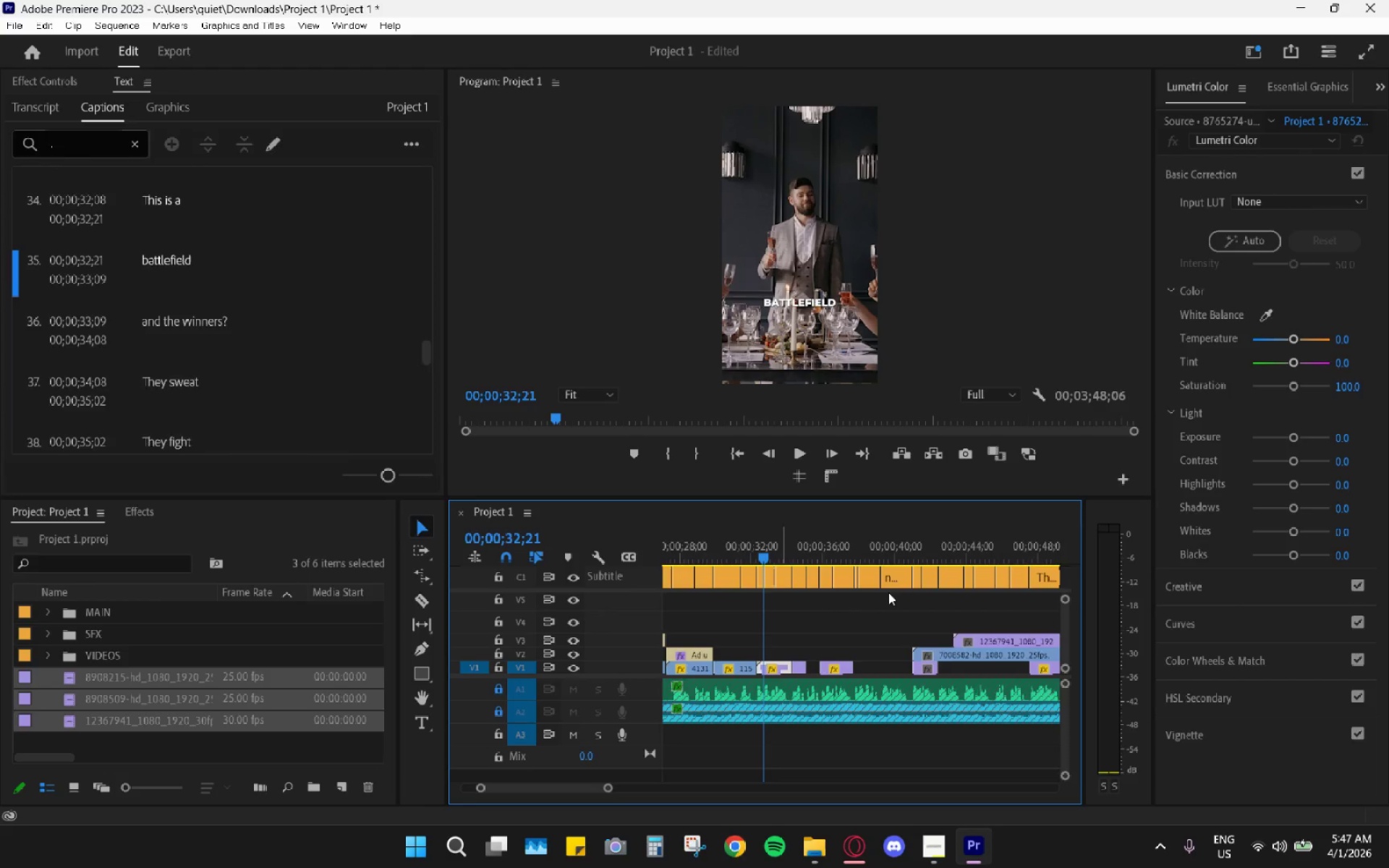 
scroll: coordinate [891, 595], scroll_direction: down, amount: 5.0
 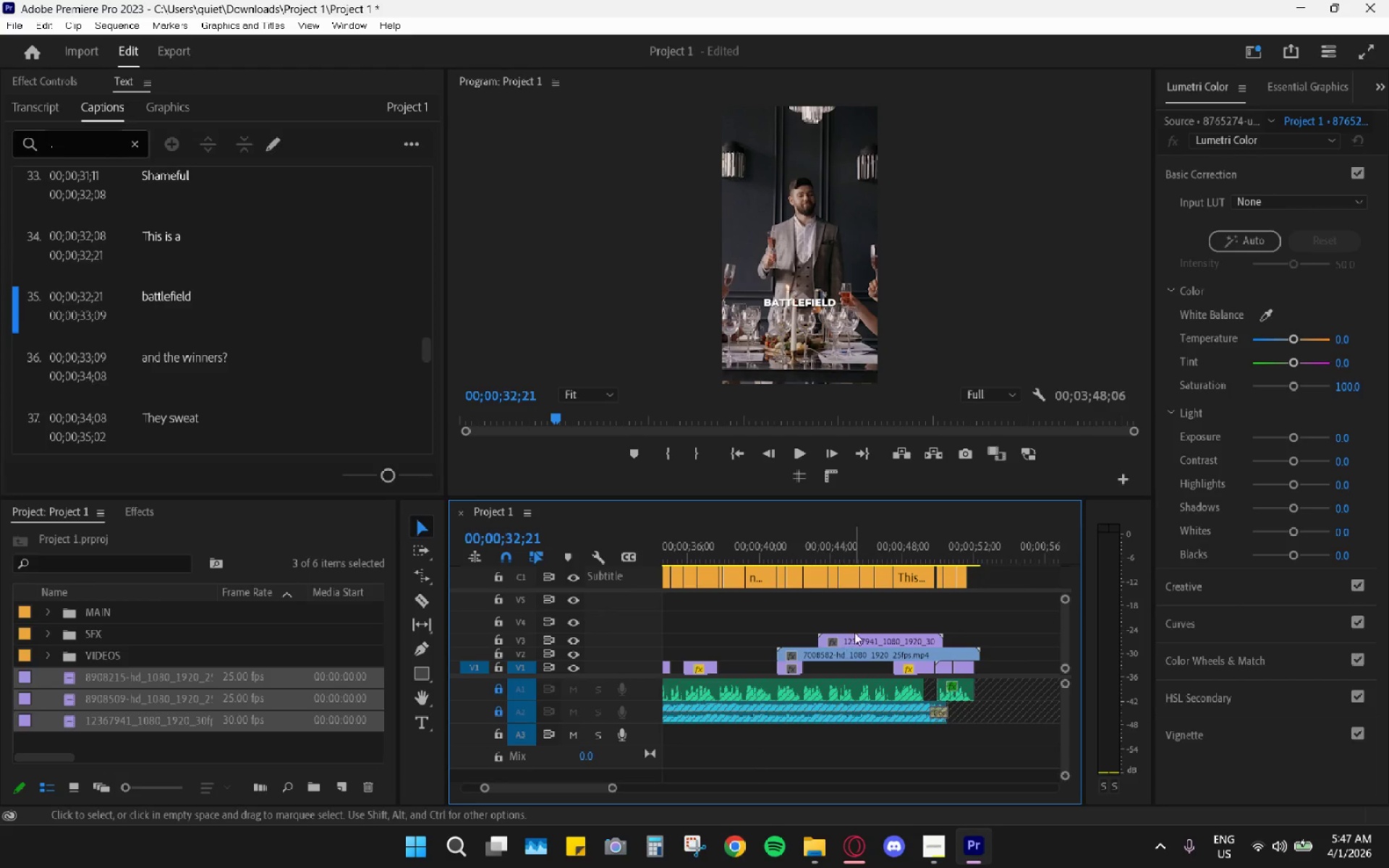 
scroll: coordinate [708, 663], scroll_direction: up, amount: 7.0
 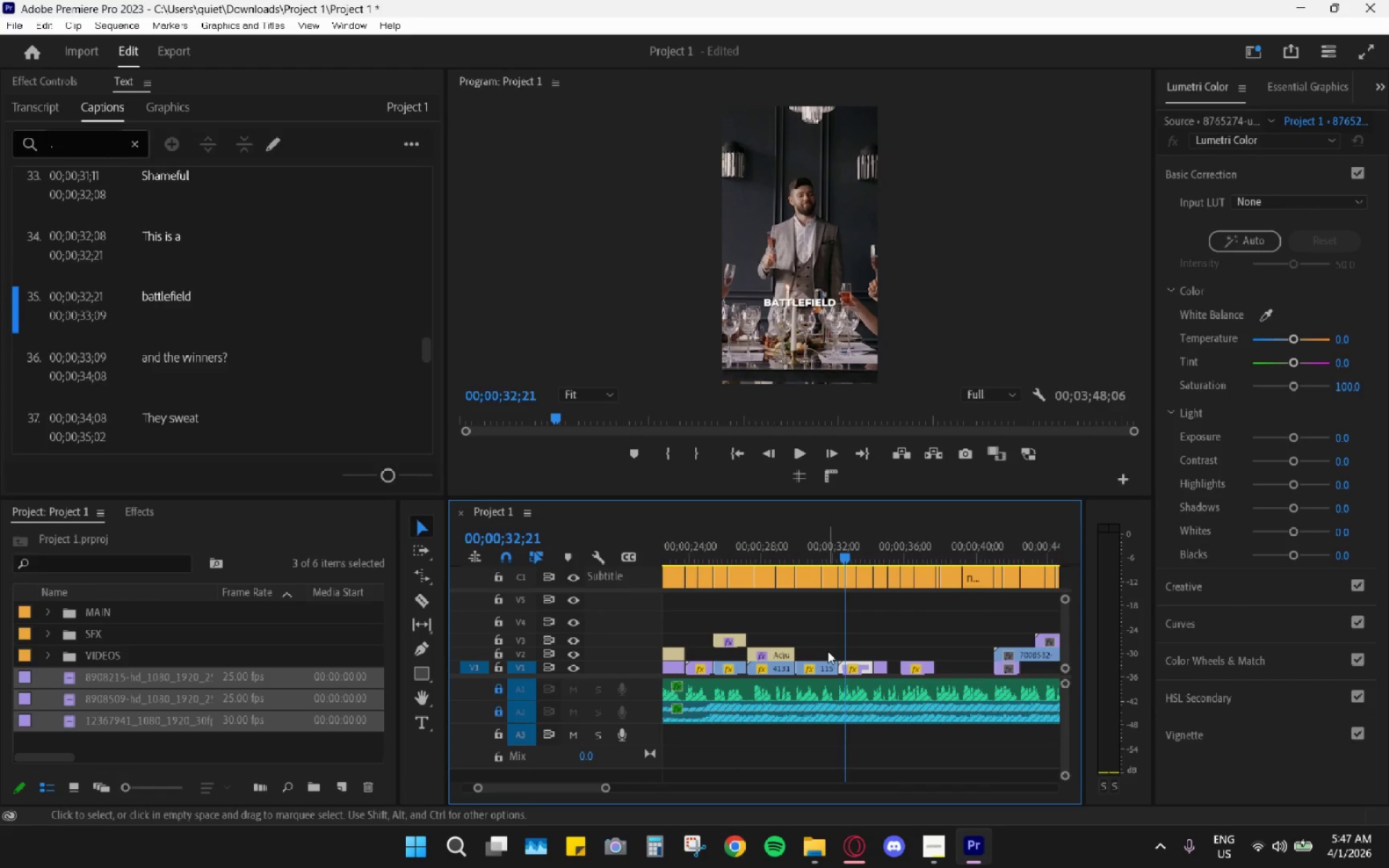 
left_click_drag(start_coordinate=[831, 554], to_coordinate=[867, 601])
 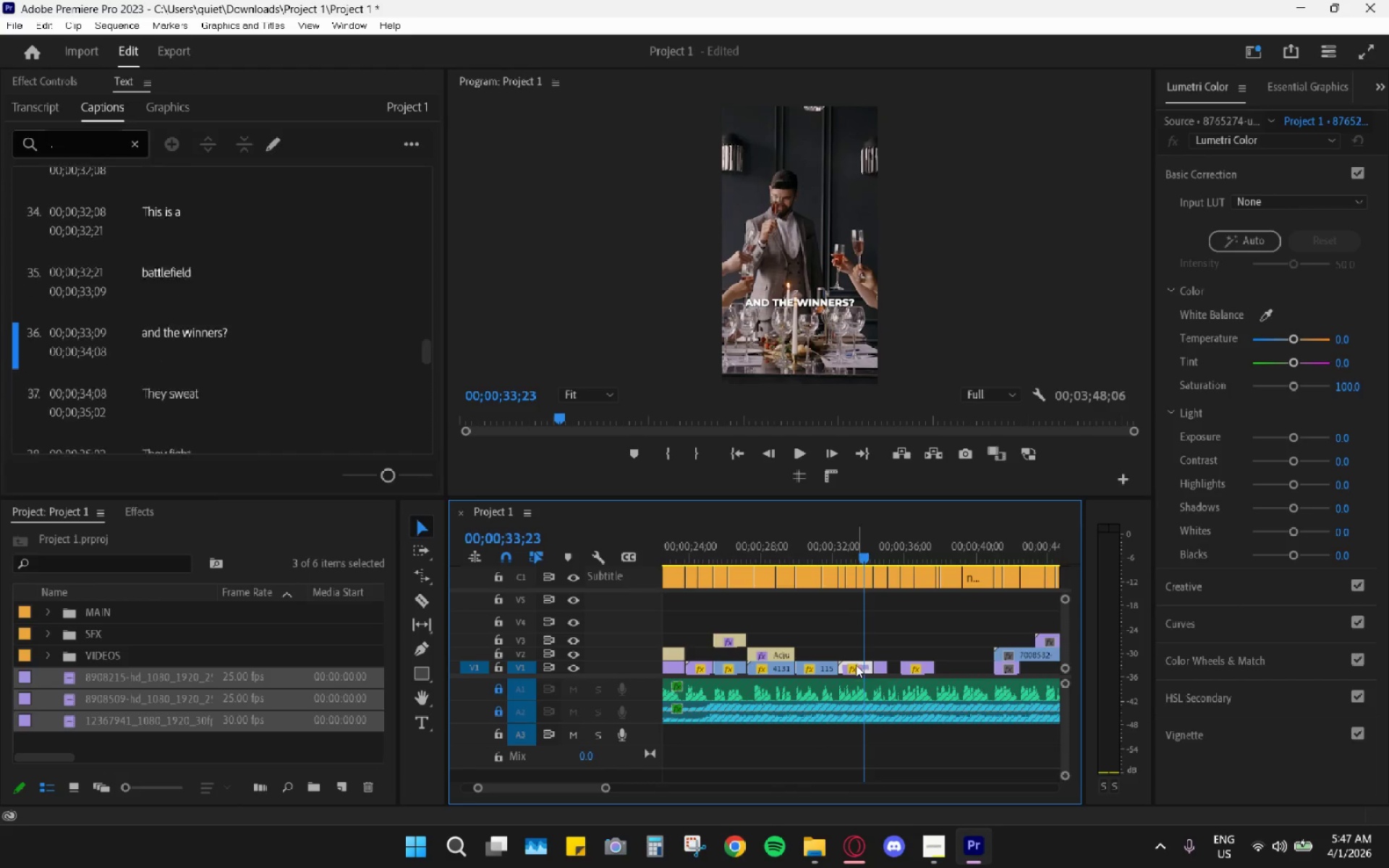 
left_click_drag(start_coordinate=[857, 666], to_coordinate=[1016, 629])
 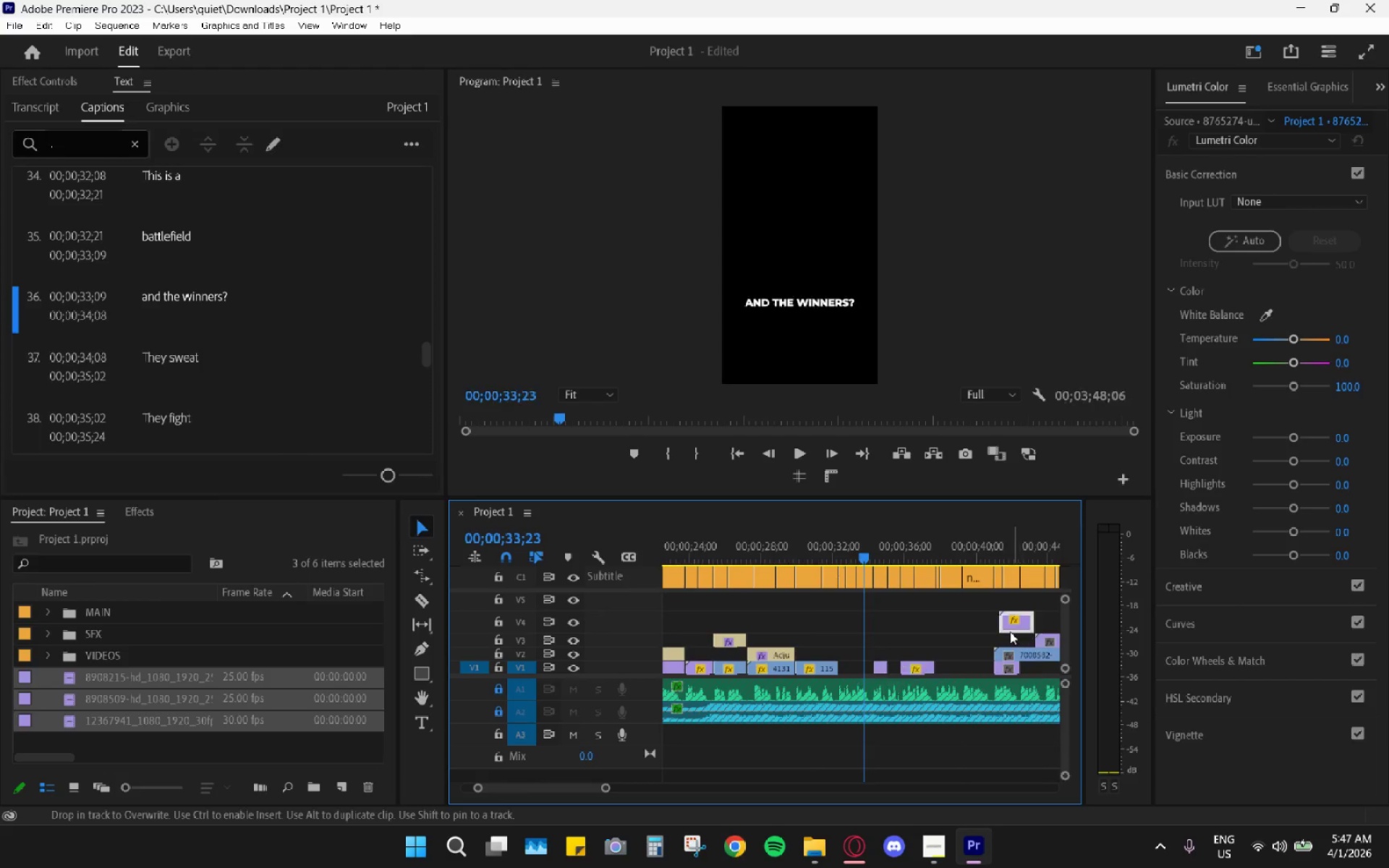 
scroll: coordinate [995, 639], scroll_direction: down, amount: 4.0
 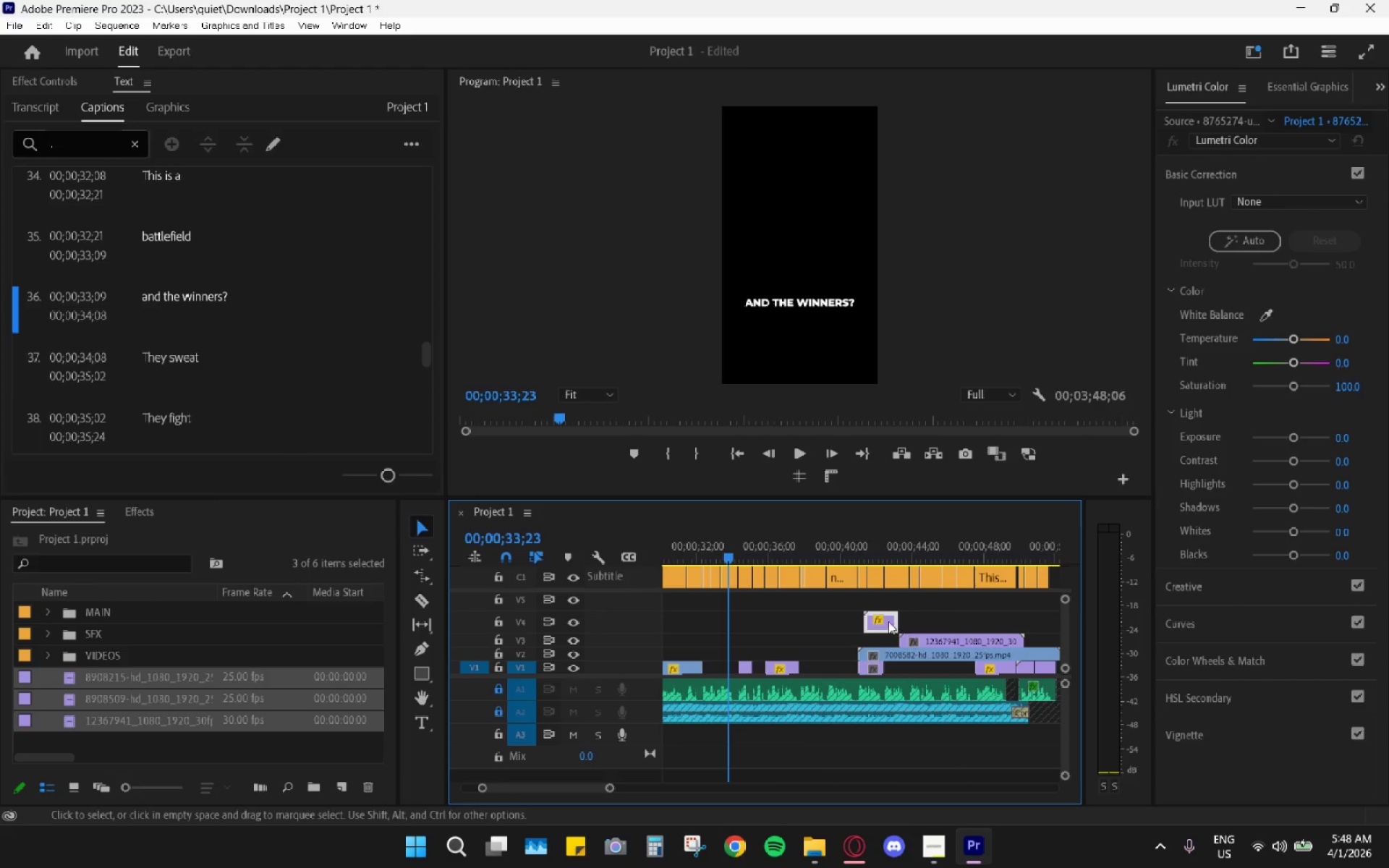 
left_click_drag(start_coordinate=[881, 621], to_coordinate=[953, 615])
 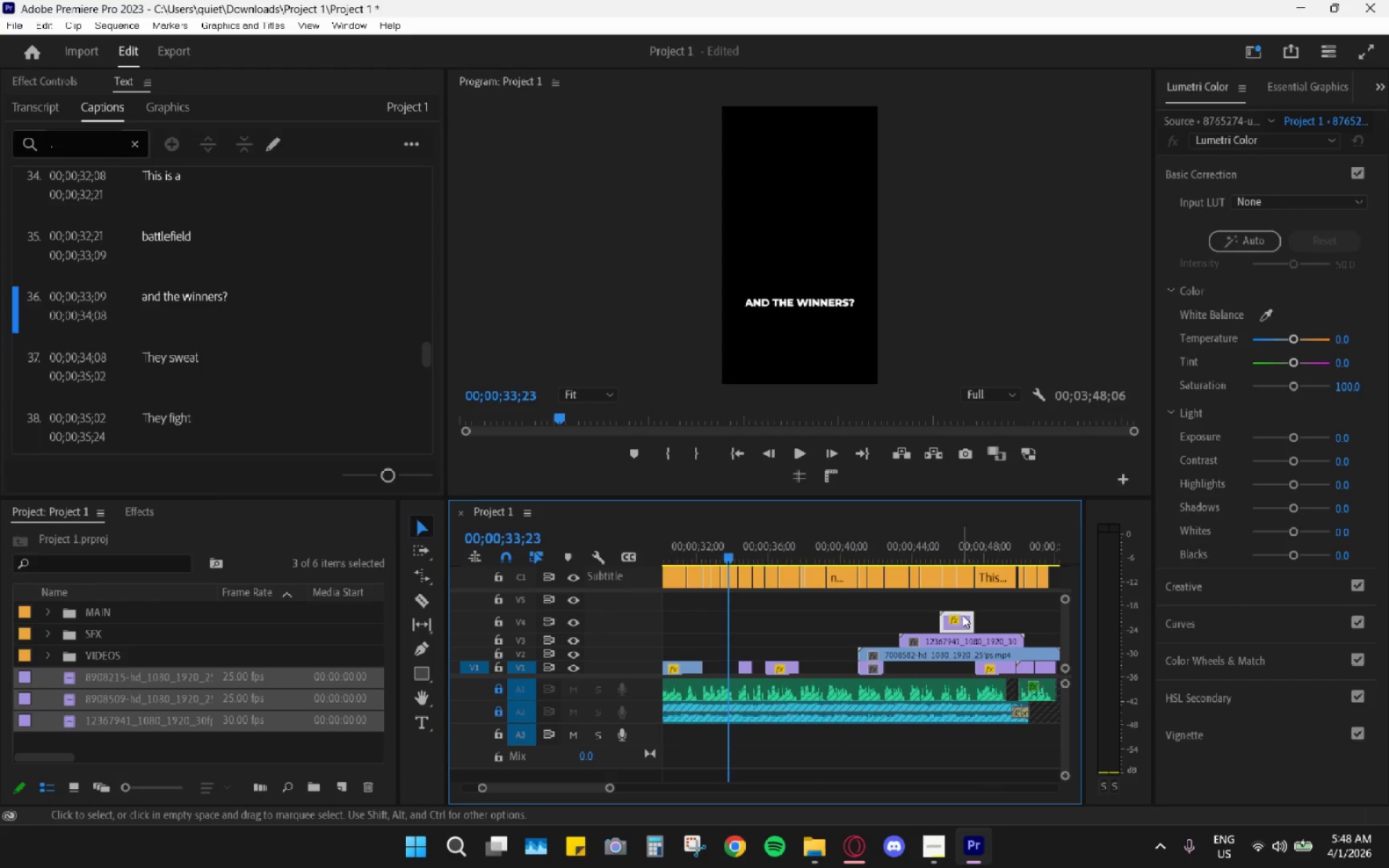 
scroll: coordinate [967, 614], scroll_direction: down, amount: 4.0
 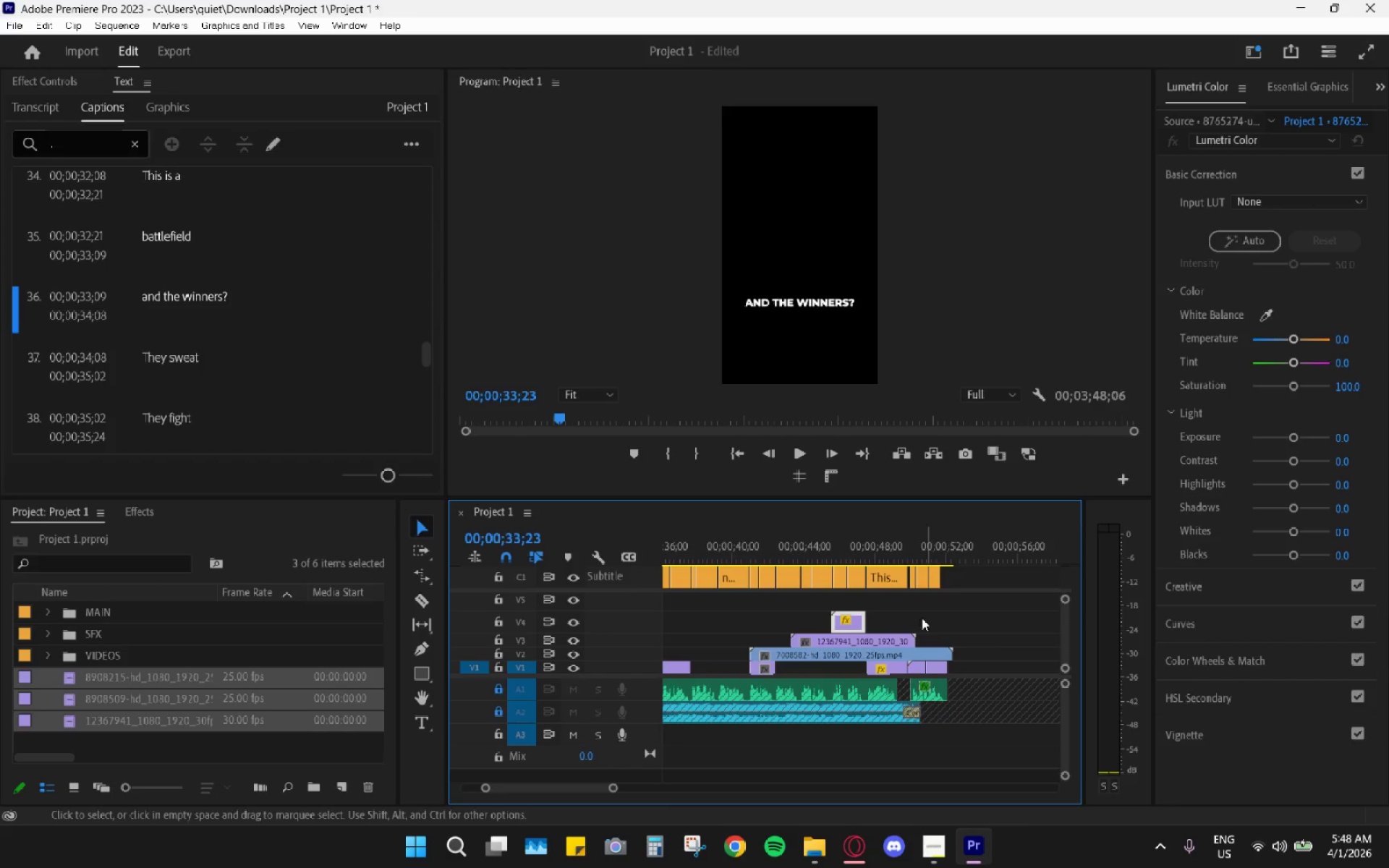 
left_click_drag(start_coordinate=[902, 609], to_coordinate=[906, 655])
 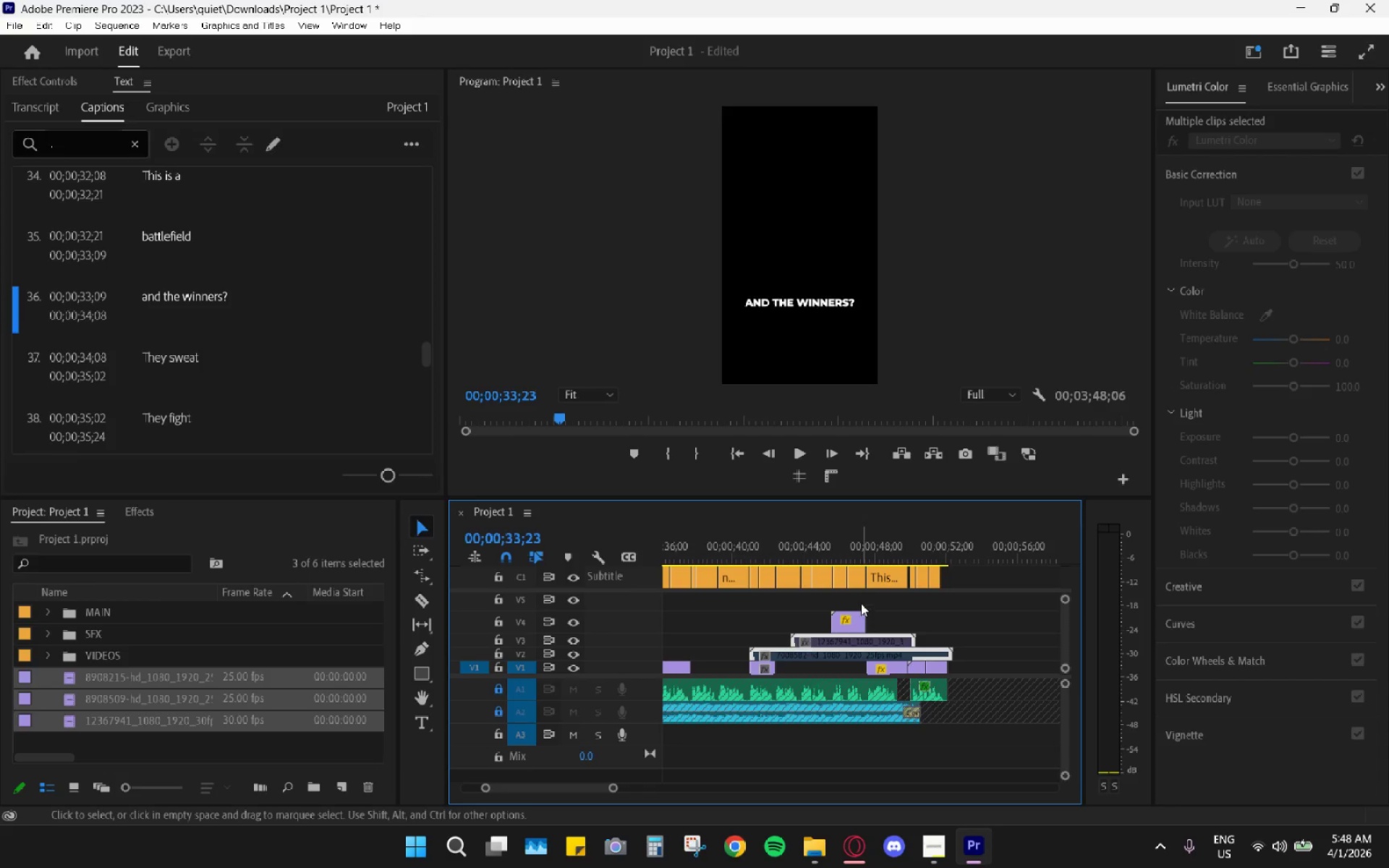 
key(Shift+E)
 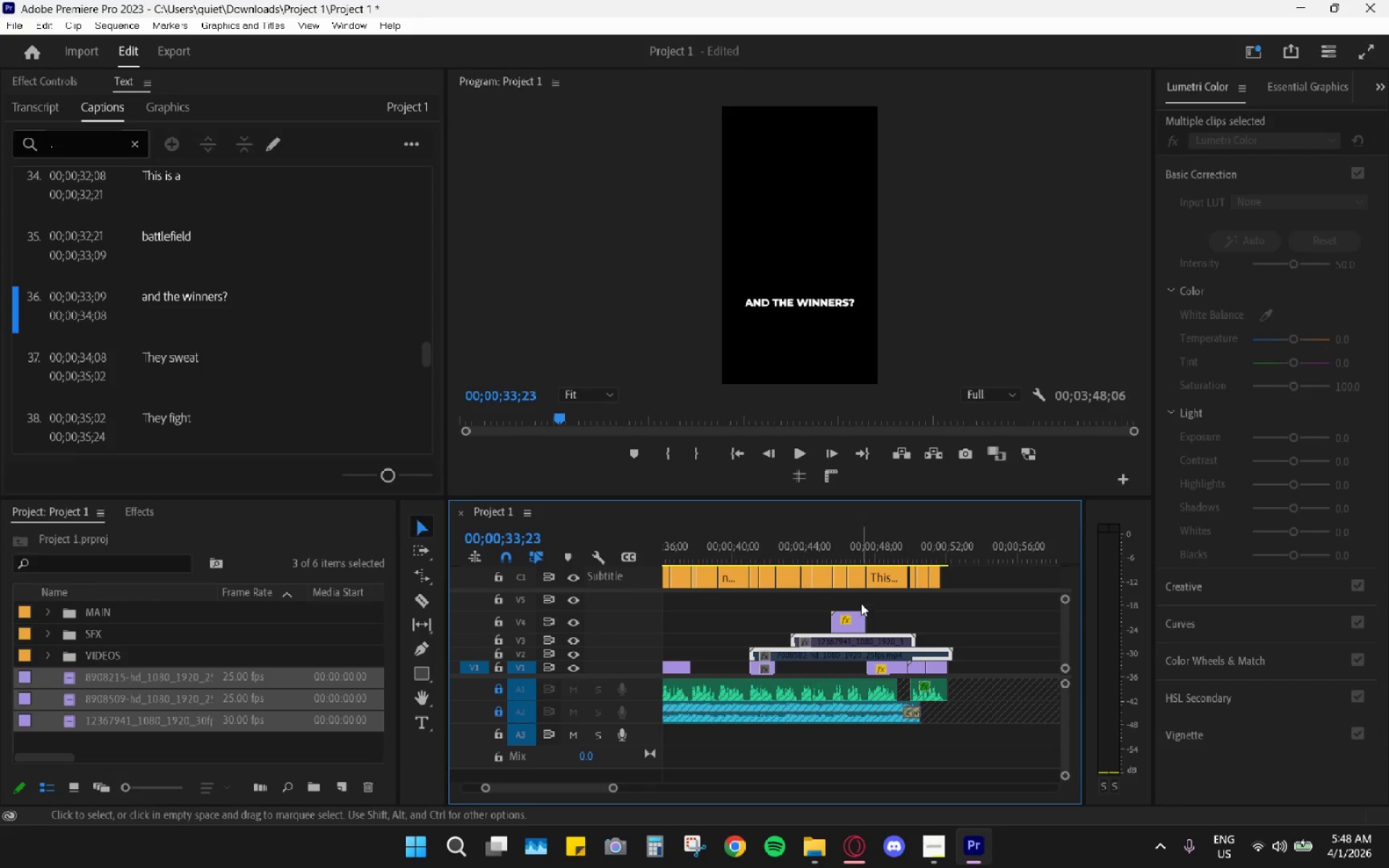 
key(Space)
 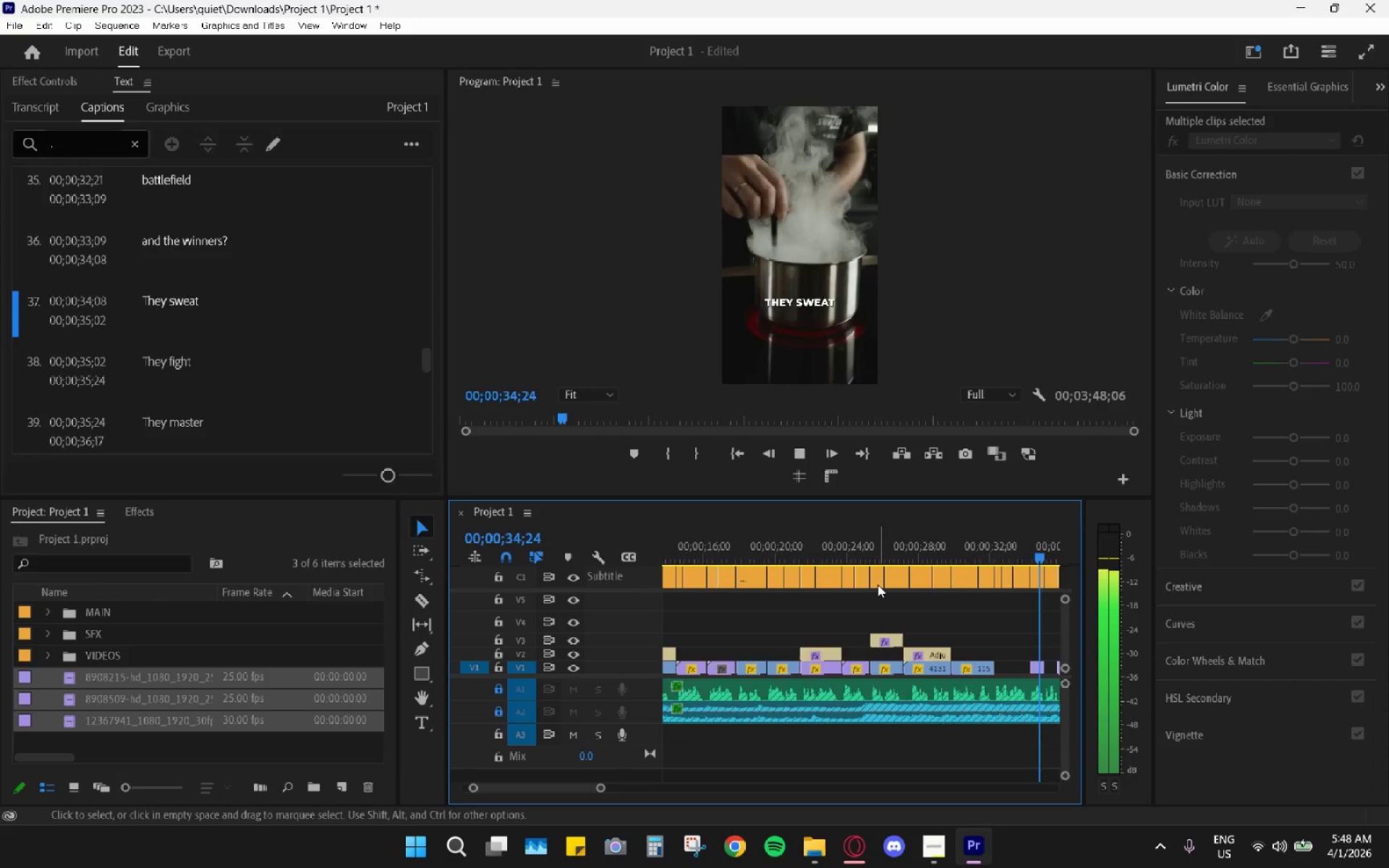 
scroll: coordinate [879, 606], scroll_direction: down, amount: 8.0
 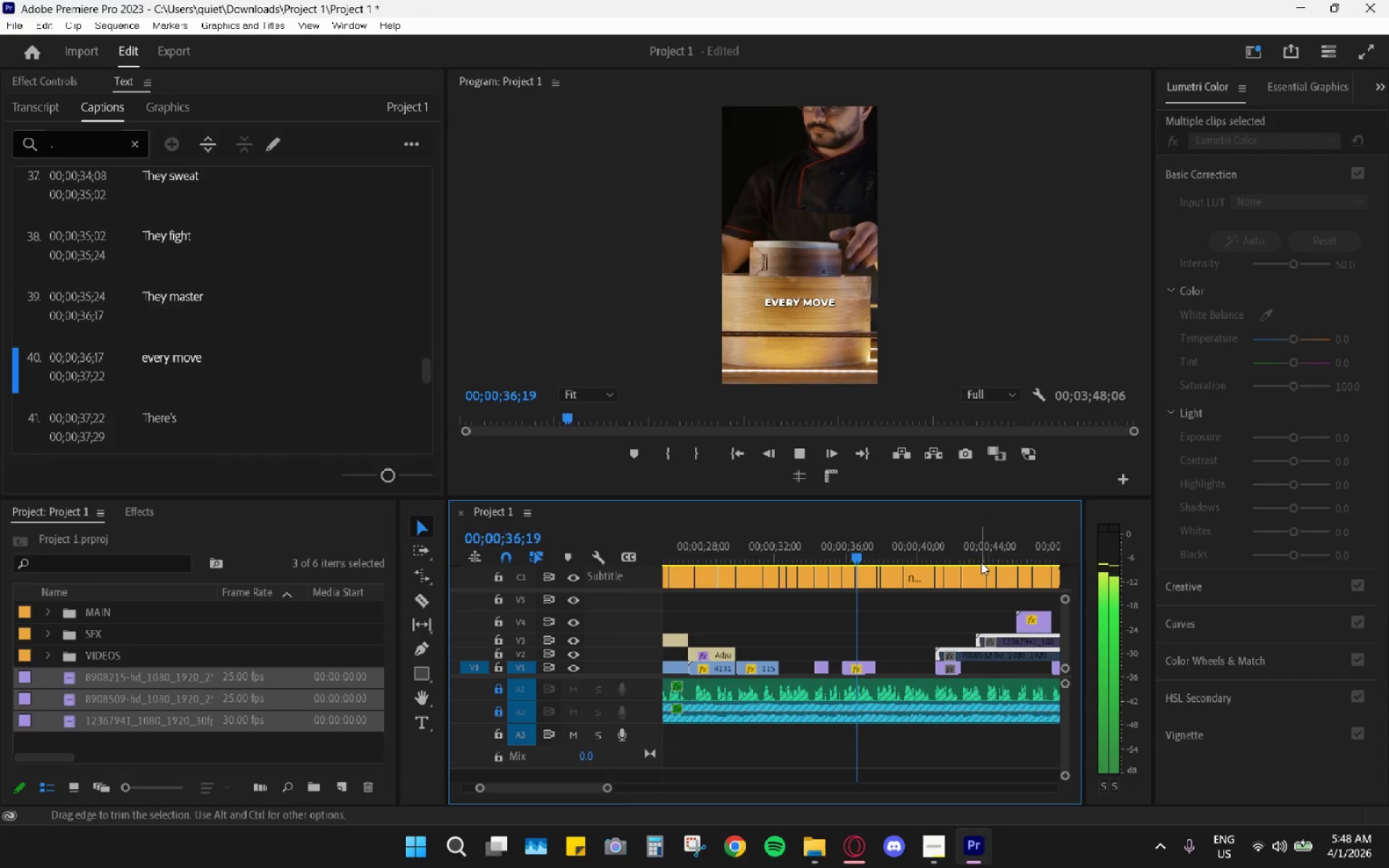 
left_click_drag(start_coordinate=[984, 553], to_coordinate=[1012, 549])
 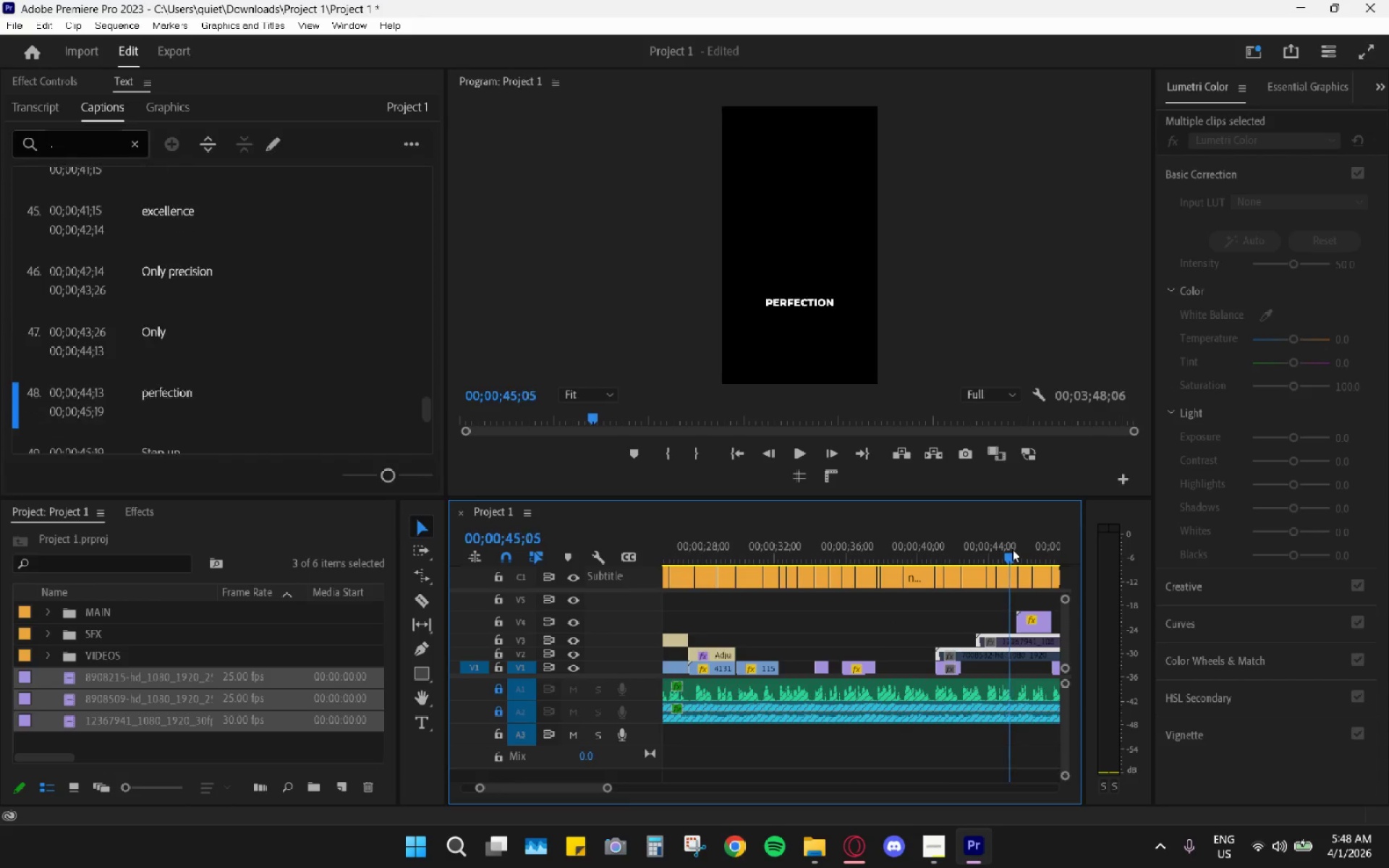 
key(Space)
 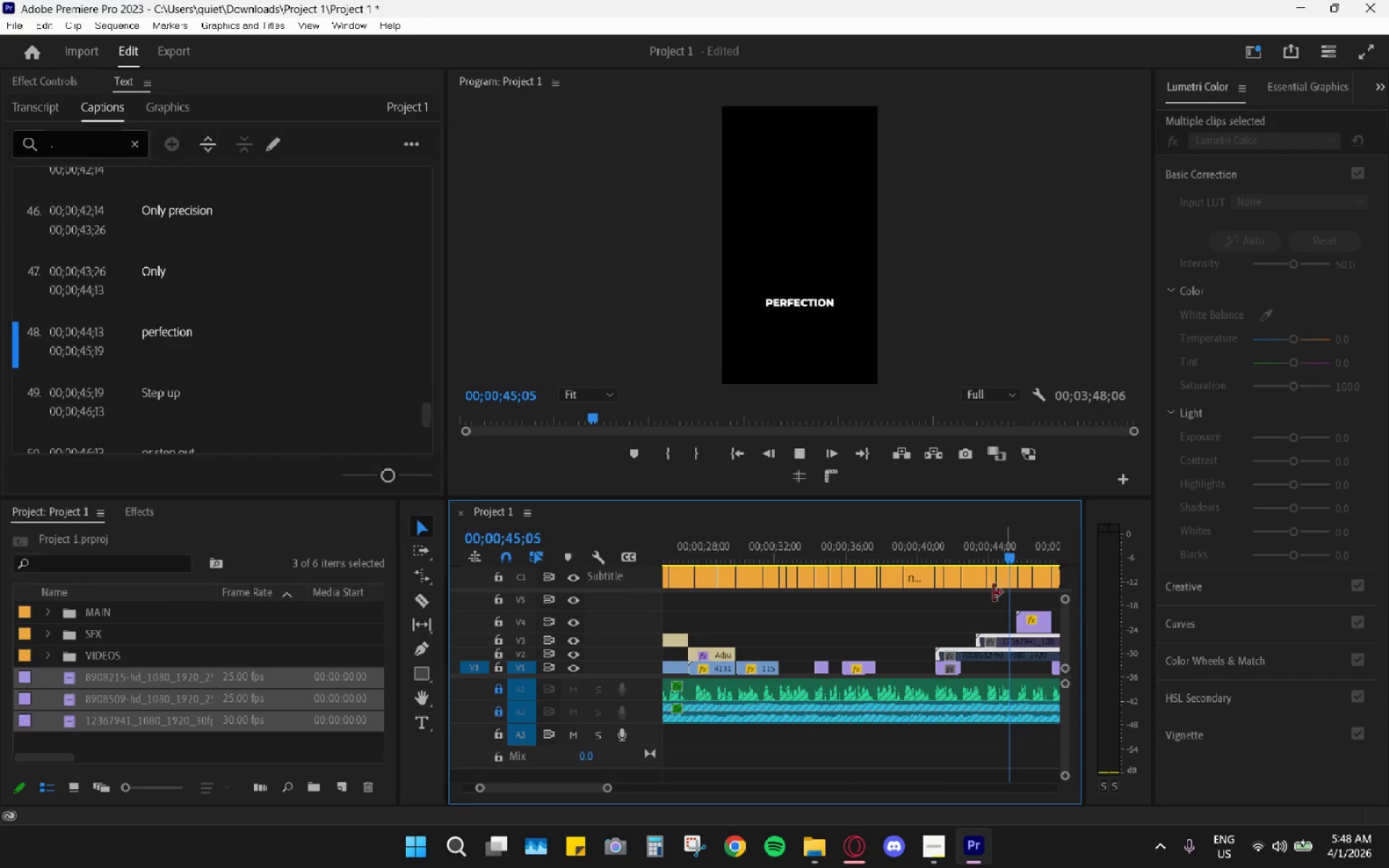 
scroll: coordinate [975, 615], scroll_direction: down, amount: 4.0
 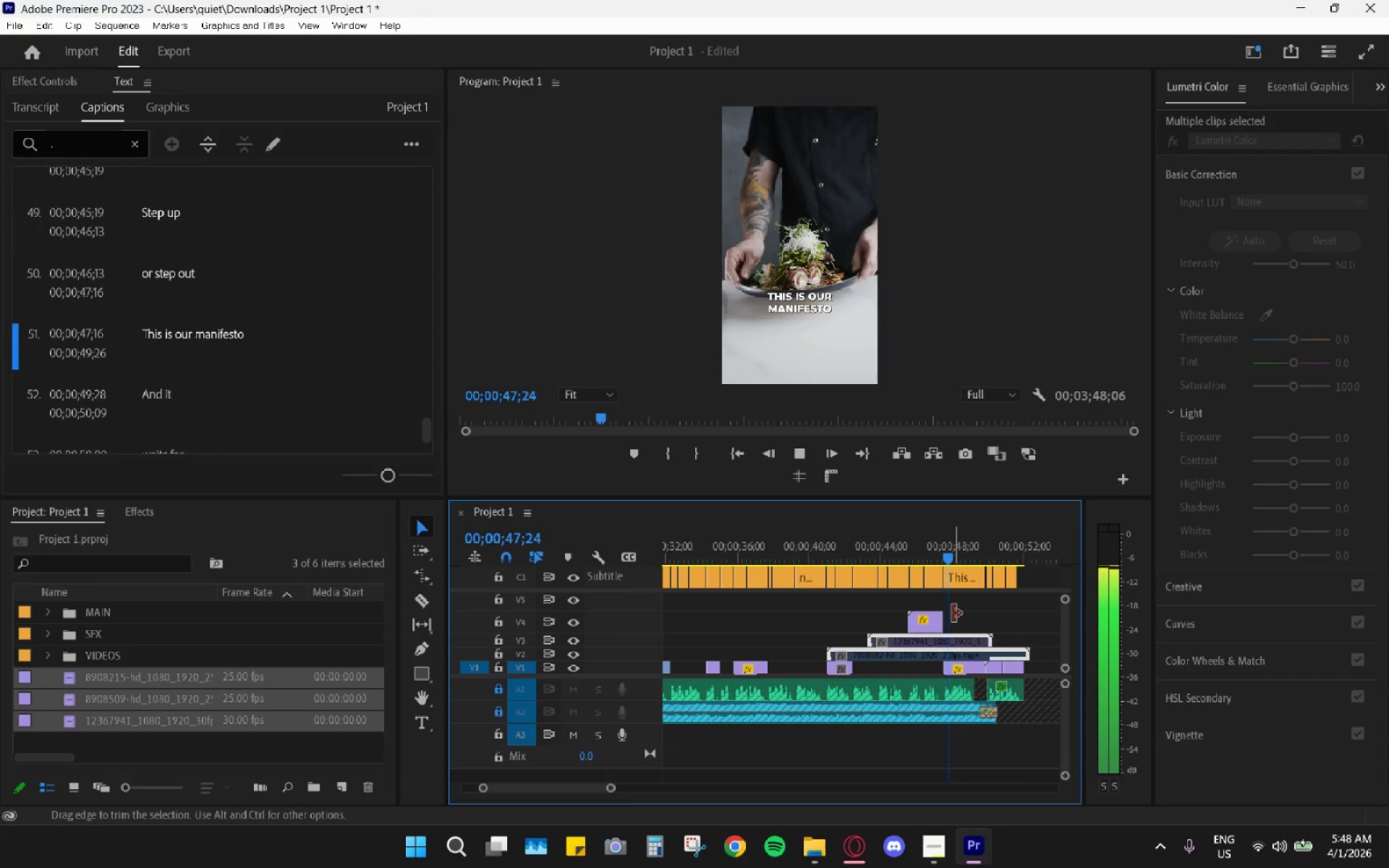 
key(Space)
 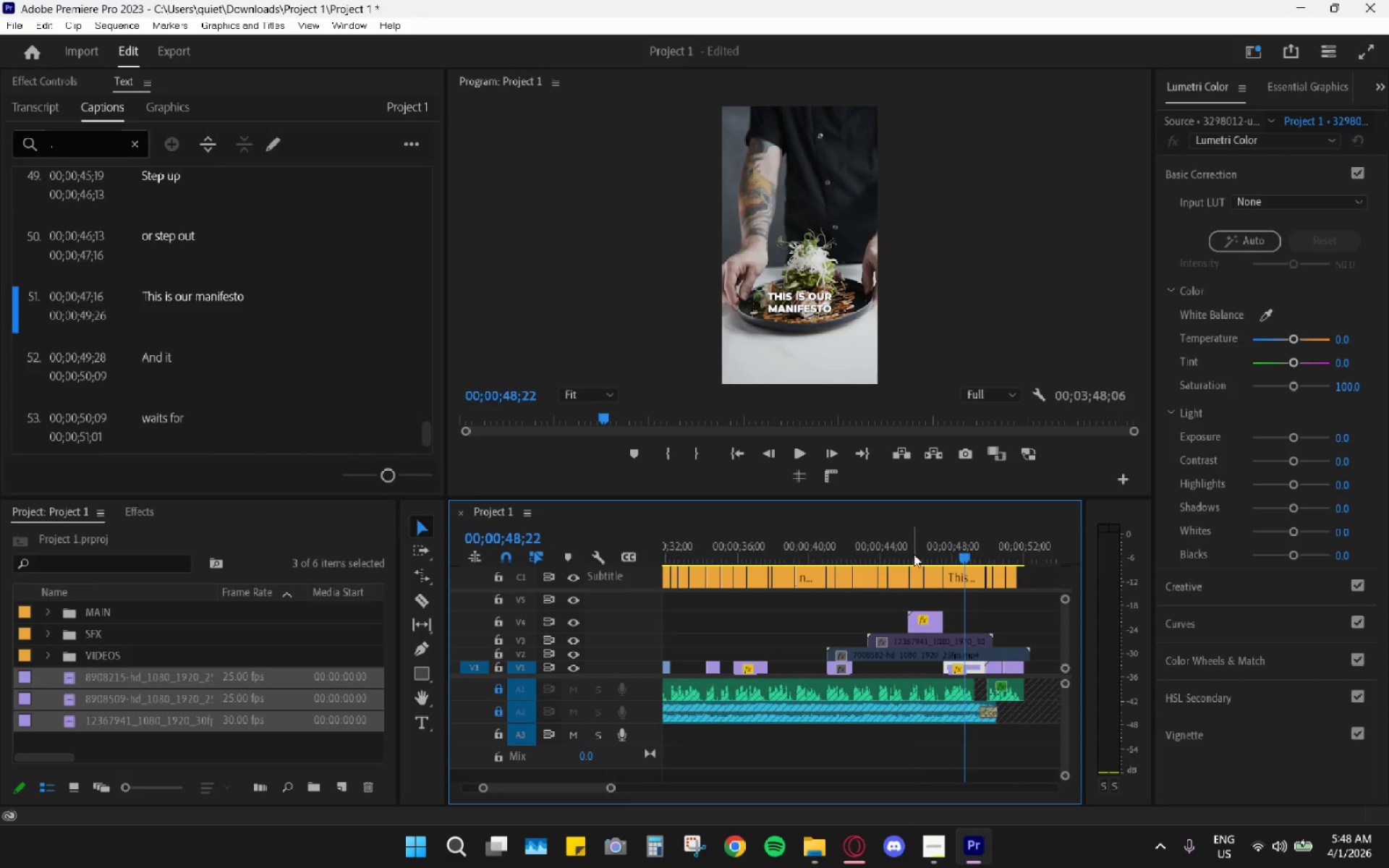 
left_click([914, 553])
 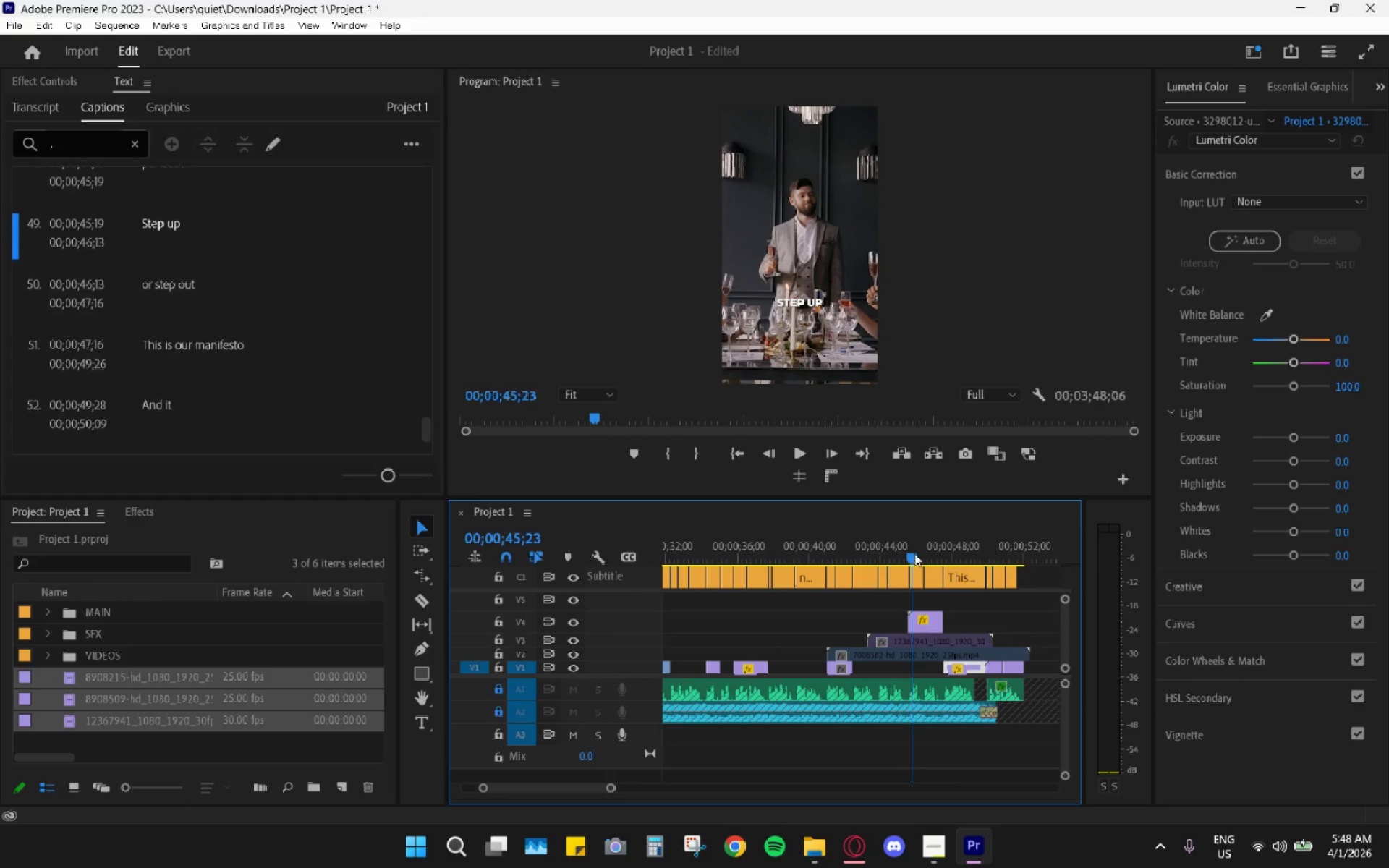 
key(Space)
 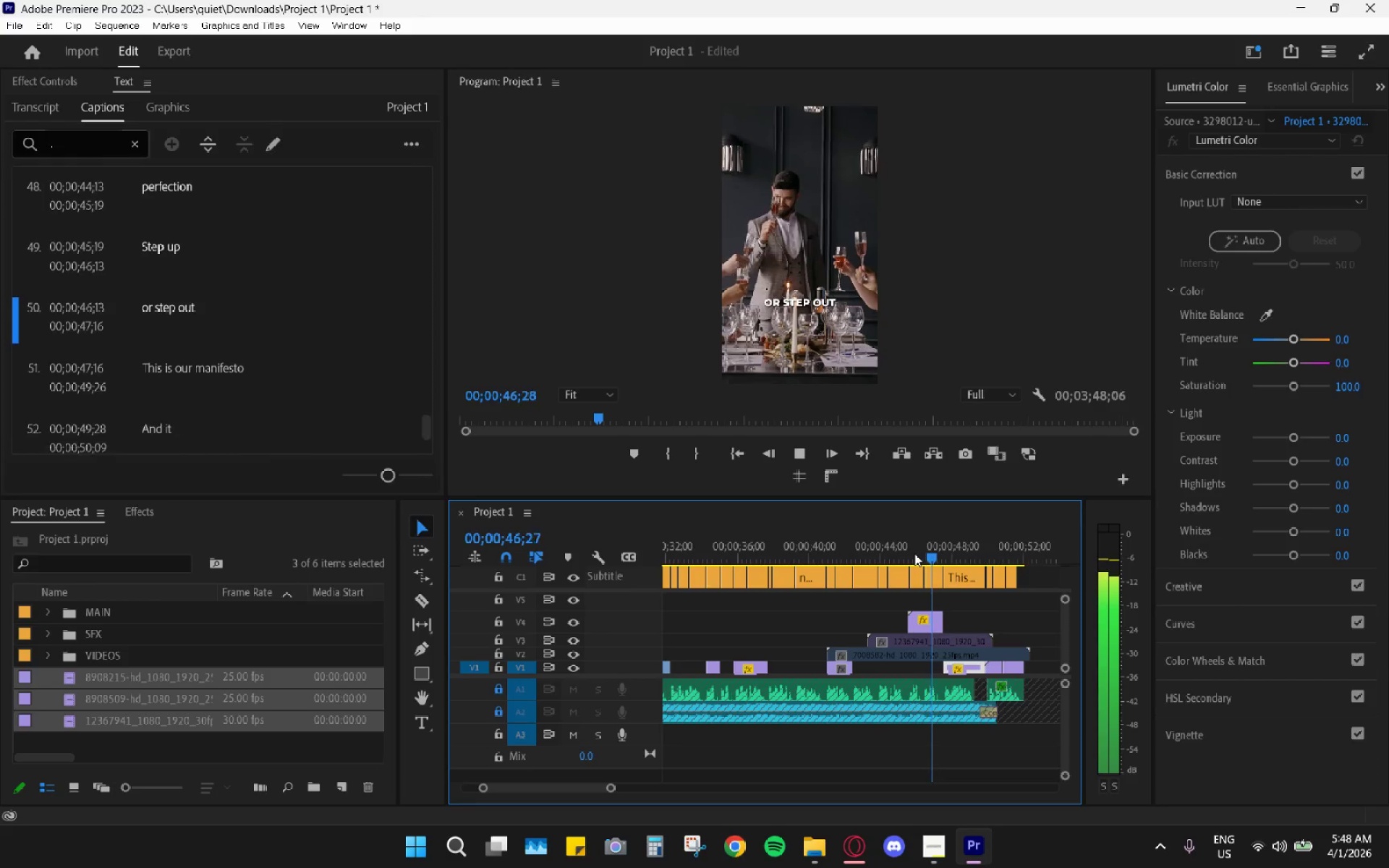 
key(Space)
 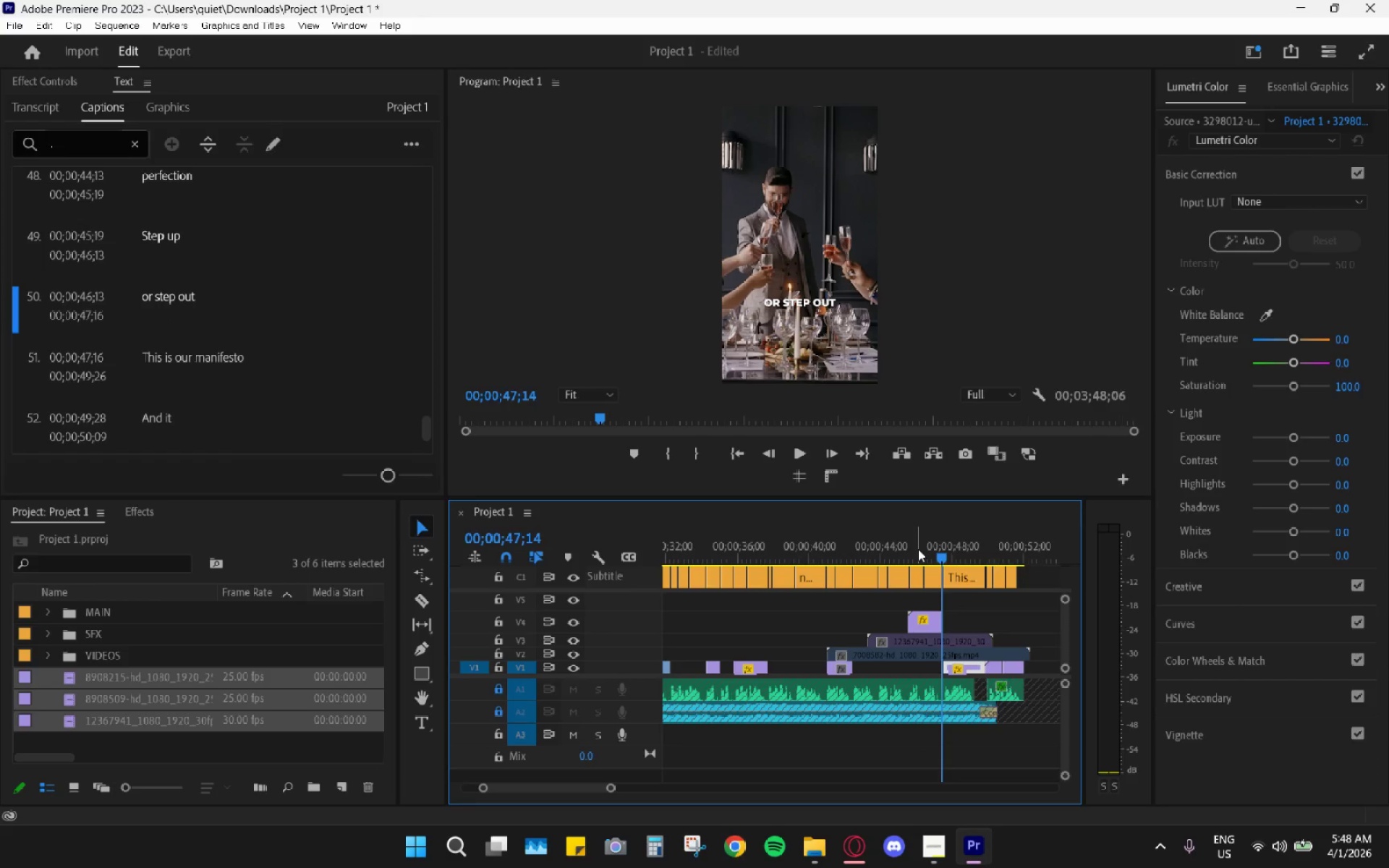 
left_click_drag(start_coordinate=[918, 549], to_coordinate=[912, 552])
 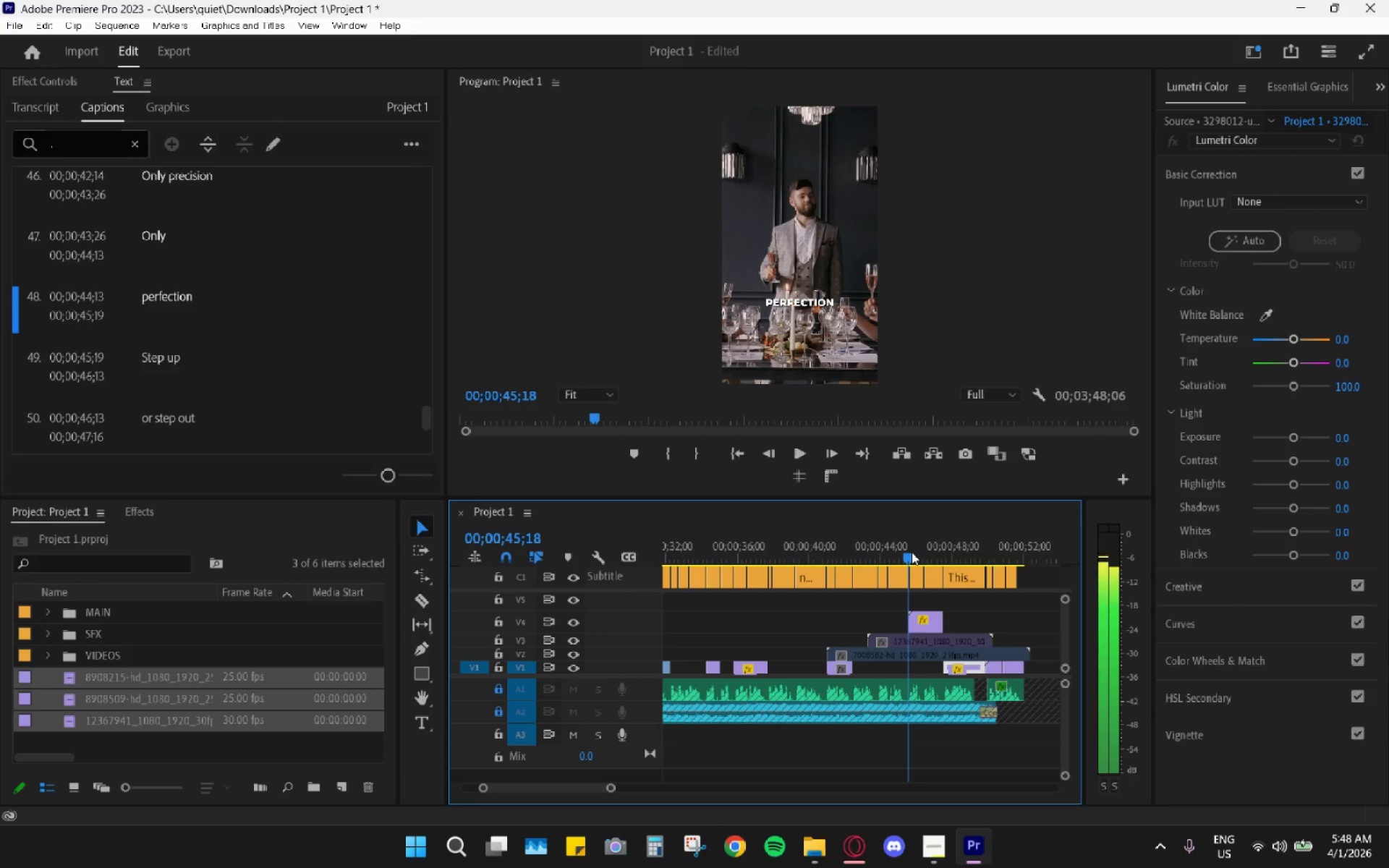 
key(Space)
 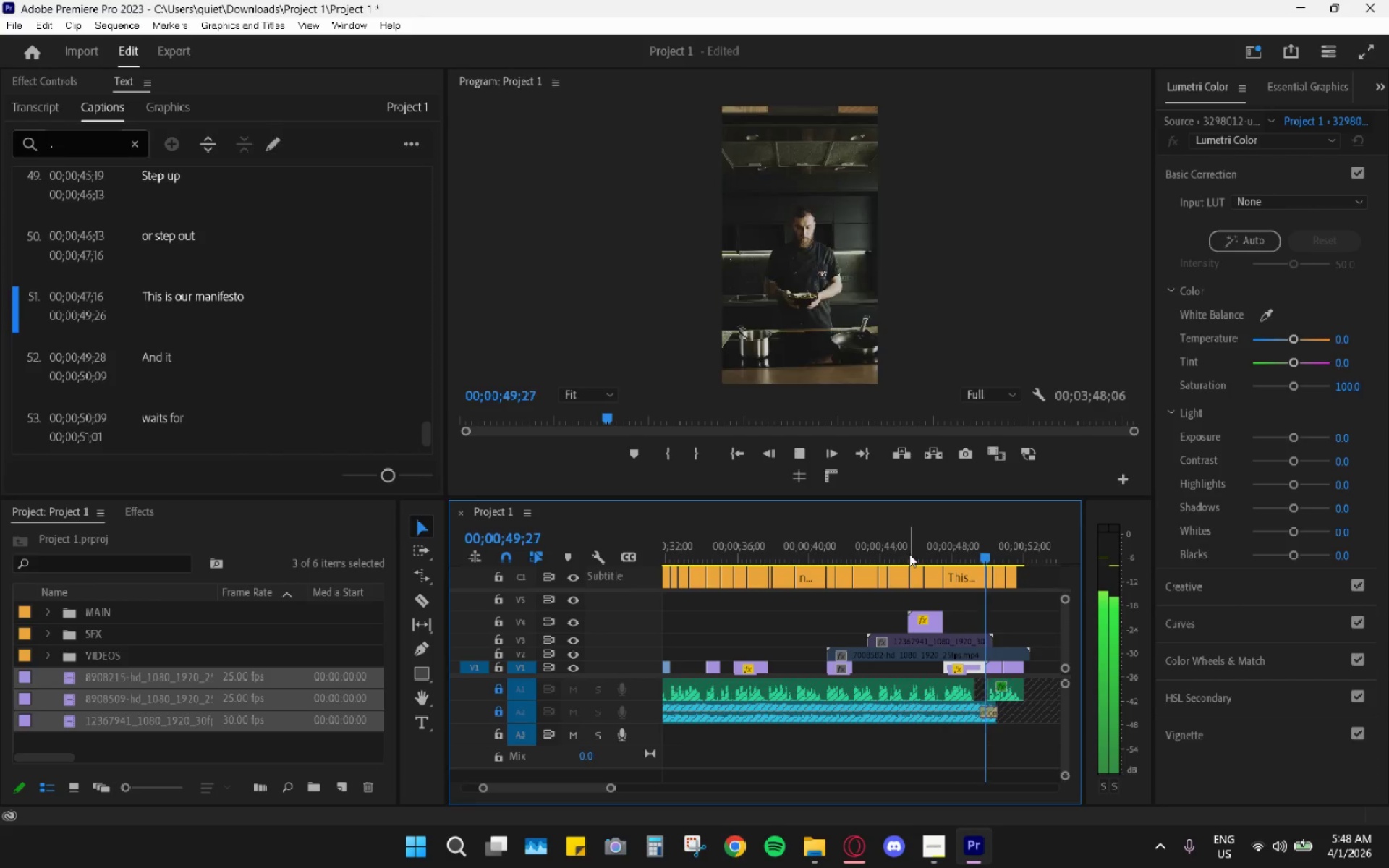 
wait(5.95)
 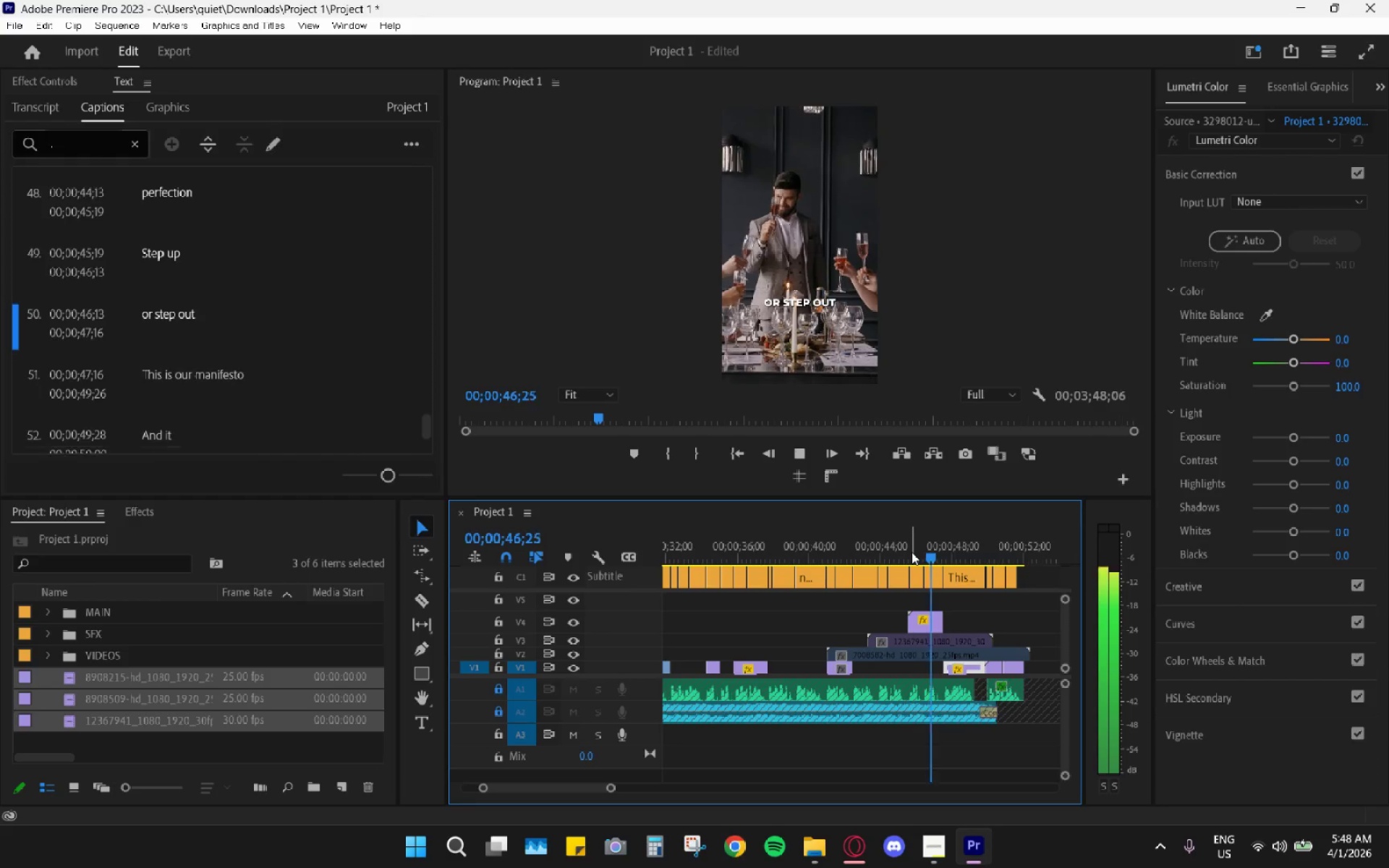 
key(Space)
 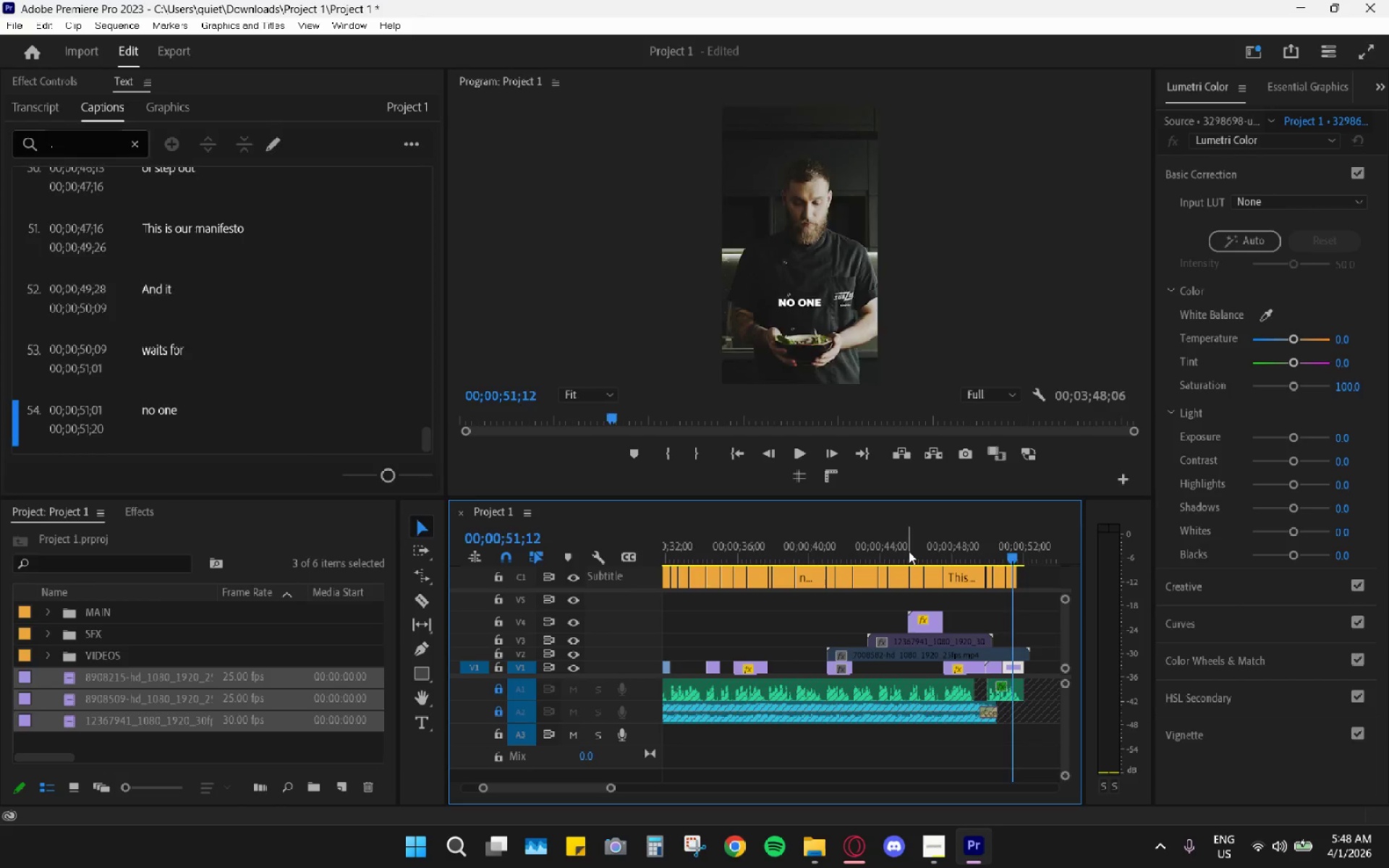 
key(Space)
 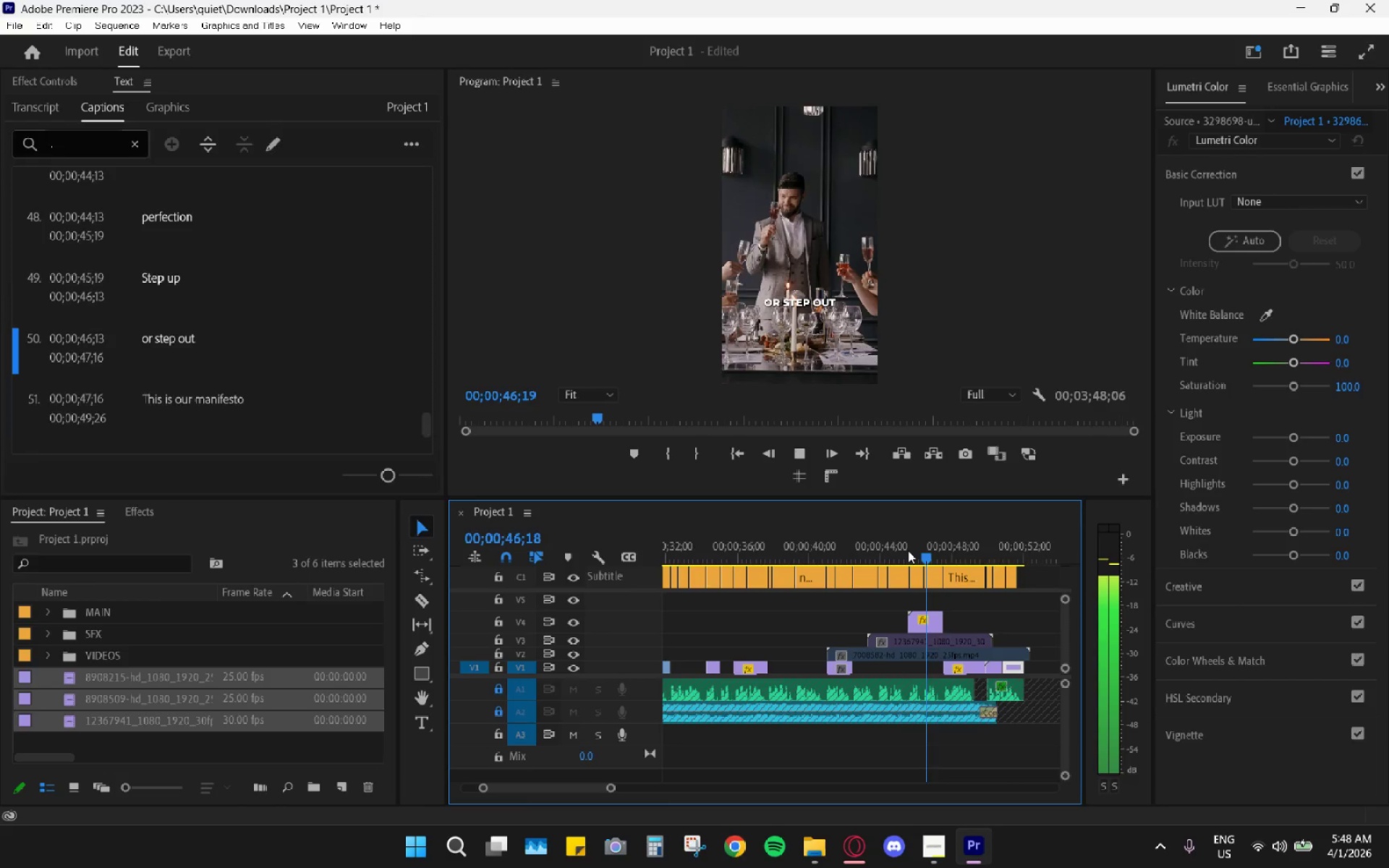 
key(Space)
 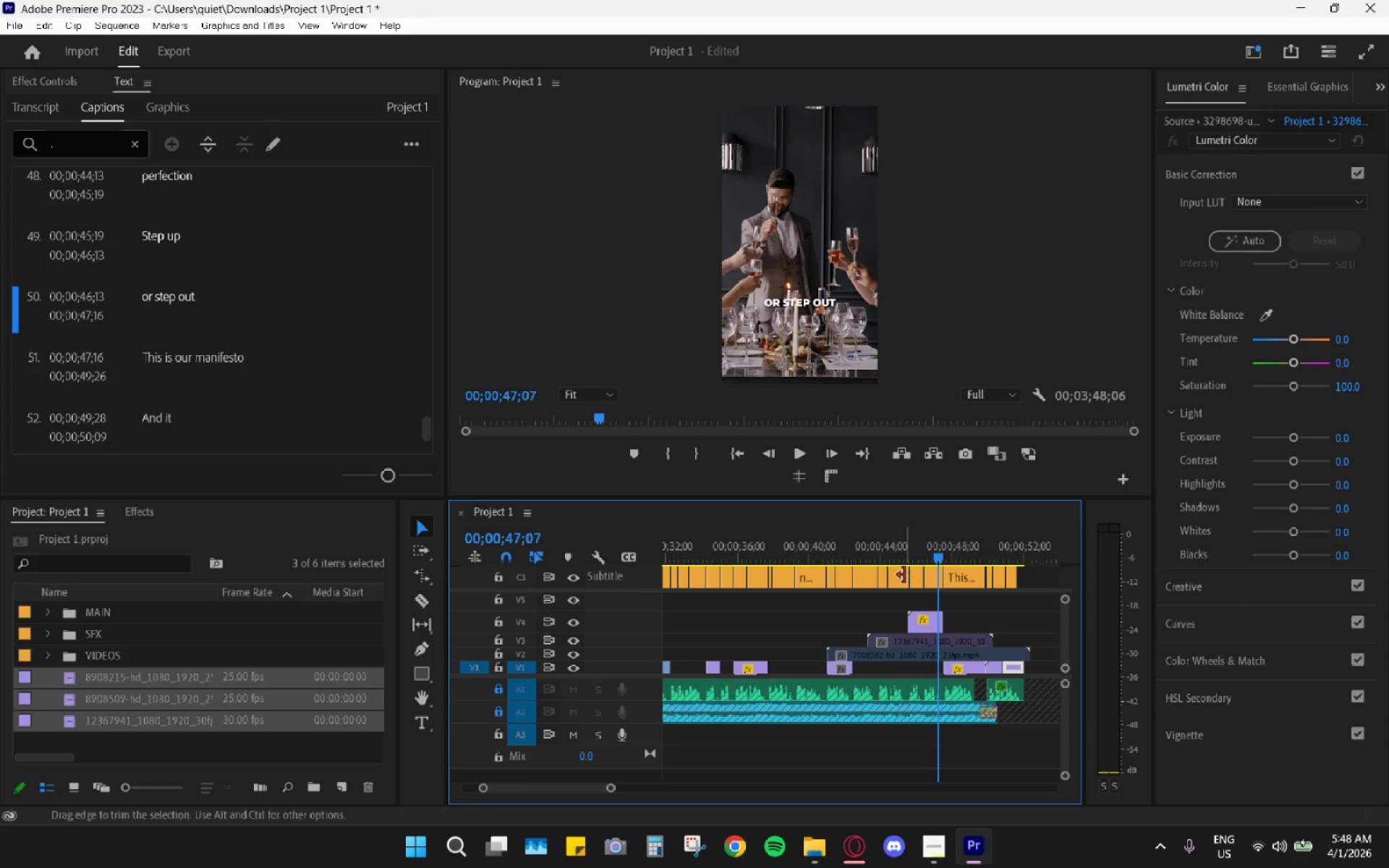 
key(Control+Z)
 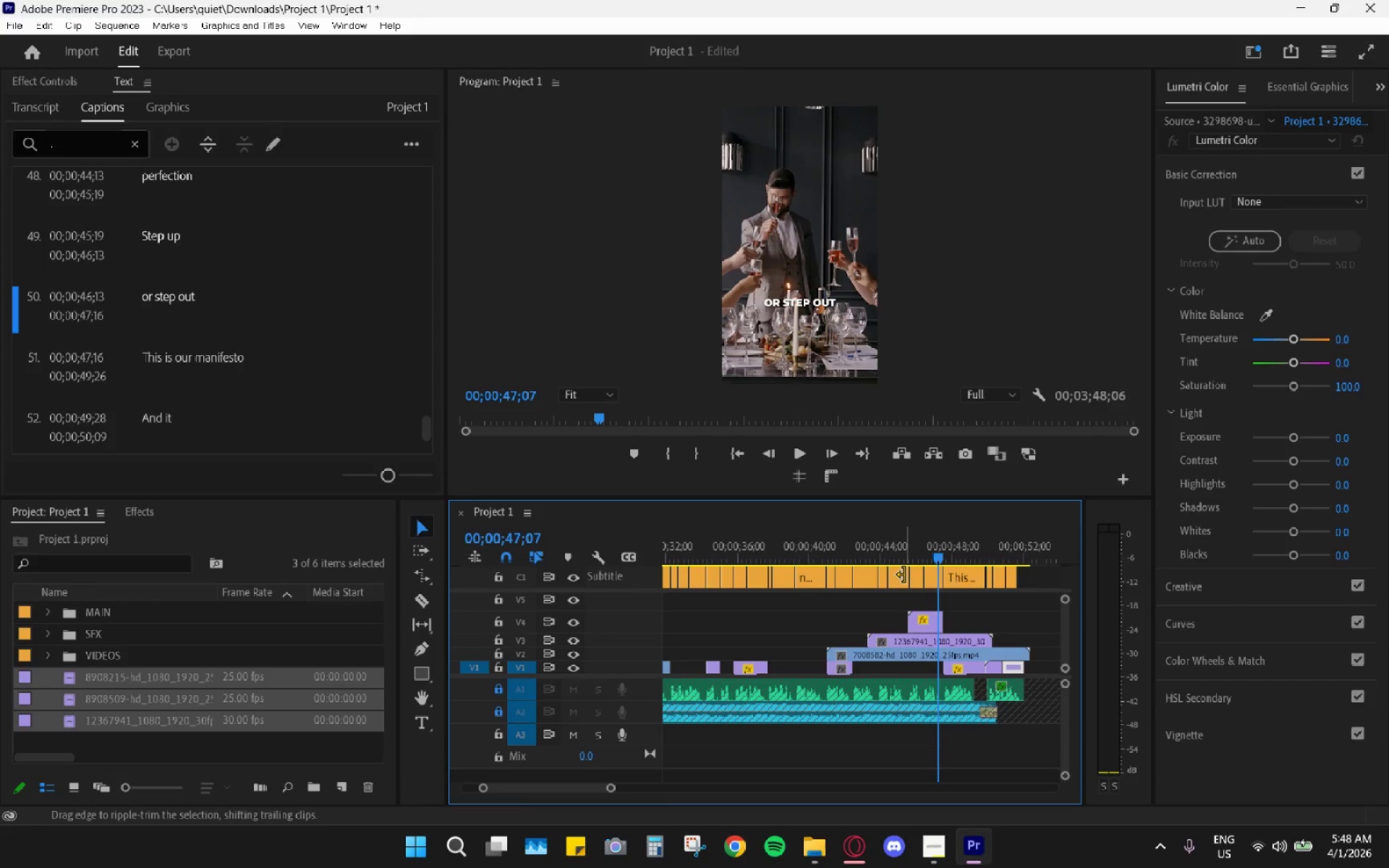 
key(Control+Z)
 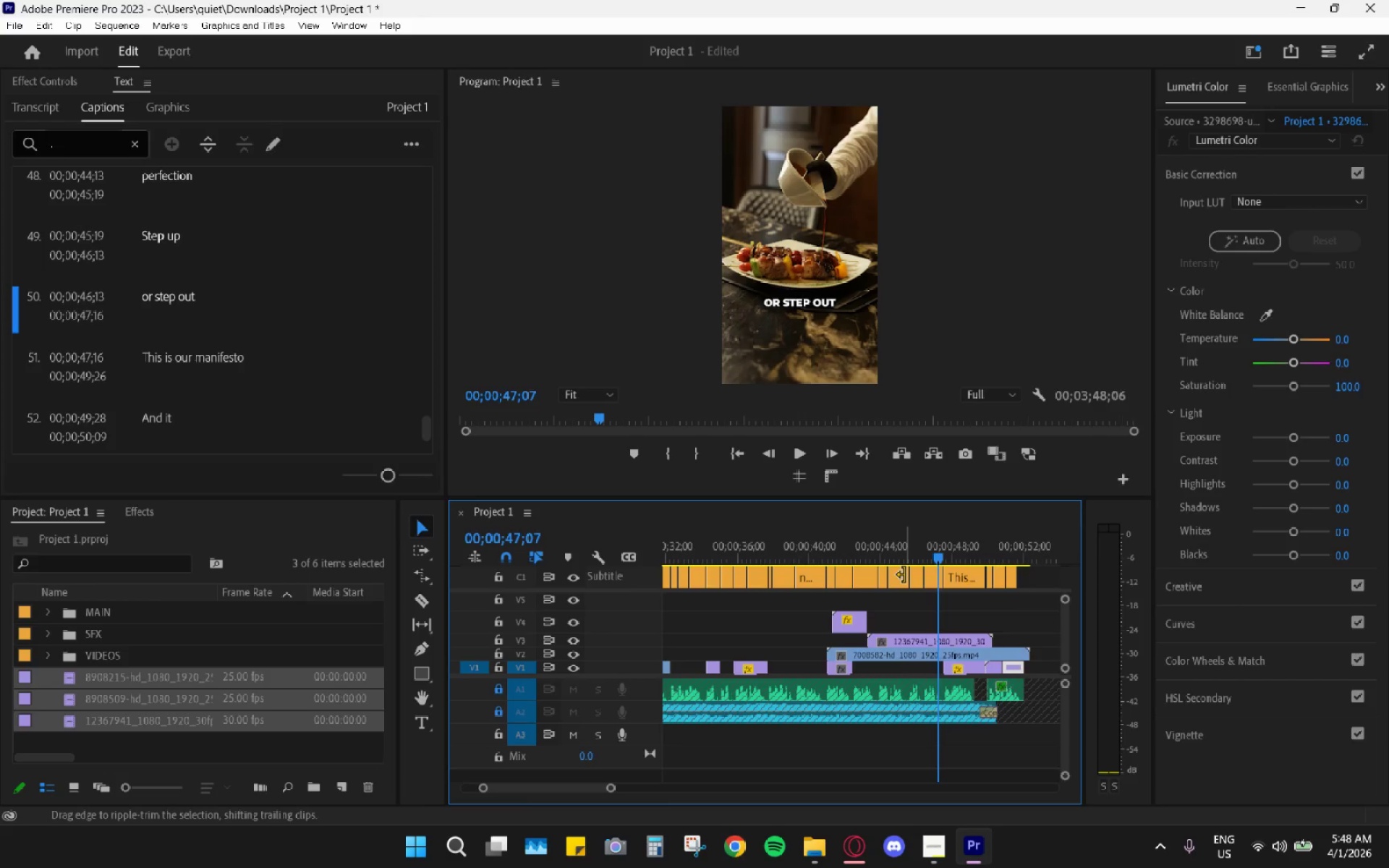 
key(Control+Z)
 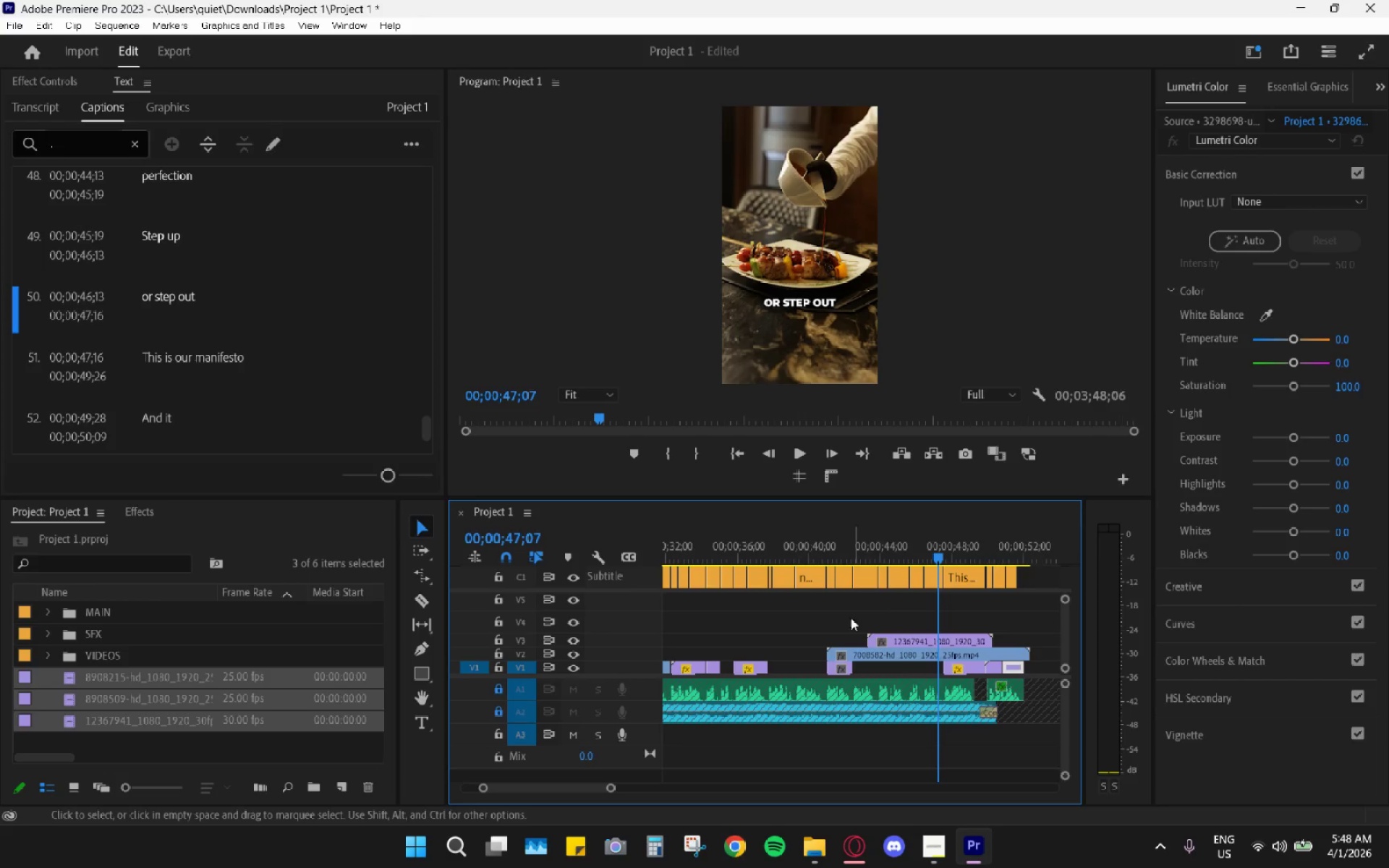 
scroll: coordinate [831, 635], scroll_direction: up, amount: 2.0
 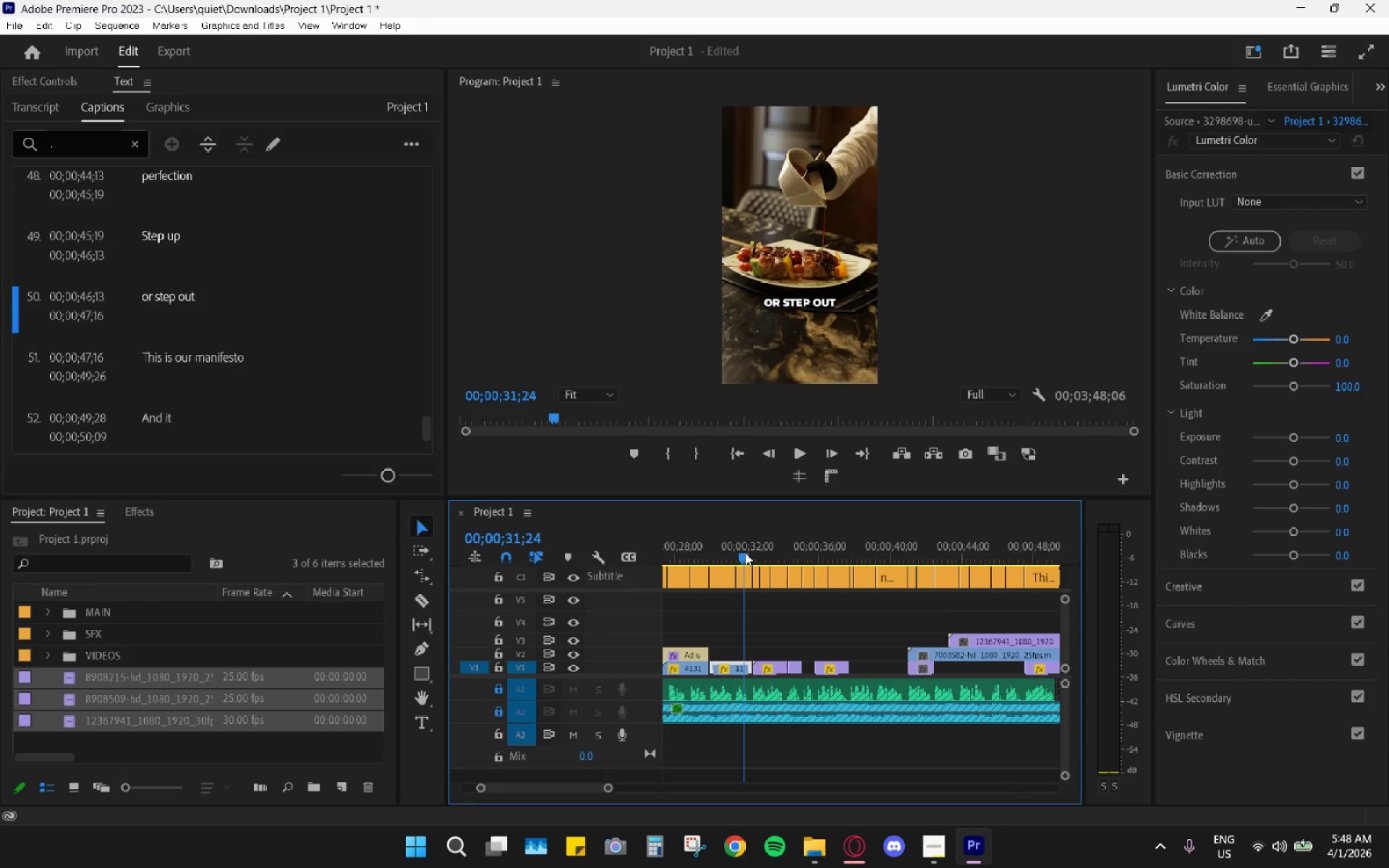 
key(Space)
 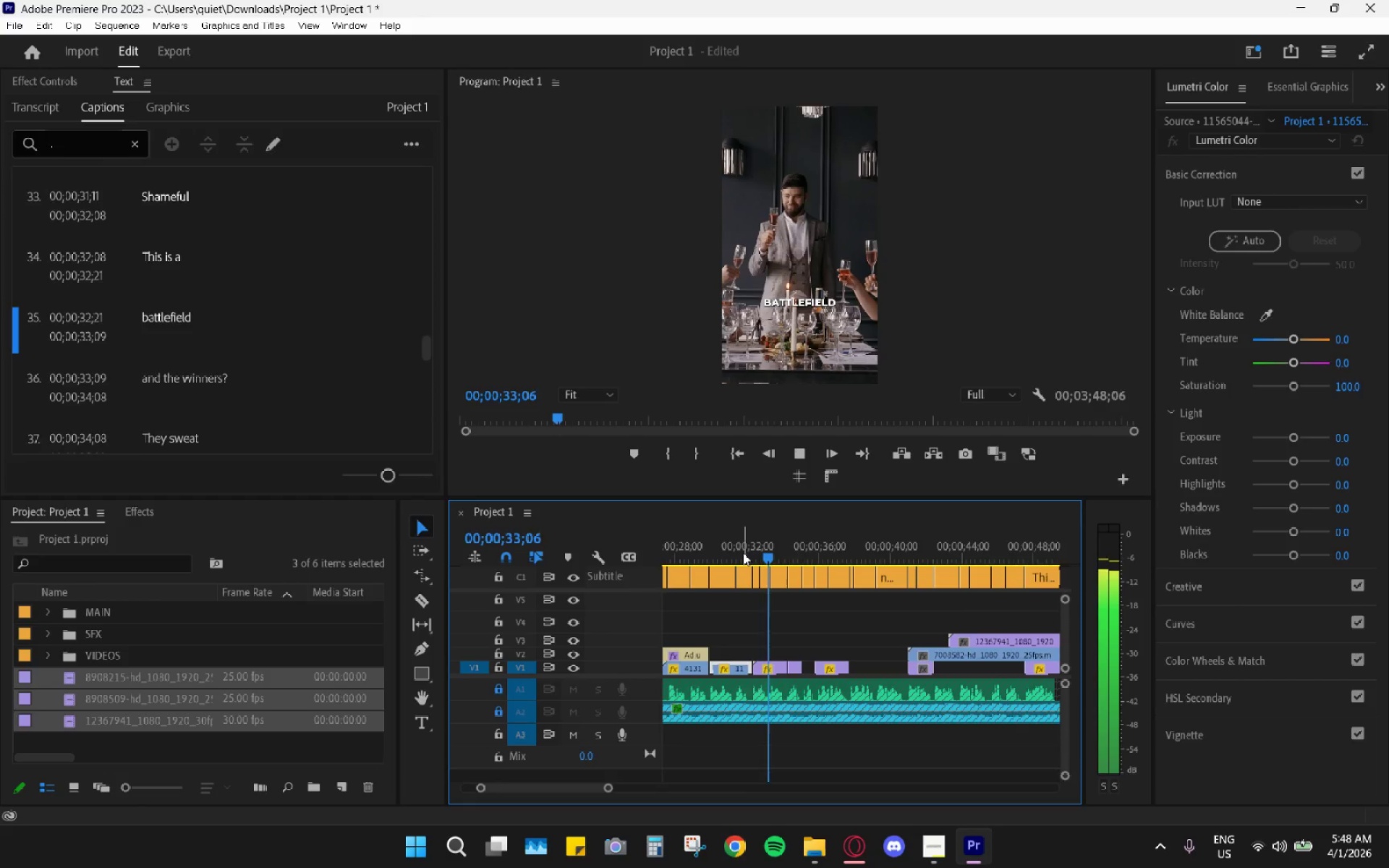 
key(Space)
 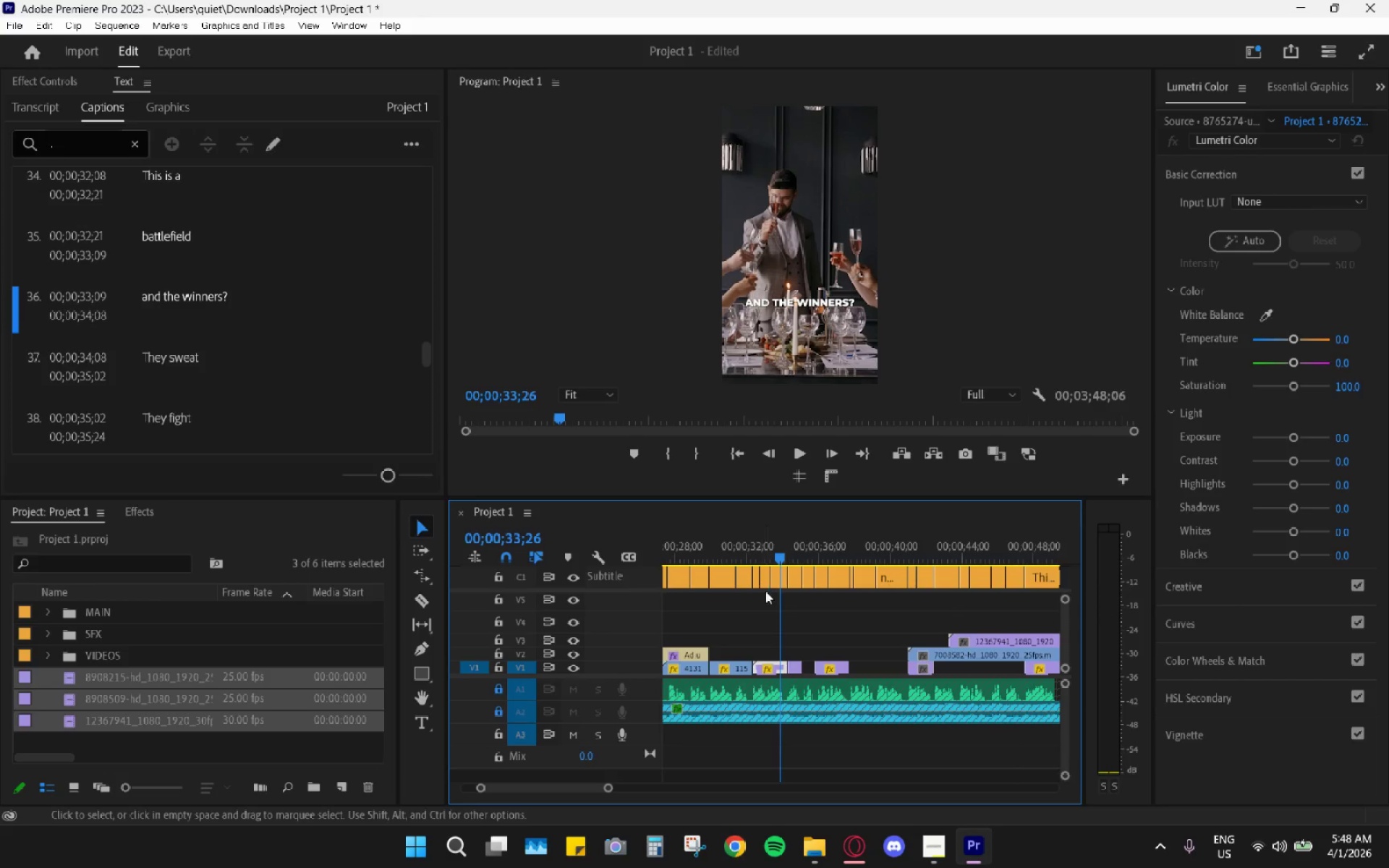 
key(Control+Z)
 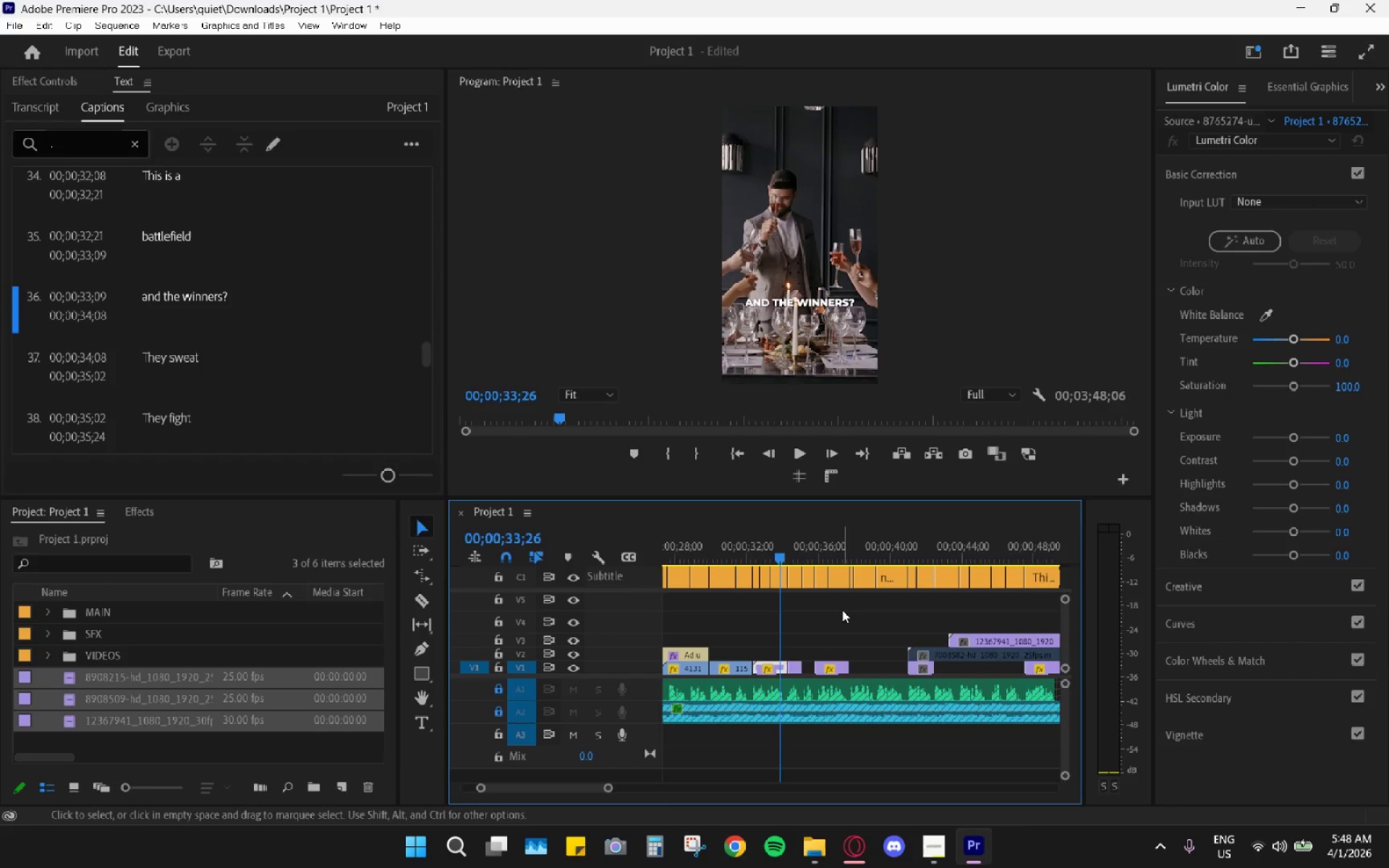 
key(Control+Shift+Z)
 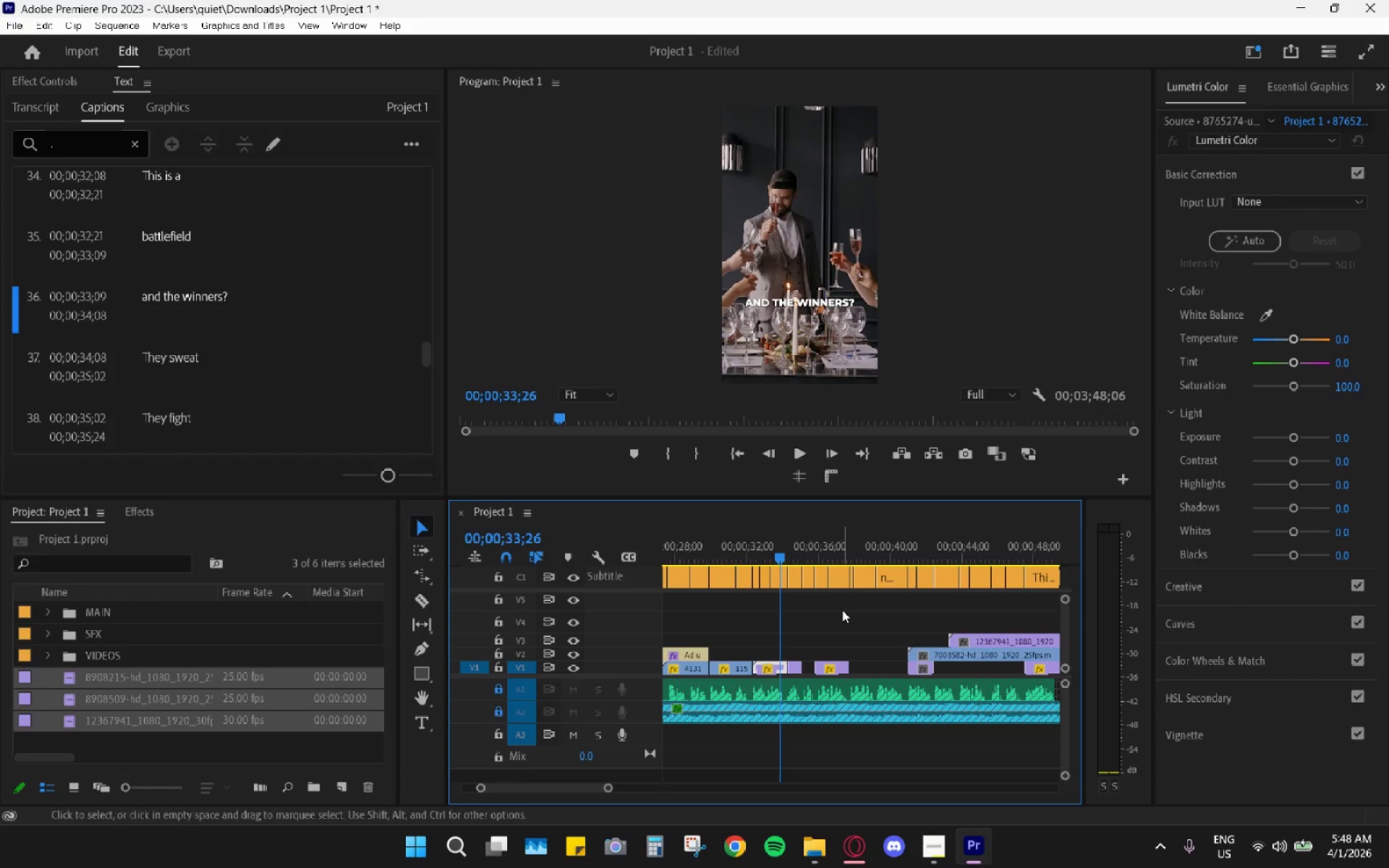 
key(Control+Shift+Z)
 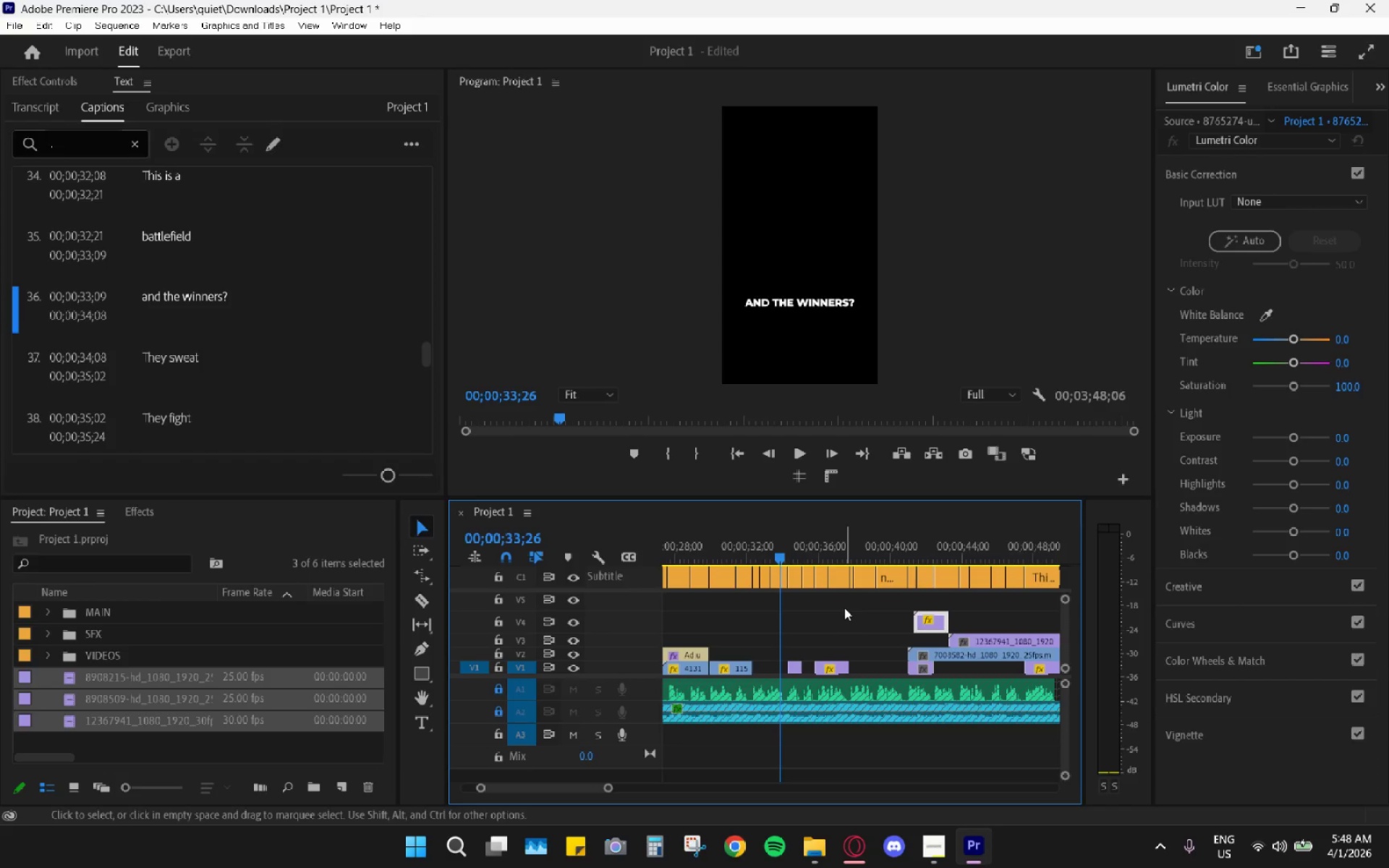 
hold_key(key=ControlLeft, duration=0.36)
 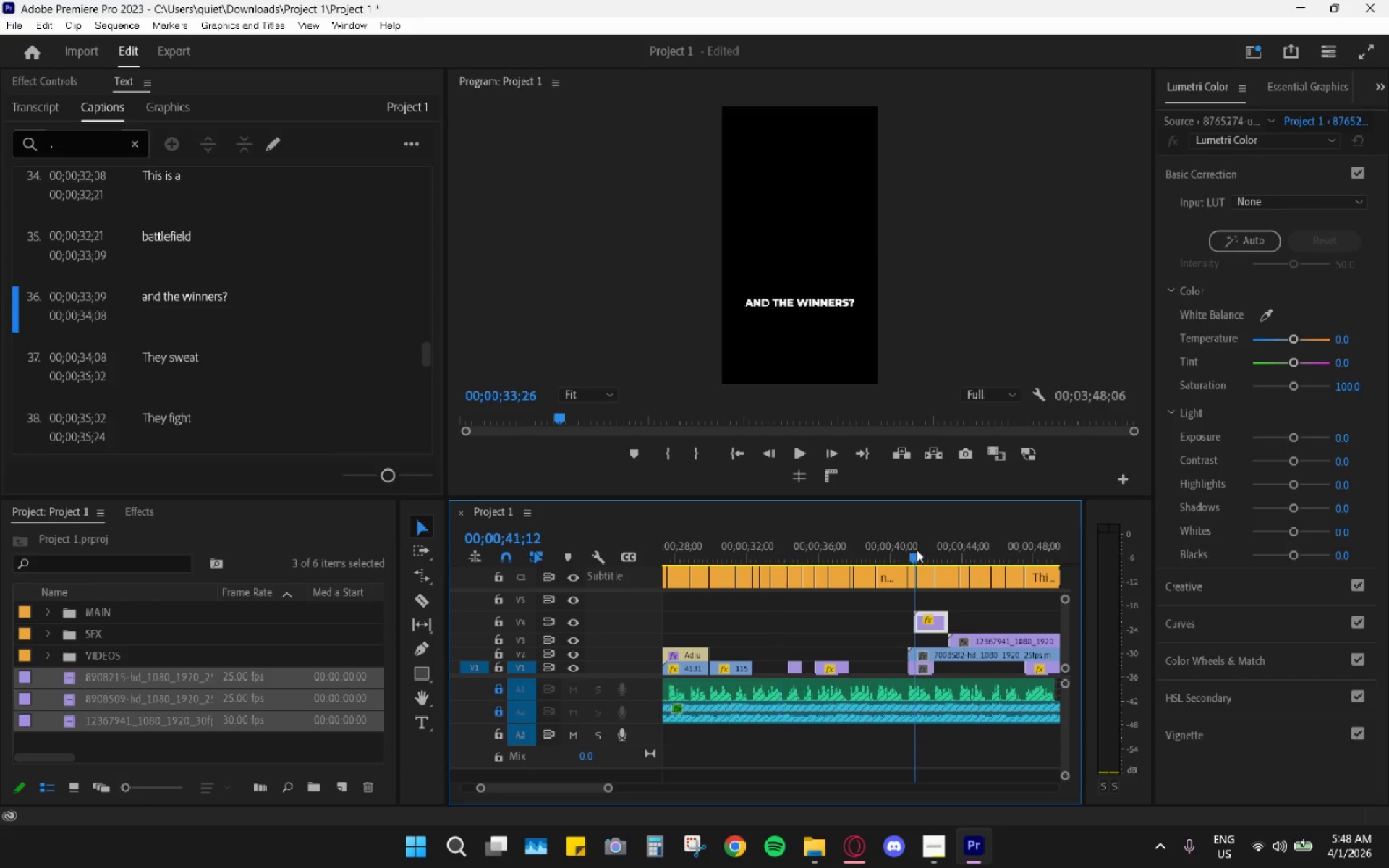 
key(Control+Shift+ShiftLeft)
 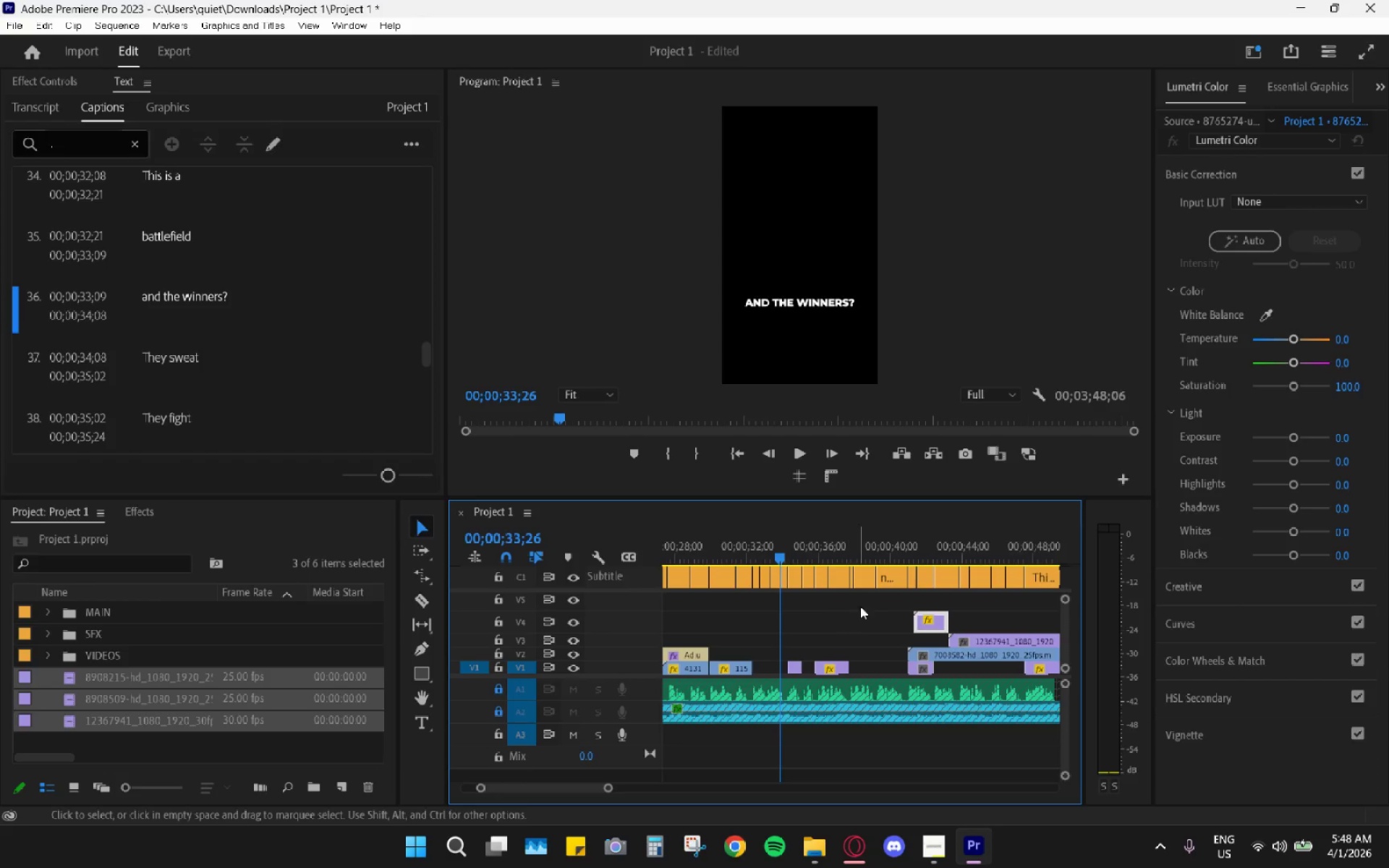 
key(Space)
 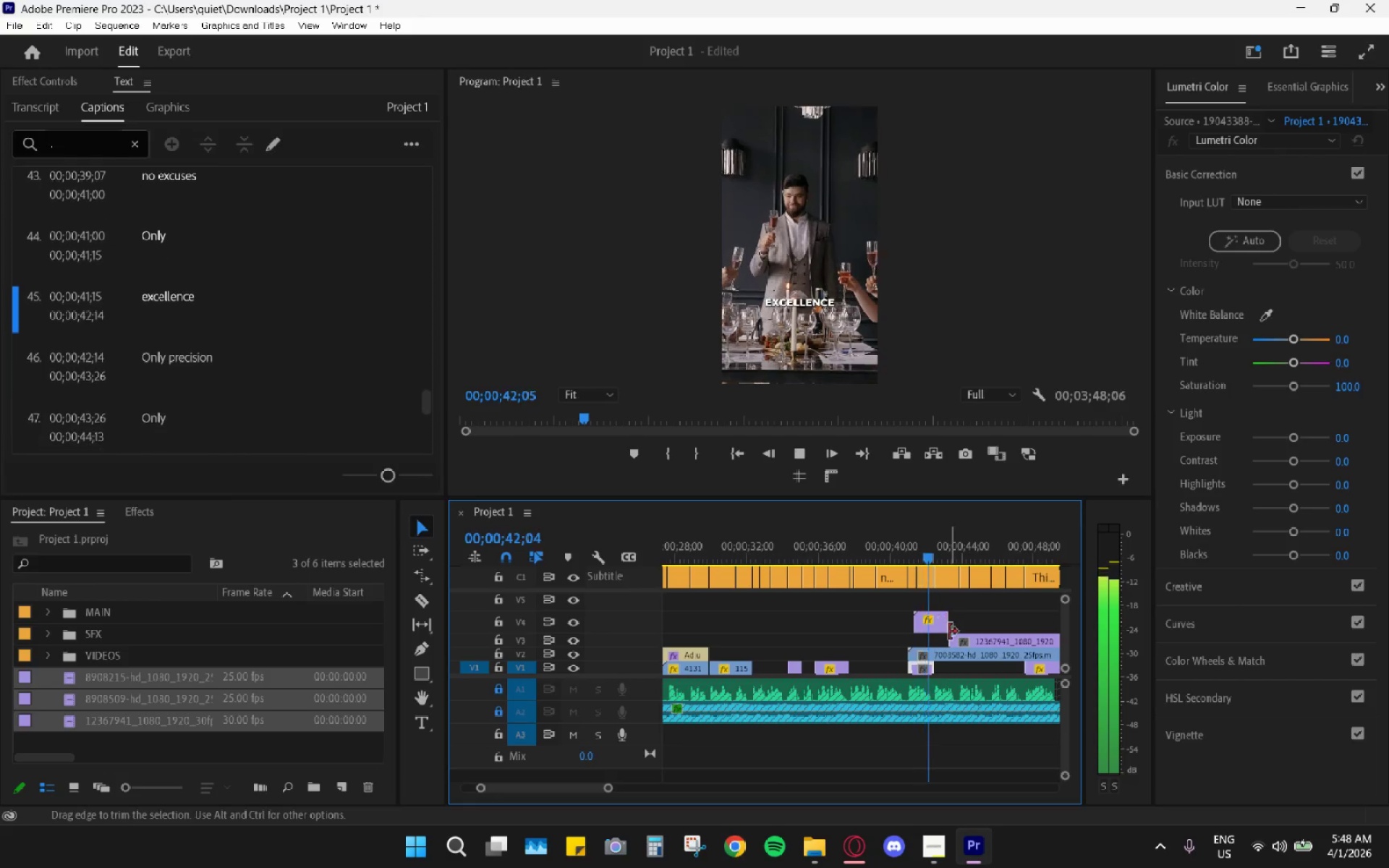 
scroll: coordinate [949, 635], scroll_direction: down, amount: 1.0
 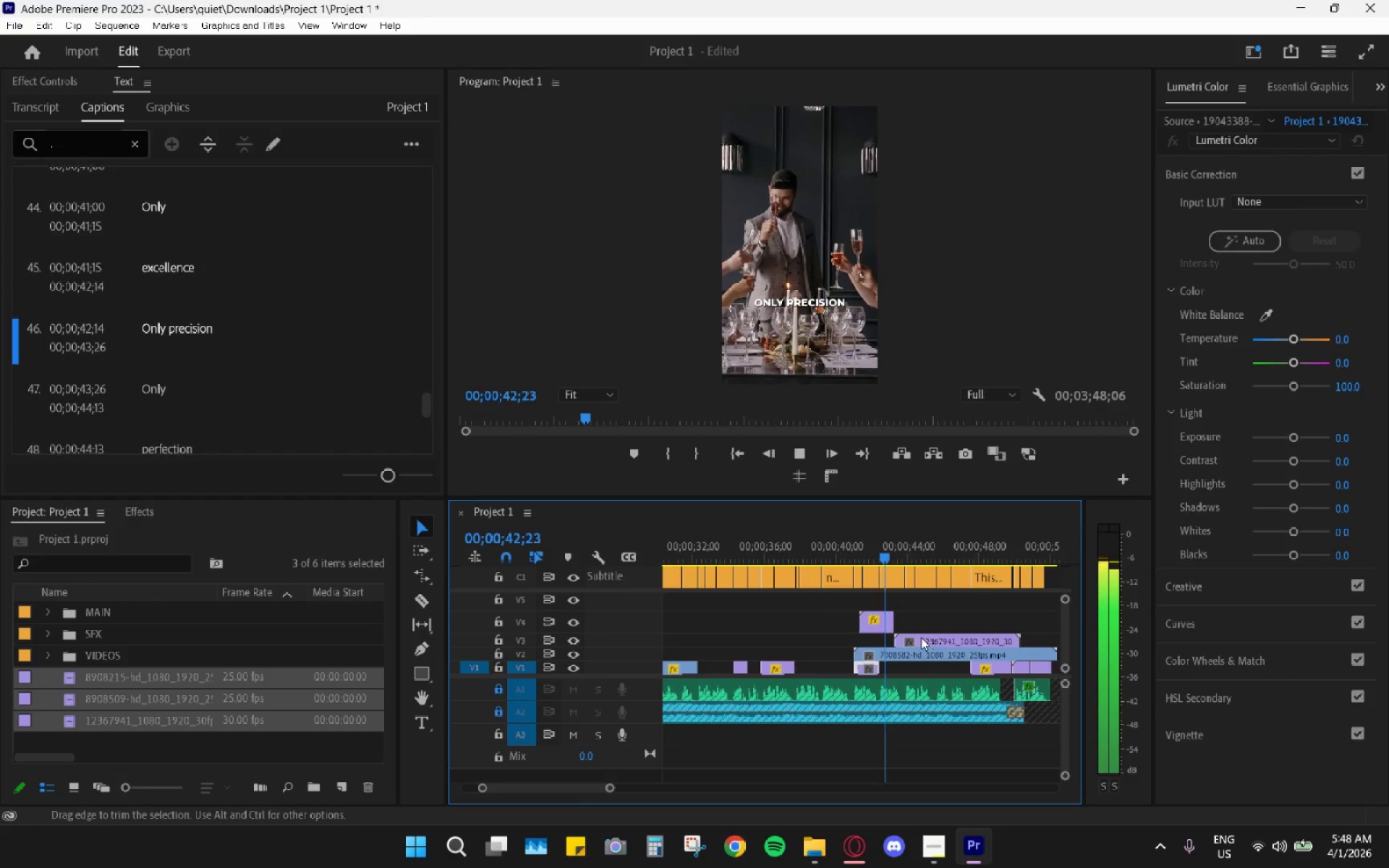 
key(Space)
 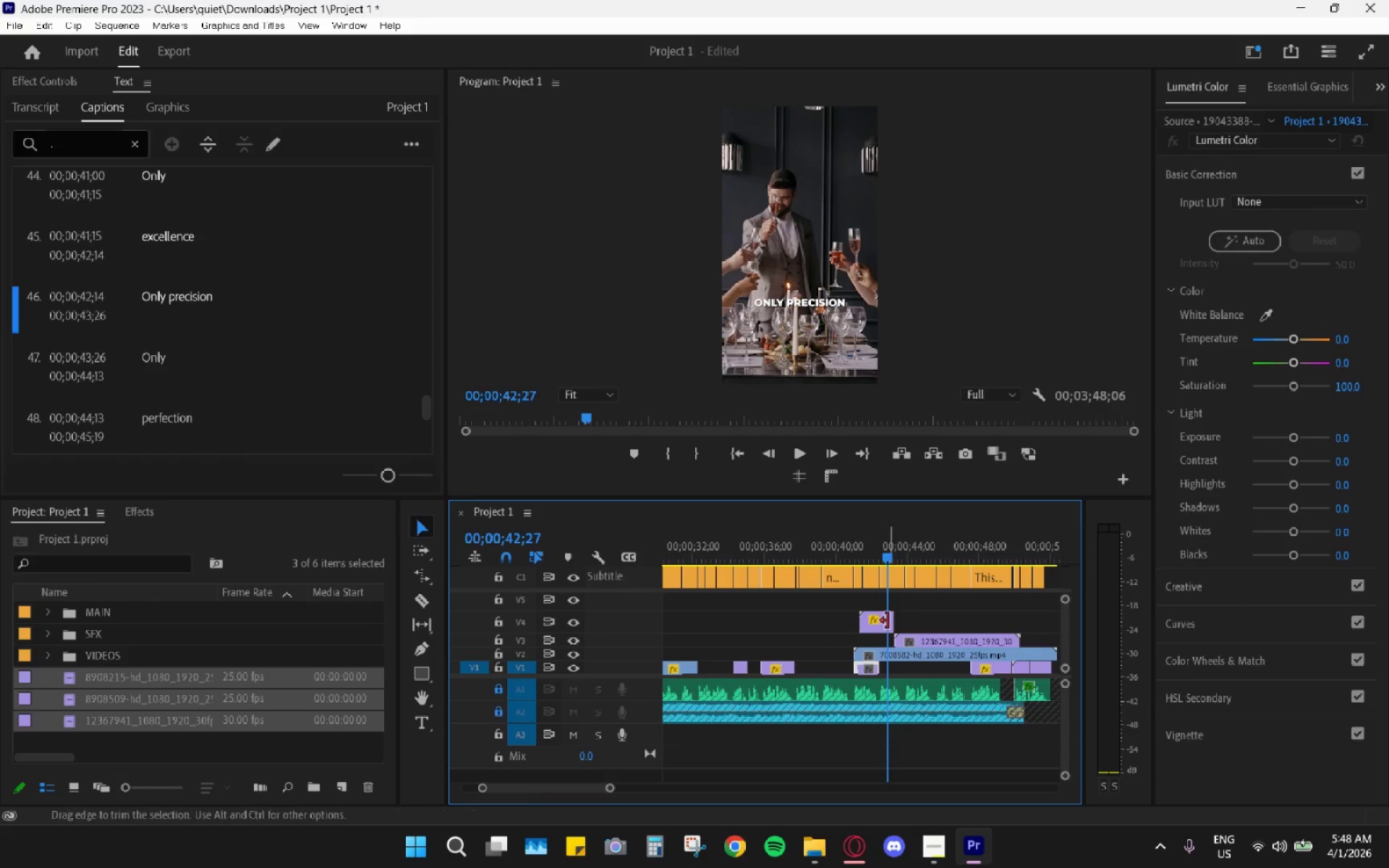 
key(Control+Shift+Z)
 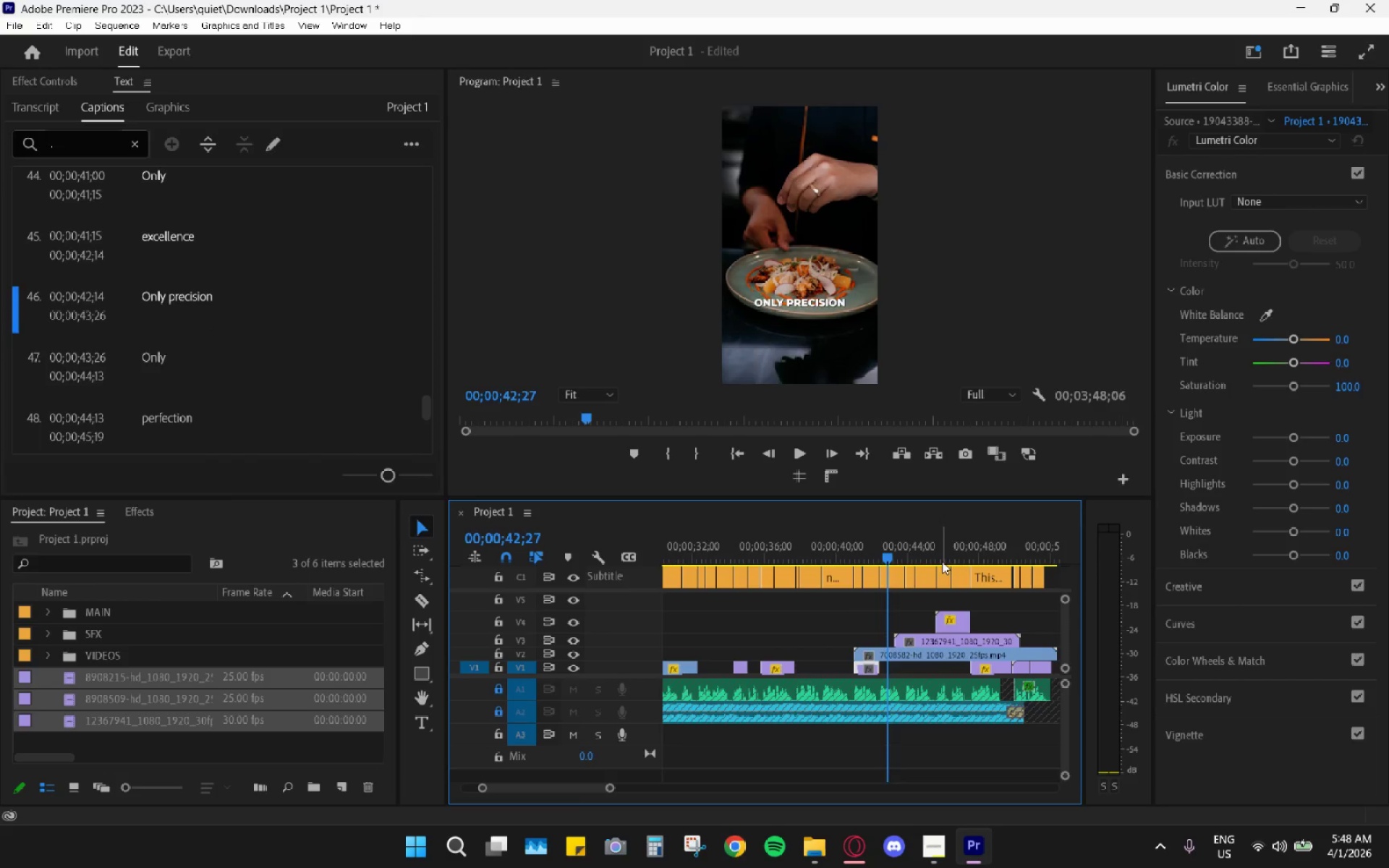 
key(Space)
 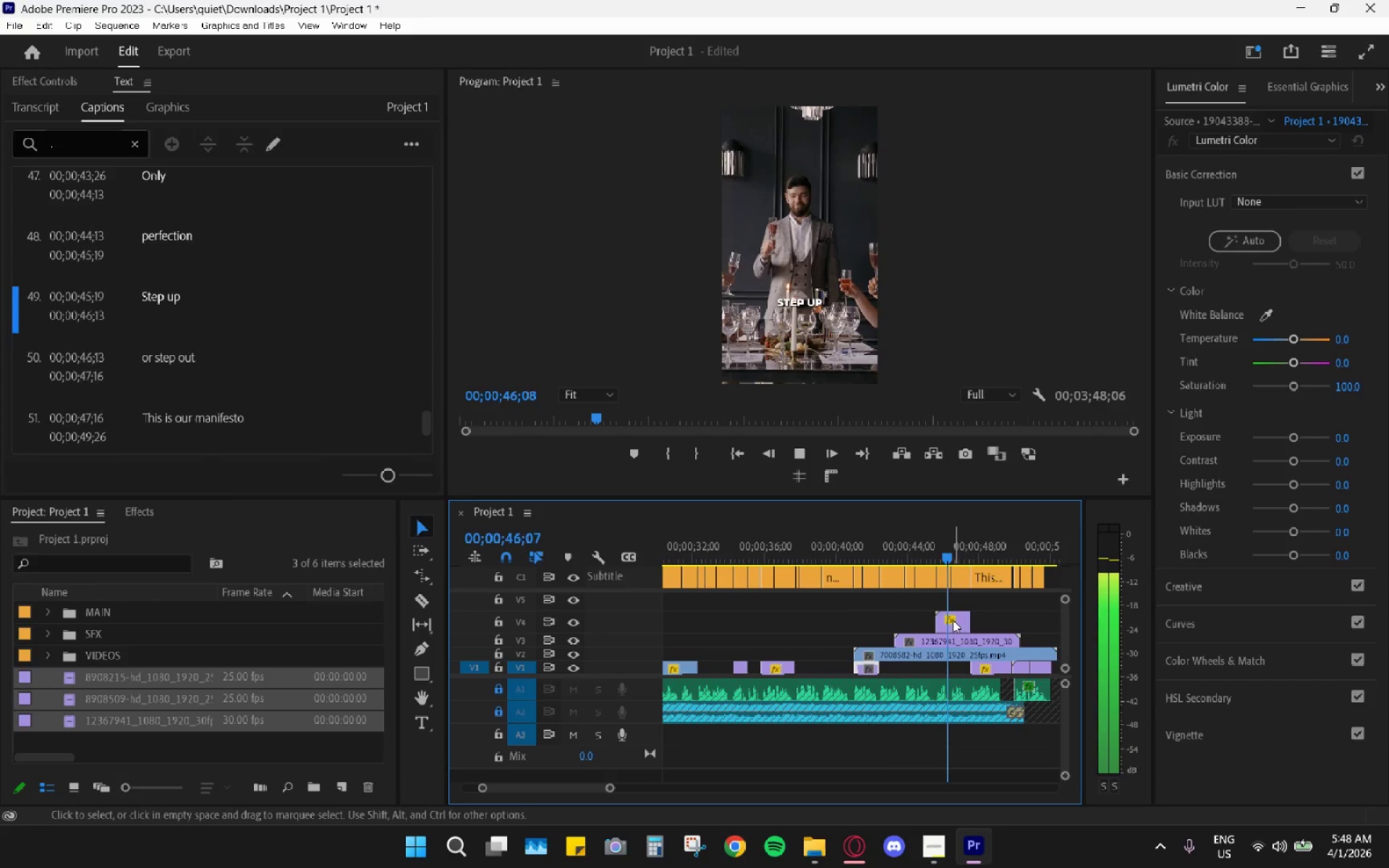 
key(Space)
 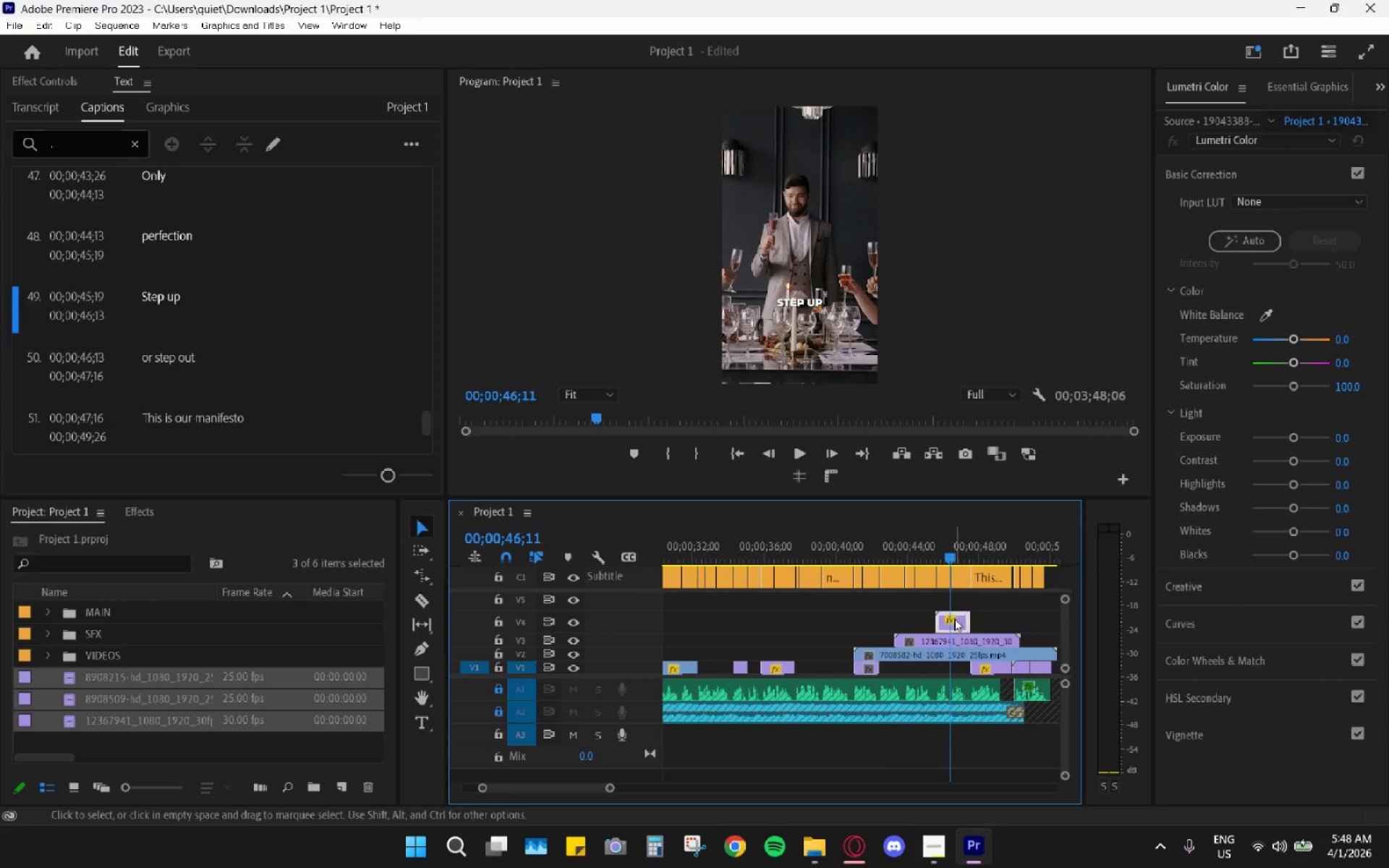 
left_click_drag(start_coordinate=[954, 618], to_coordinate=[948, 663])
 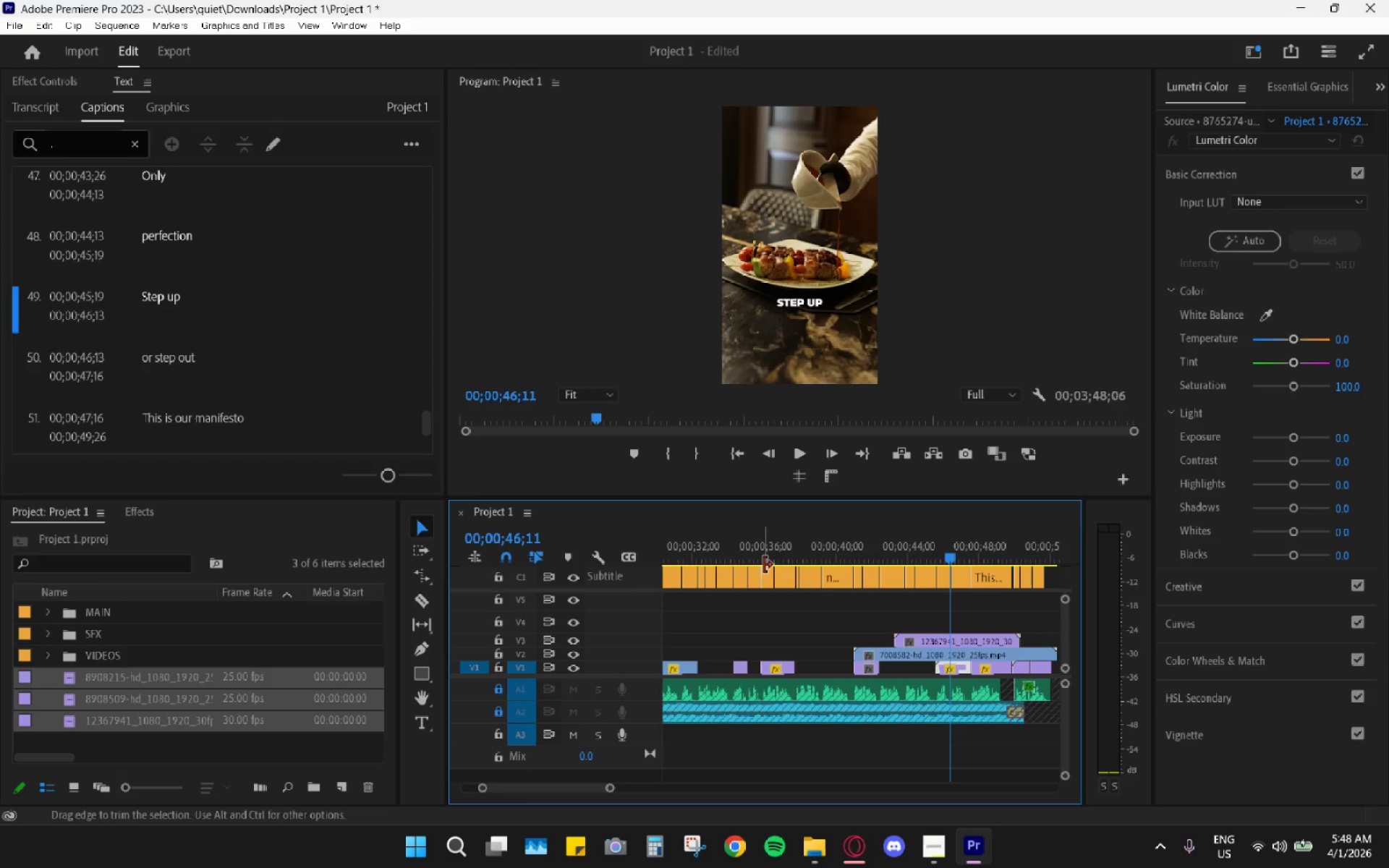 
scroll: coordinate [802, 614], scroll_direction: up, amount: 3.0
 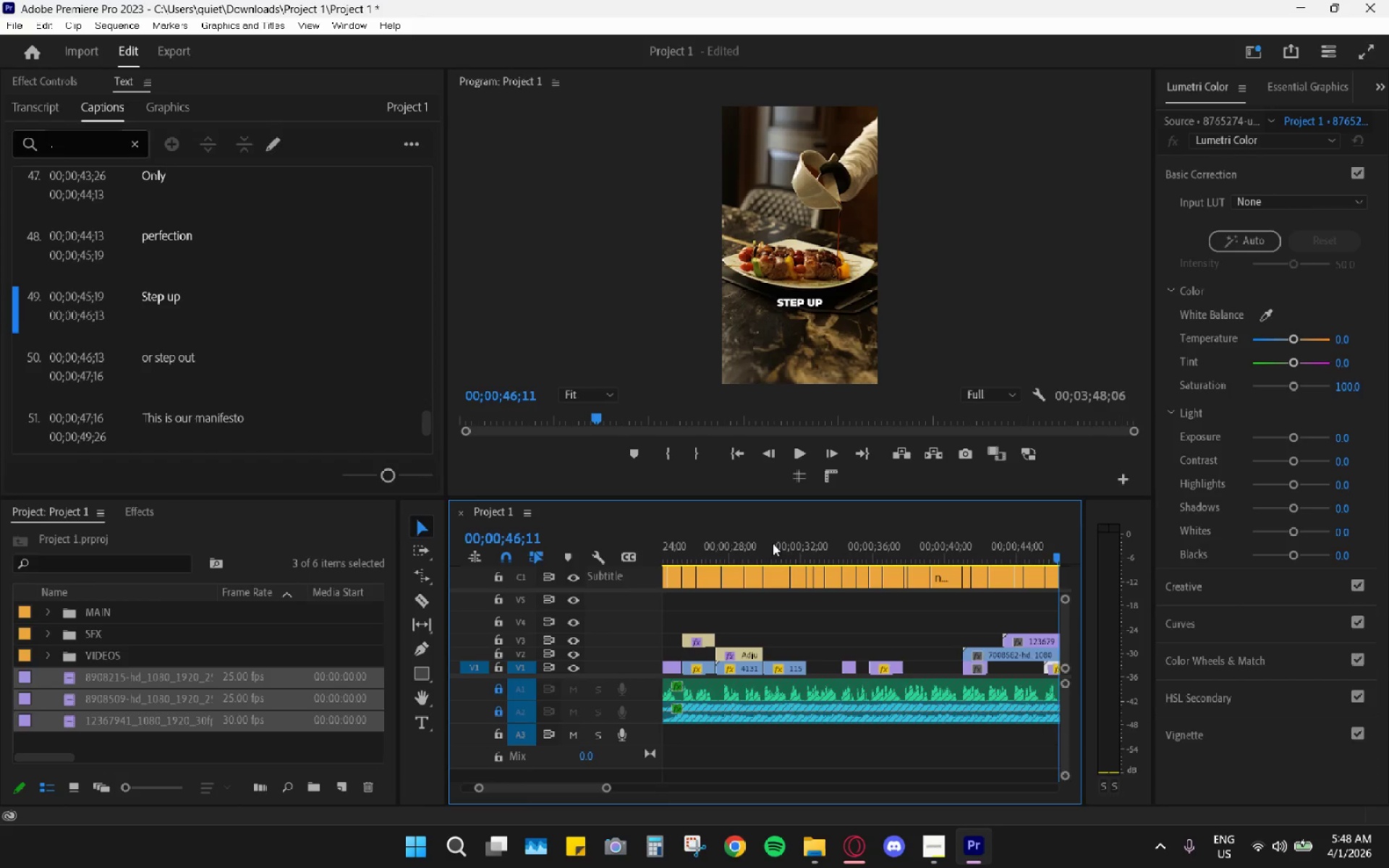 
left_click_drag(start_coordinate=[778, 542], to_coordinate=[799, 540])
 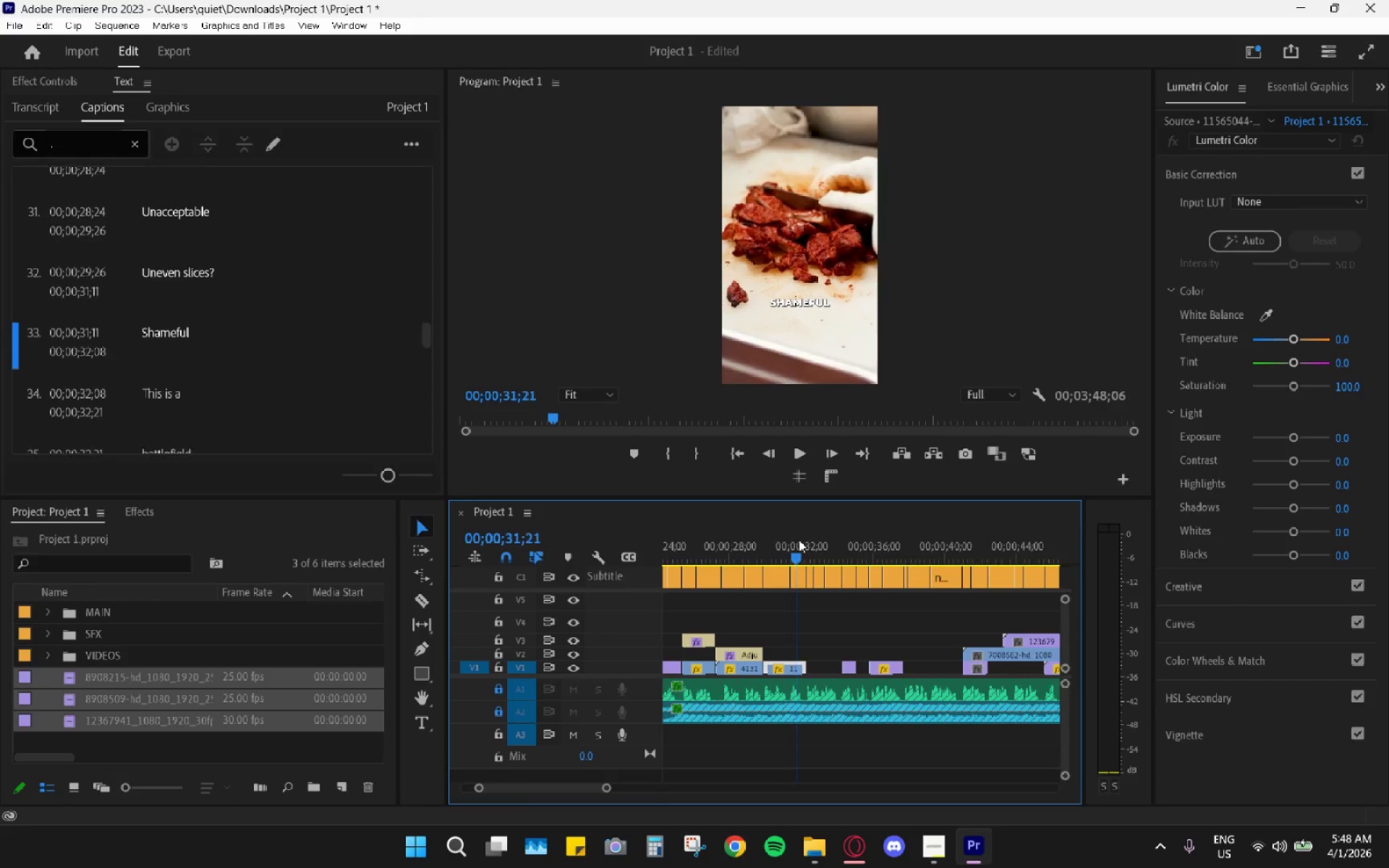 
key(Space)
 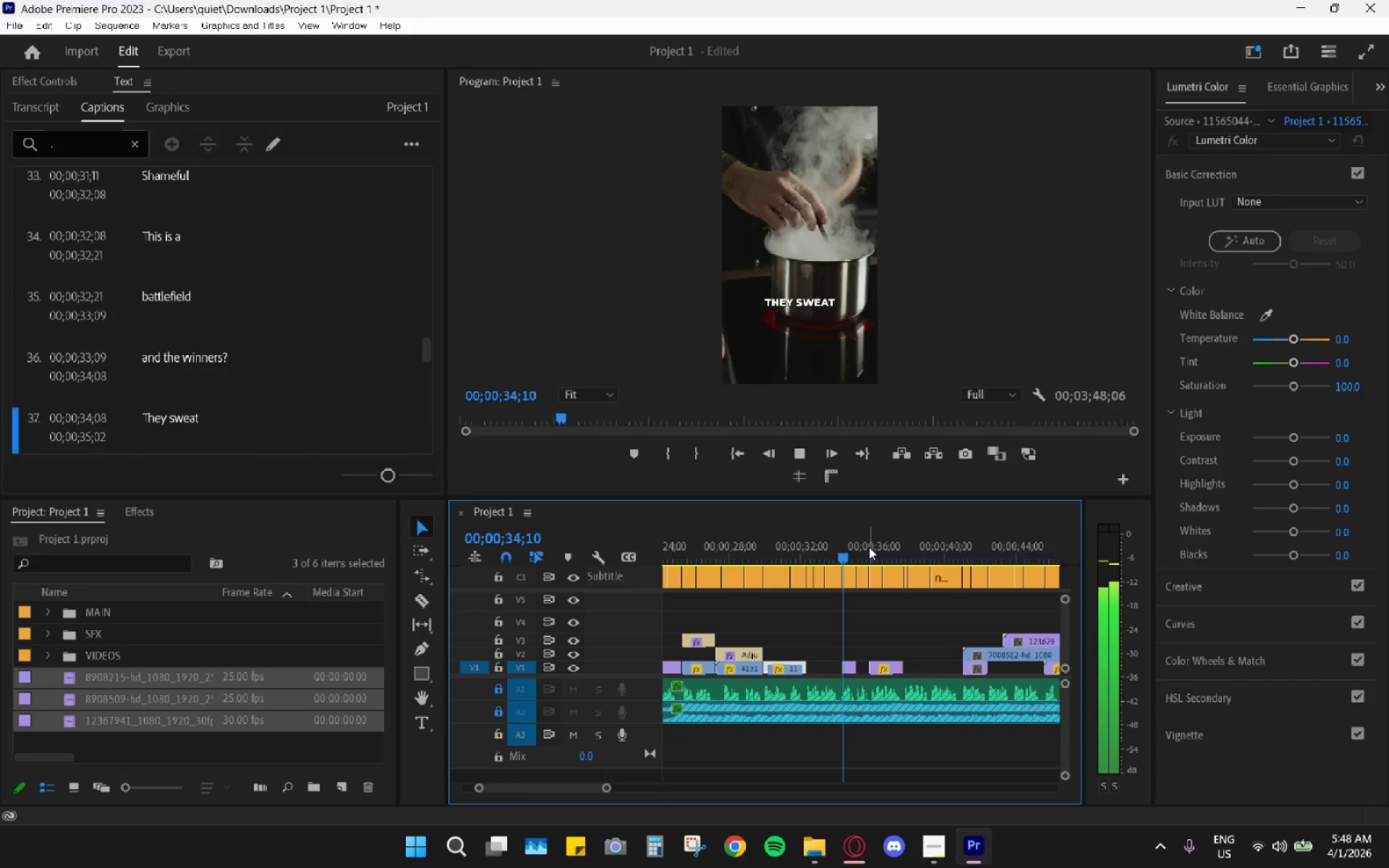 
key(Space)
 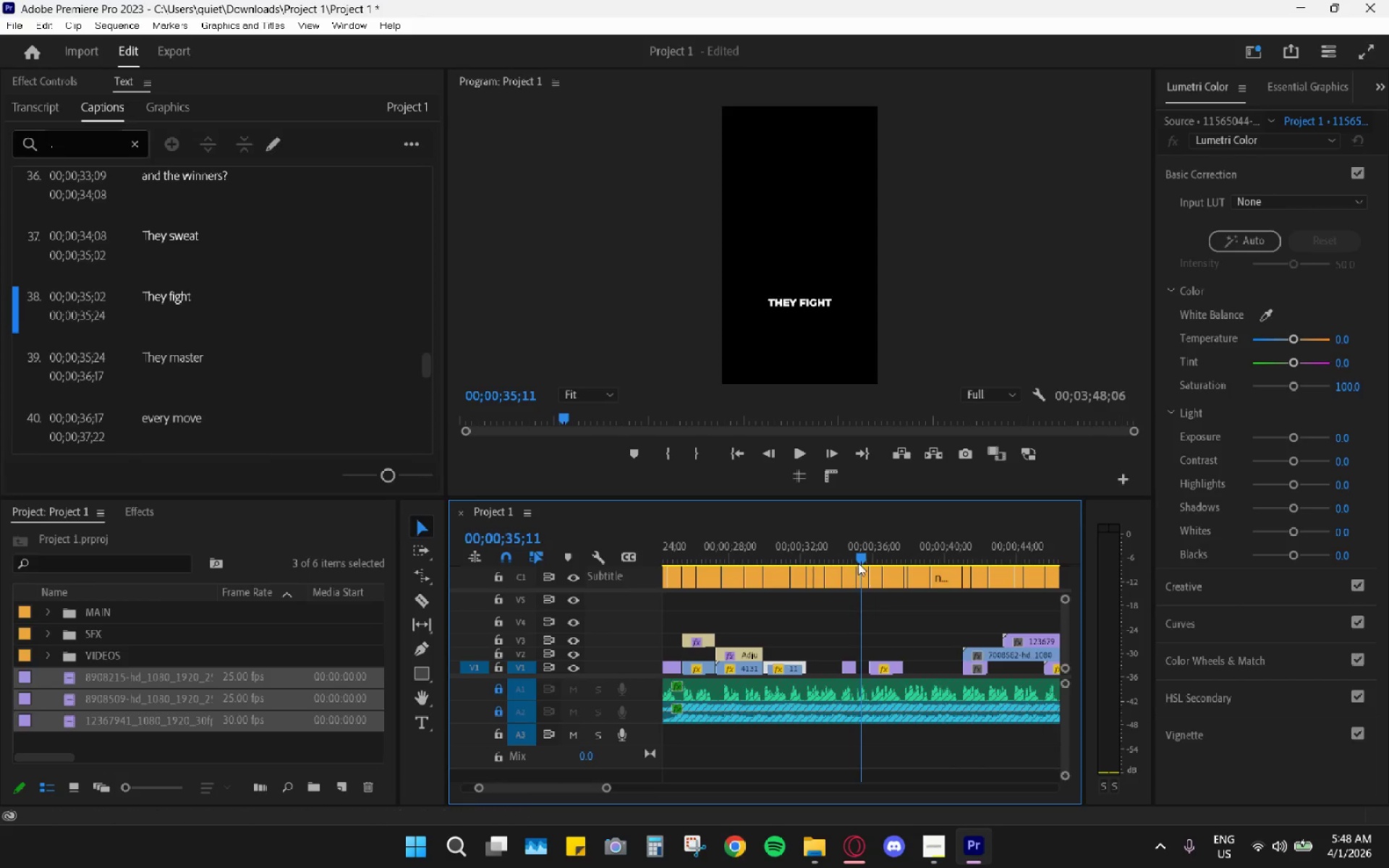 
left_click_drag(start_coordinate=[857, 550], to_coordinate=[987, 553])
 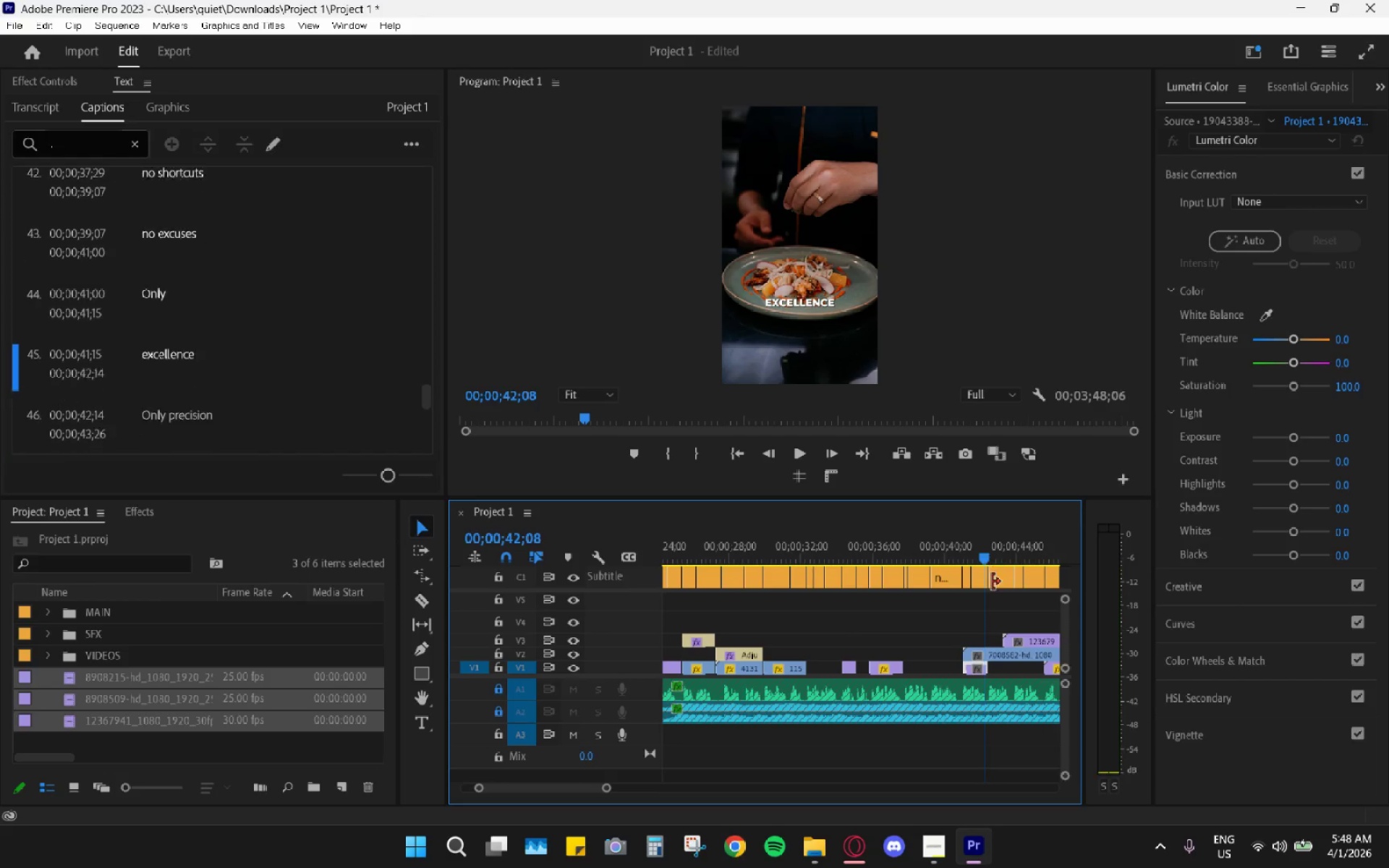 
key(Space)
 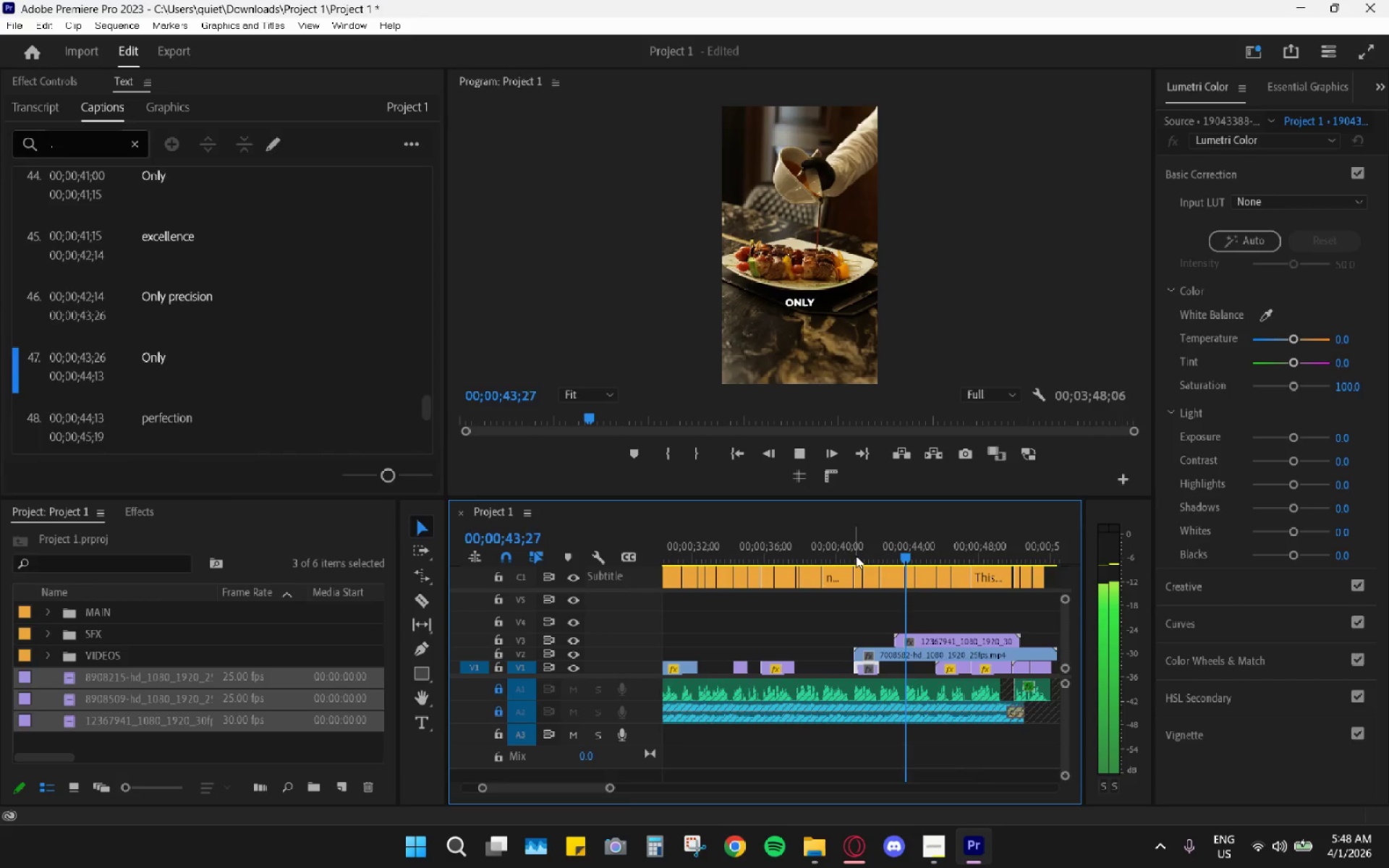 
scroll: coordinate [989, 591], scroll_direction: down, amount: 3.0
 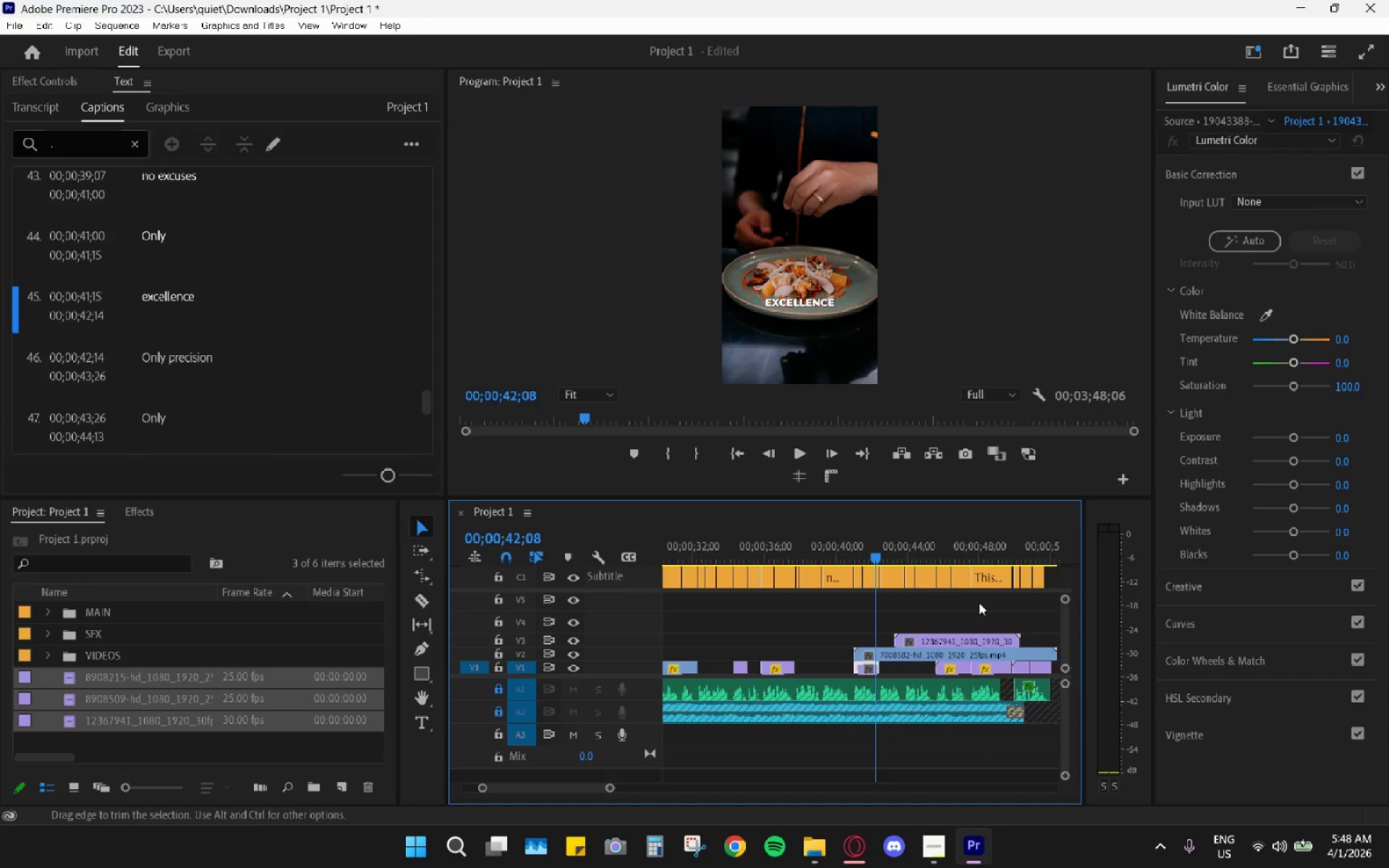 
key(Space)
 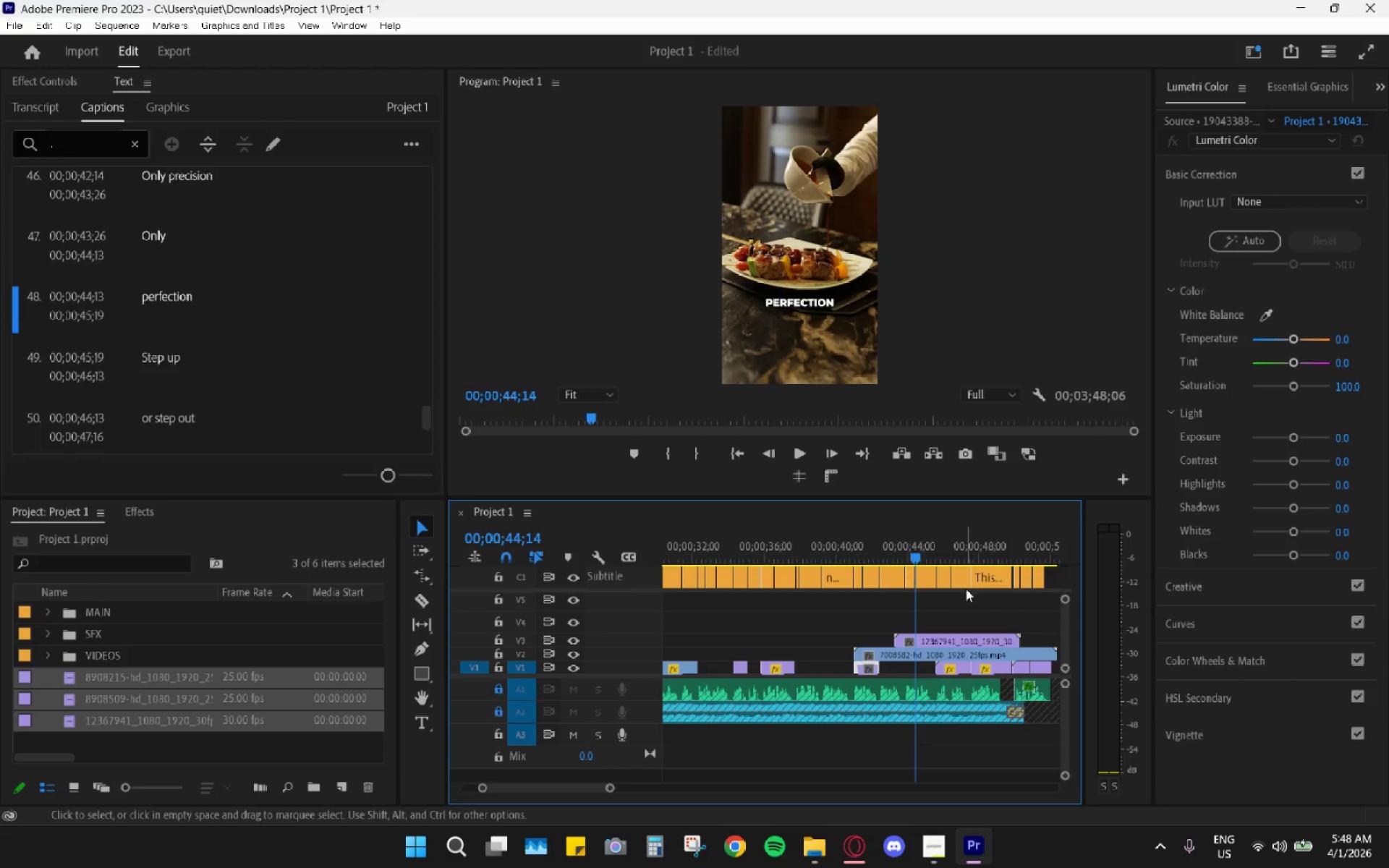 
left_click_drag(start_coordinate=[898, 555], to_coordinate=[886, 552])
 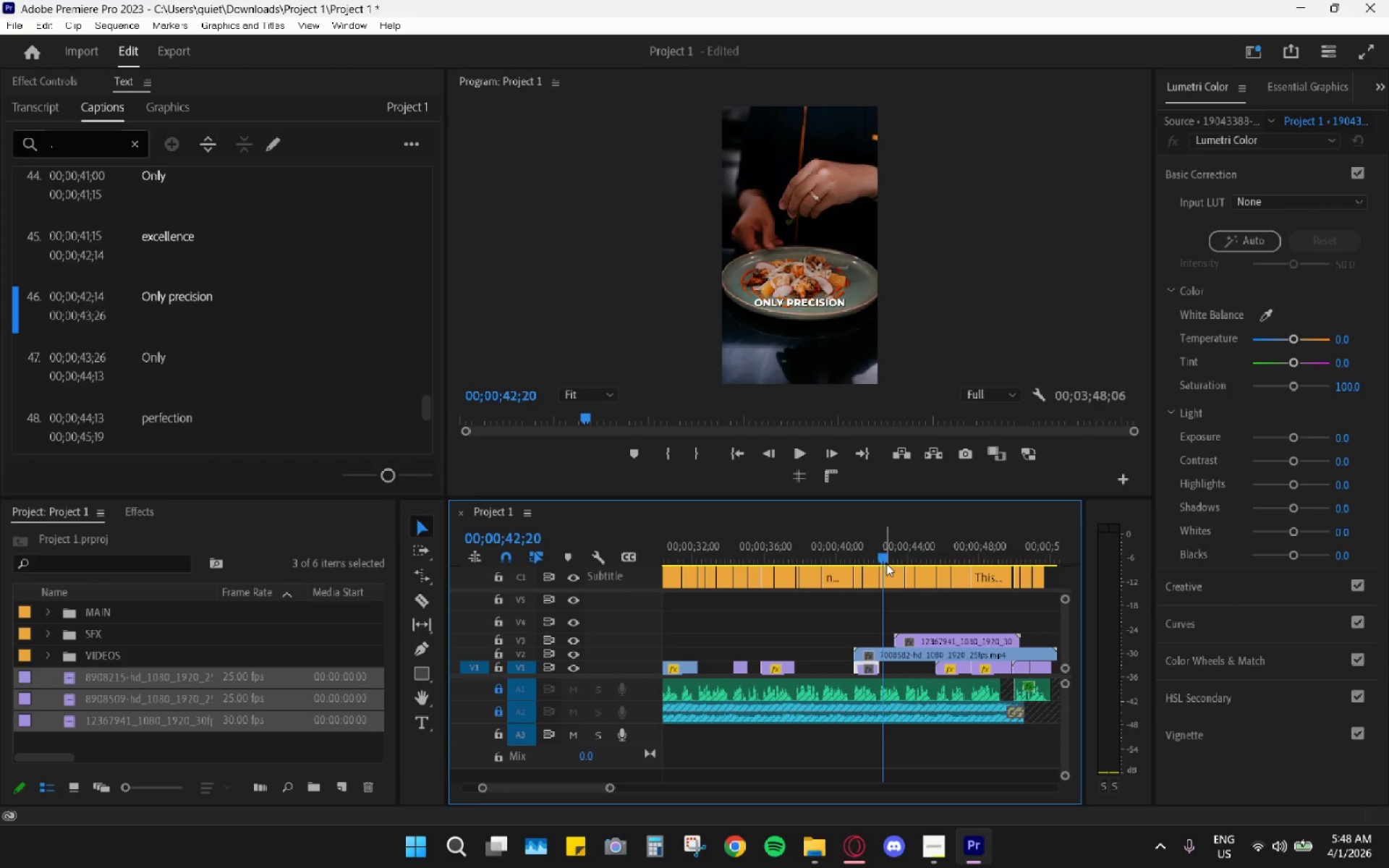 
key(Space)
 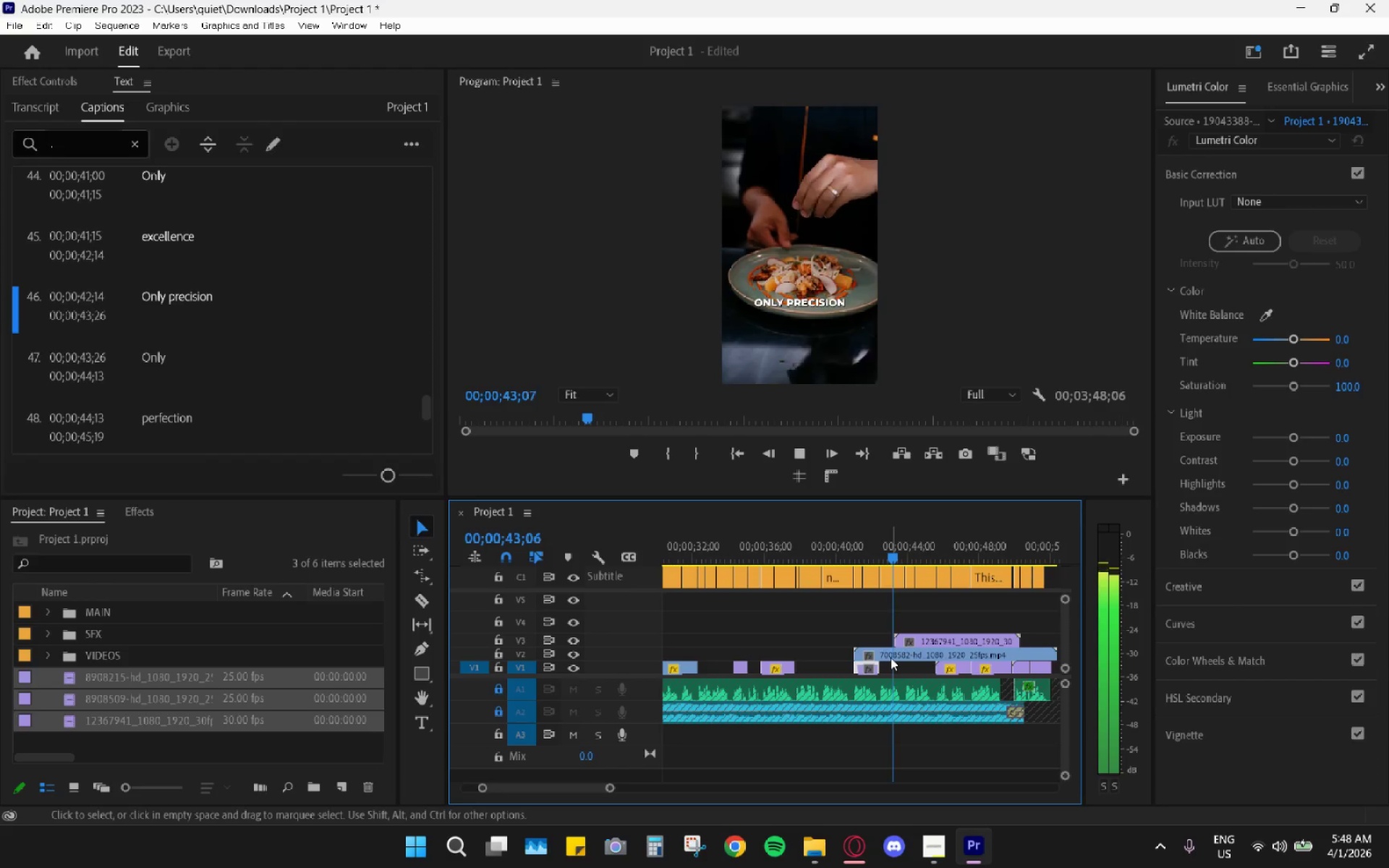 
key(Space)
 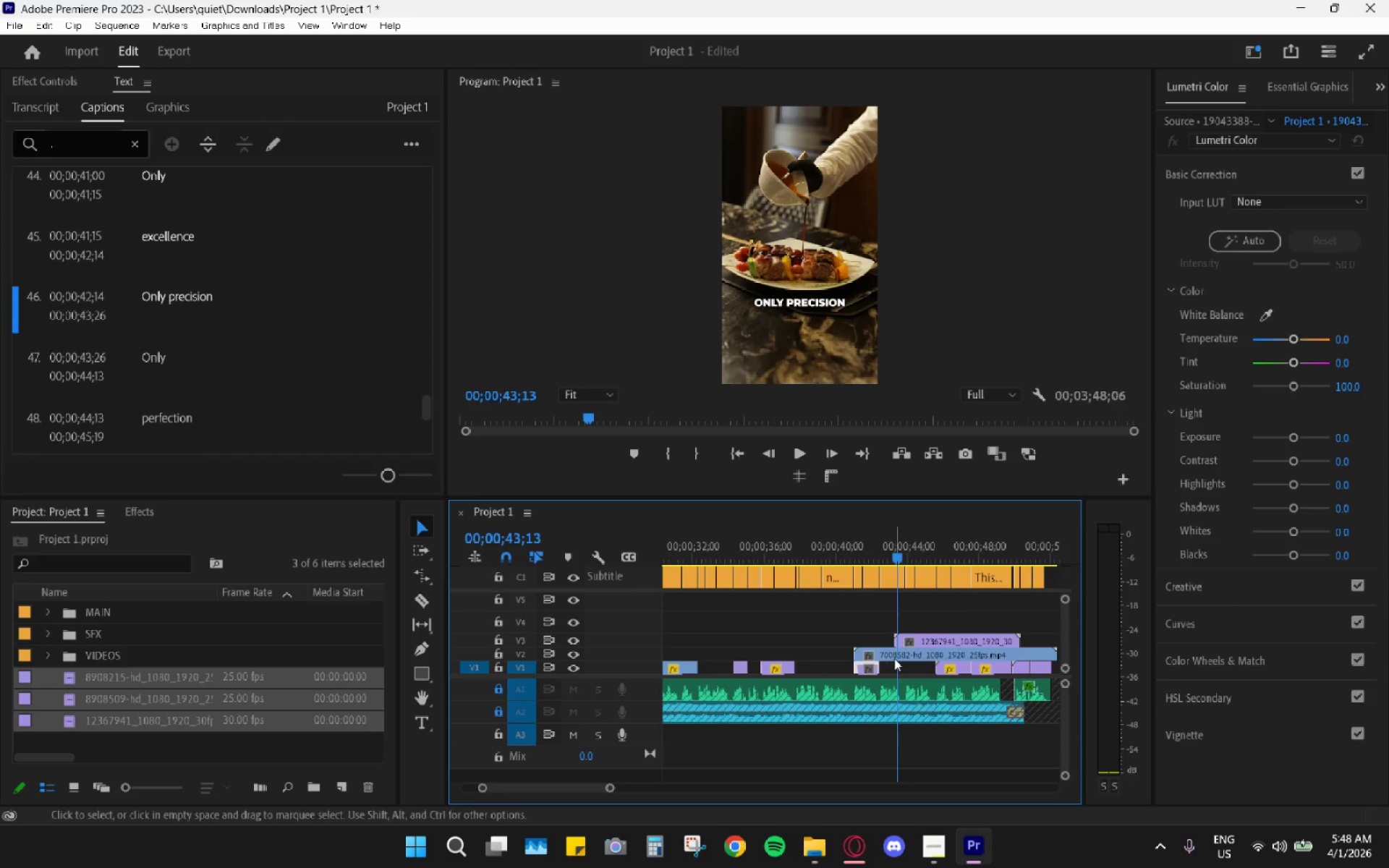 
left_click_drag(start_coordinate=[894, 658], to_coordinate=[740, 647])
 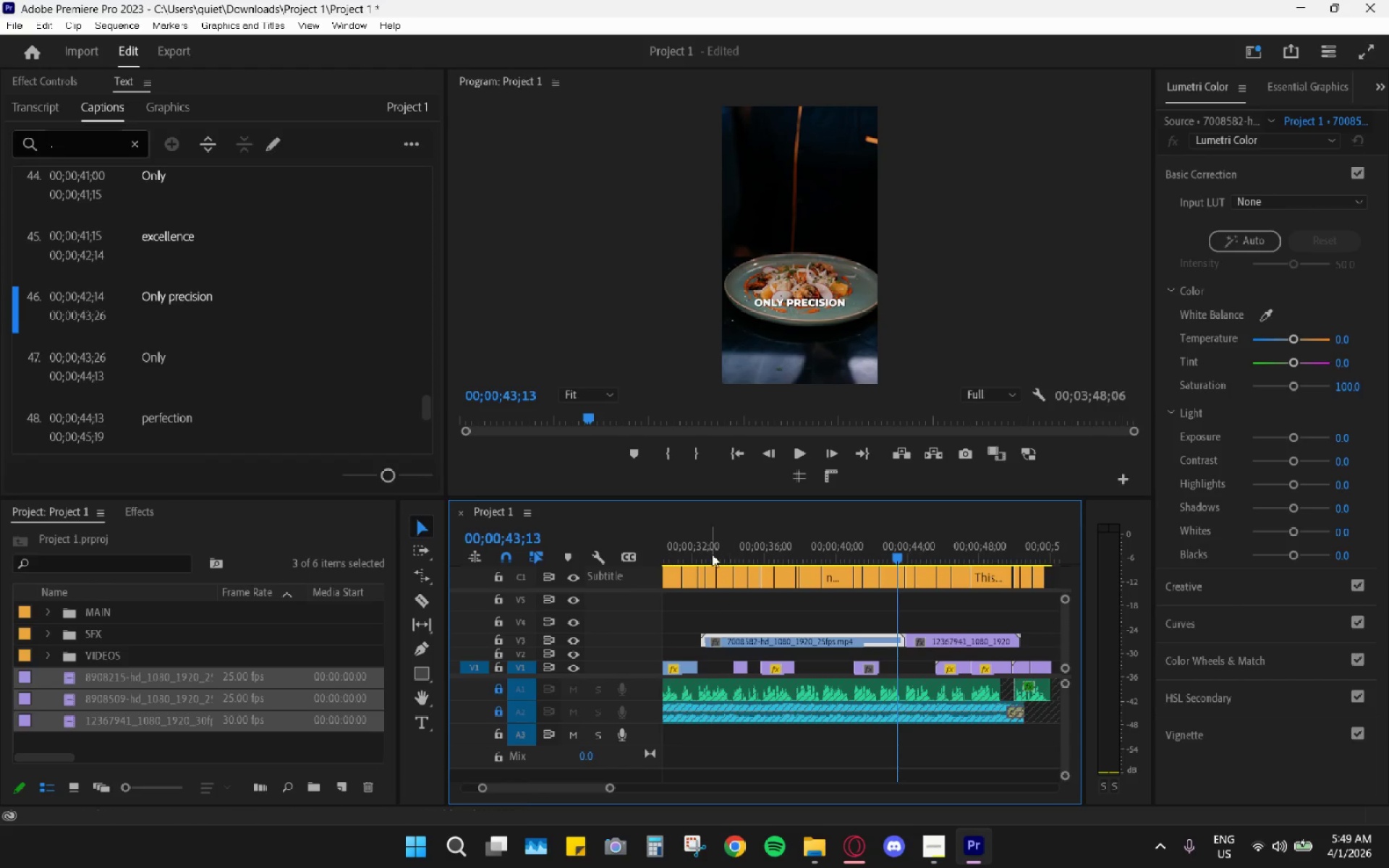 
left_click_drag(start_coordinate=[708, 549], to_coordinate=[704, 549])
 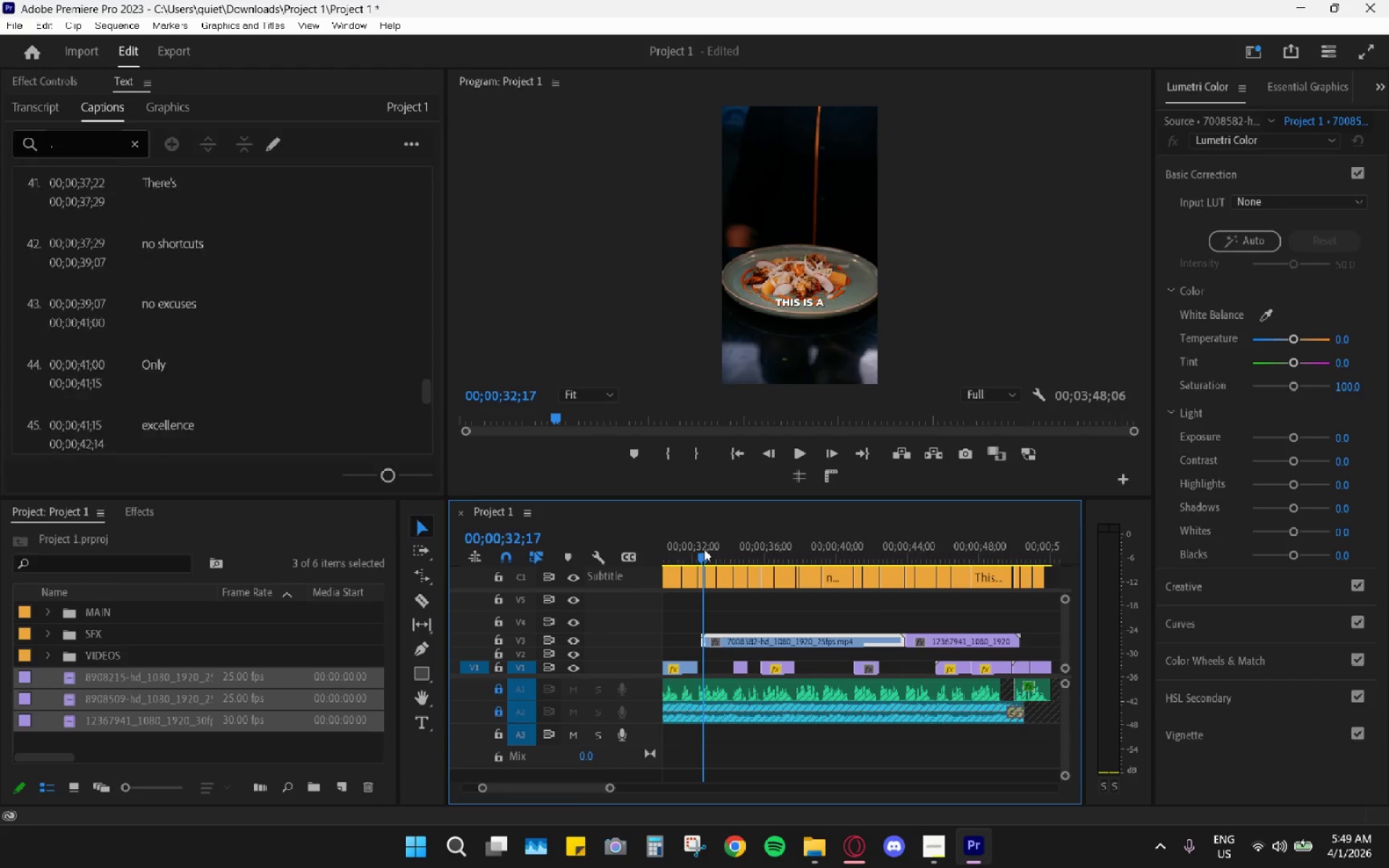 
key(Space)
 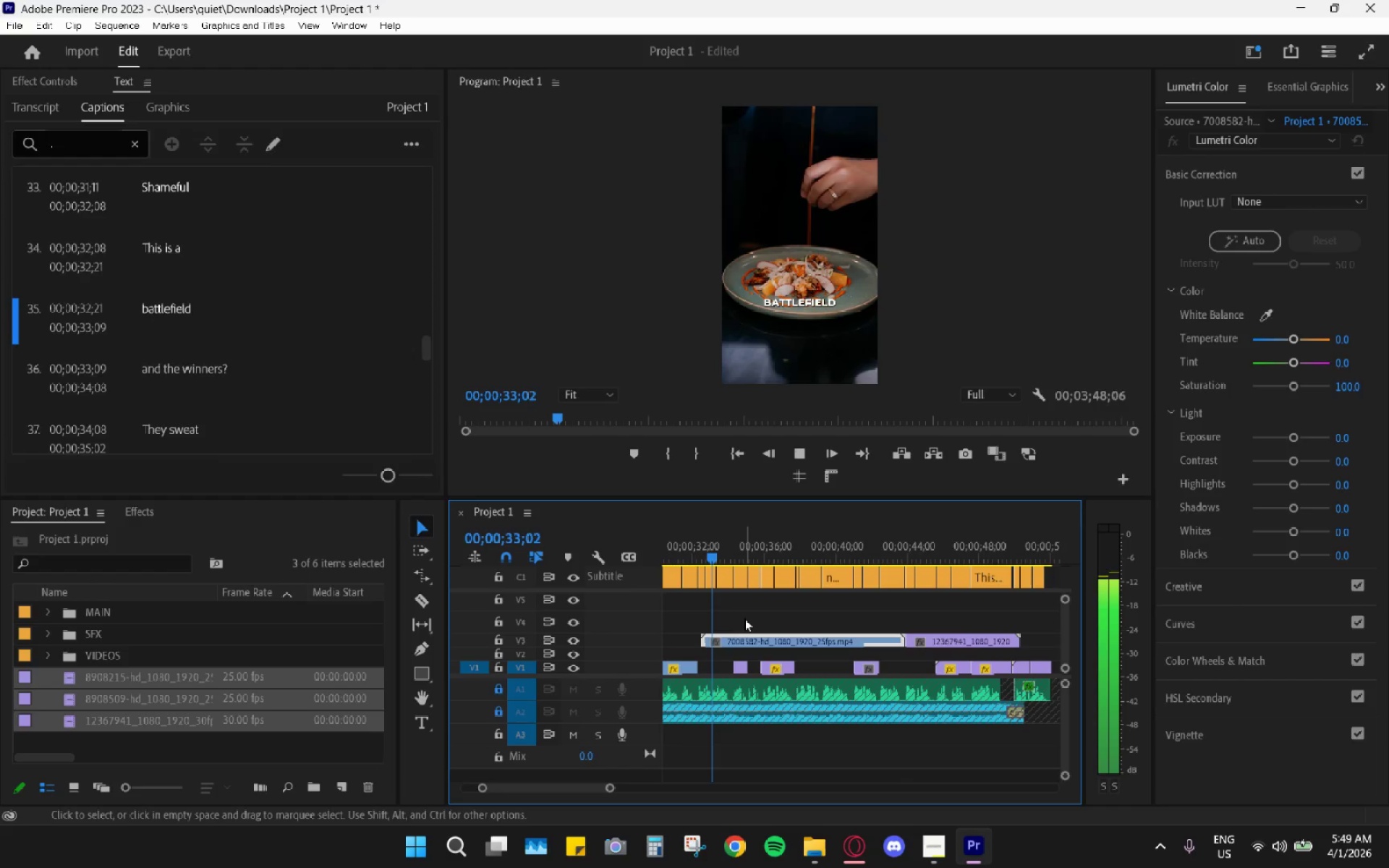 
key(Space)
 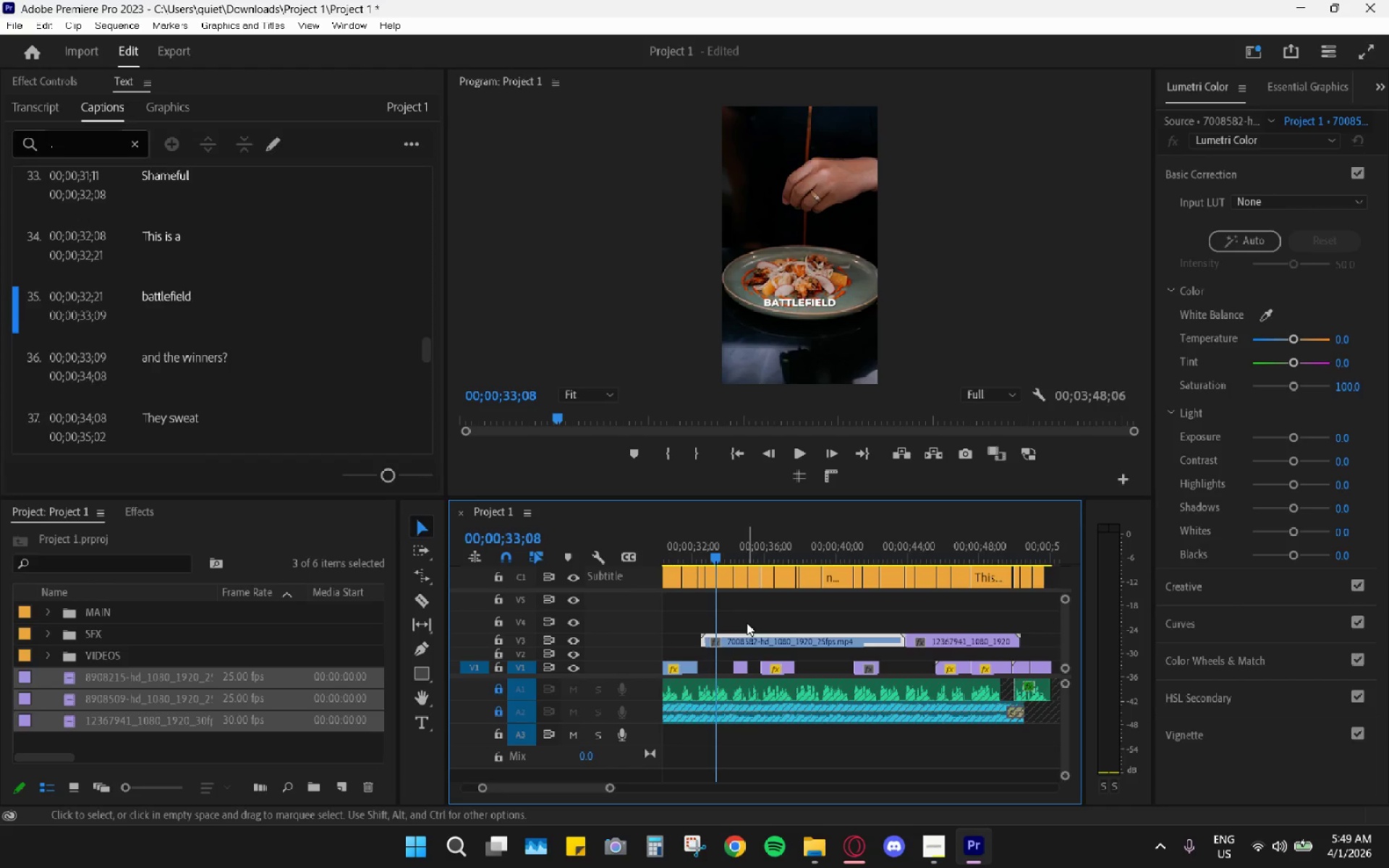 
key(Space)
 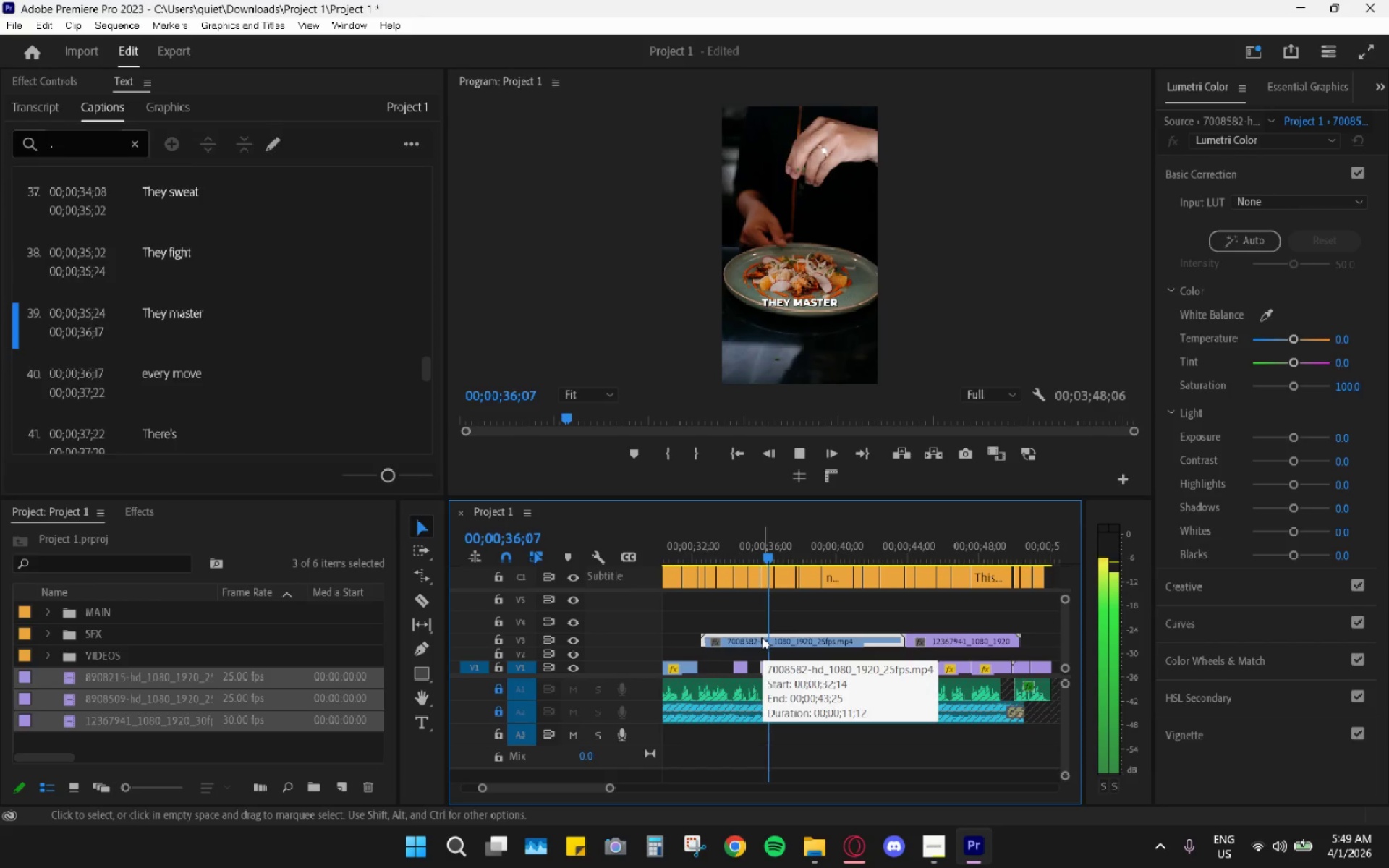 
key(Space)
 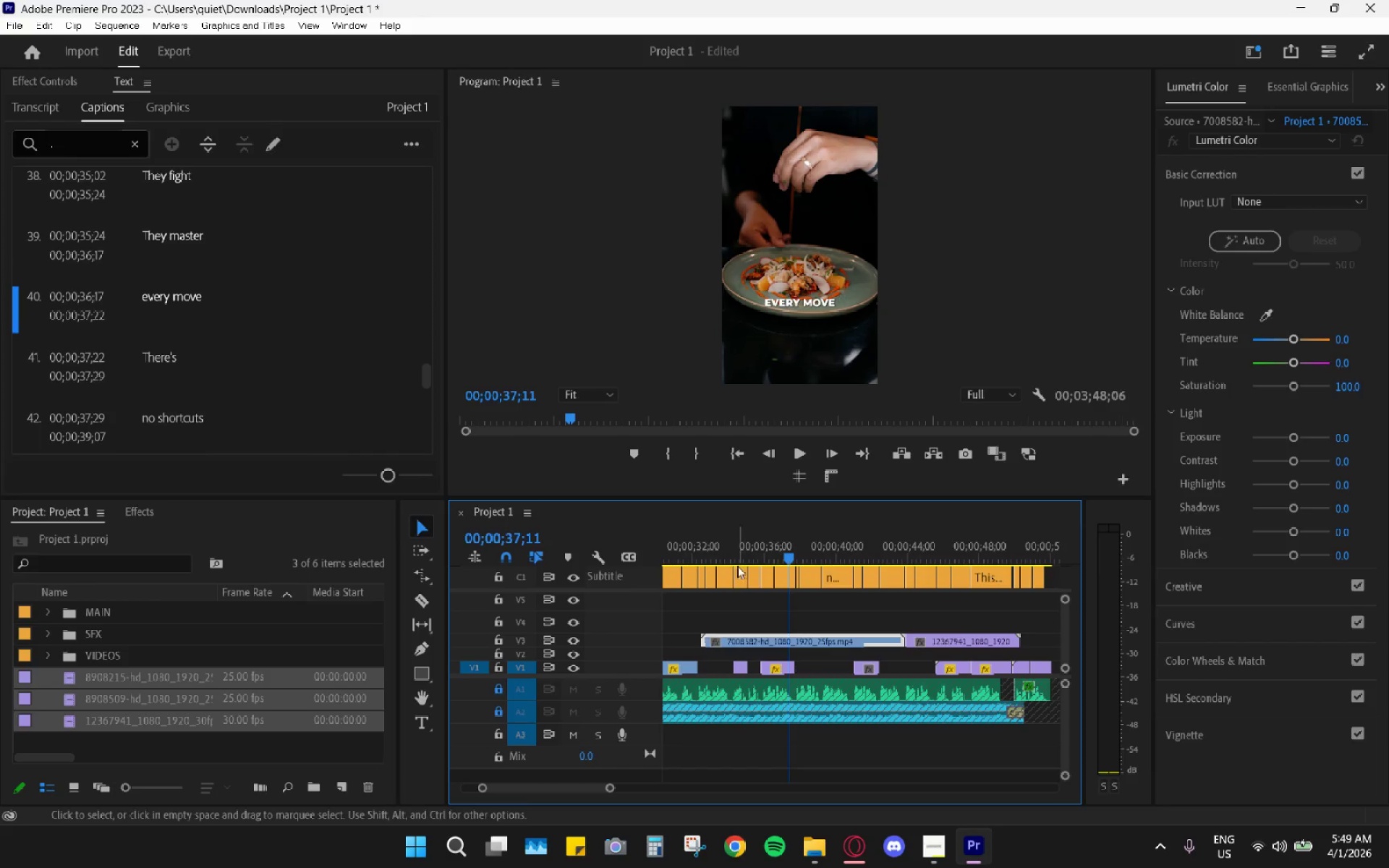 
left_click_drag(start_coordinate=[731, 555], to_coordinate=[716, 550])
 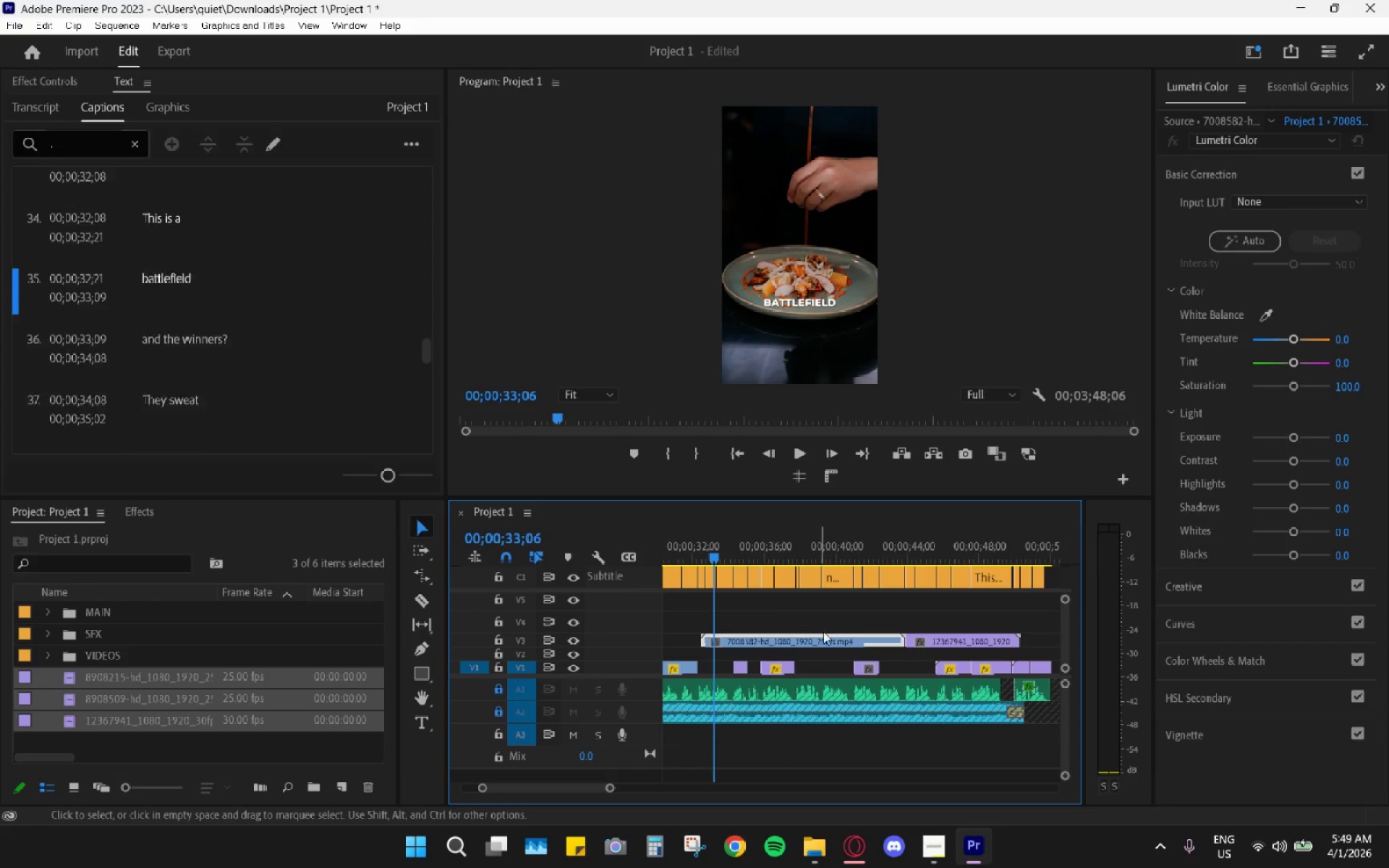 
left_click_drag(start_coordinate=[828, 637], to_coordinate=[925, 621])
 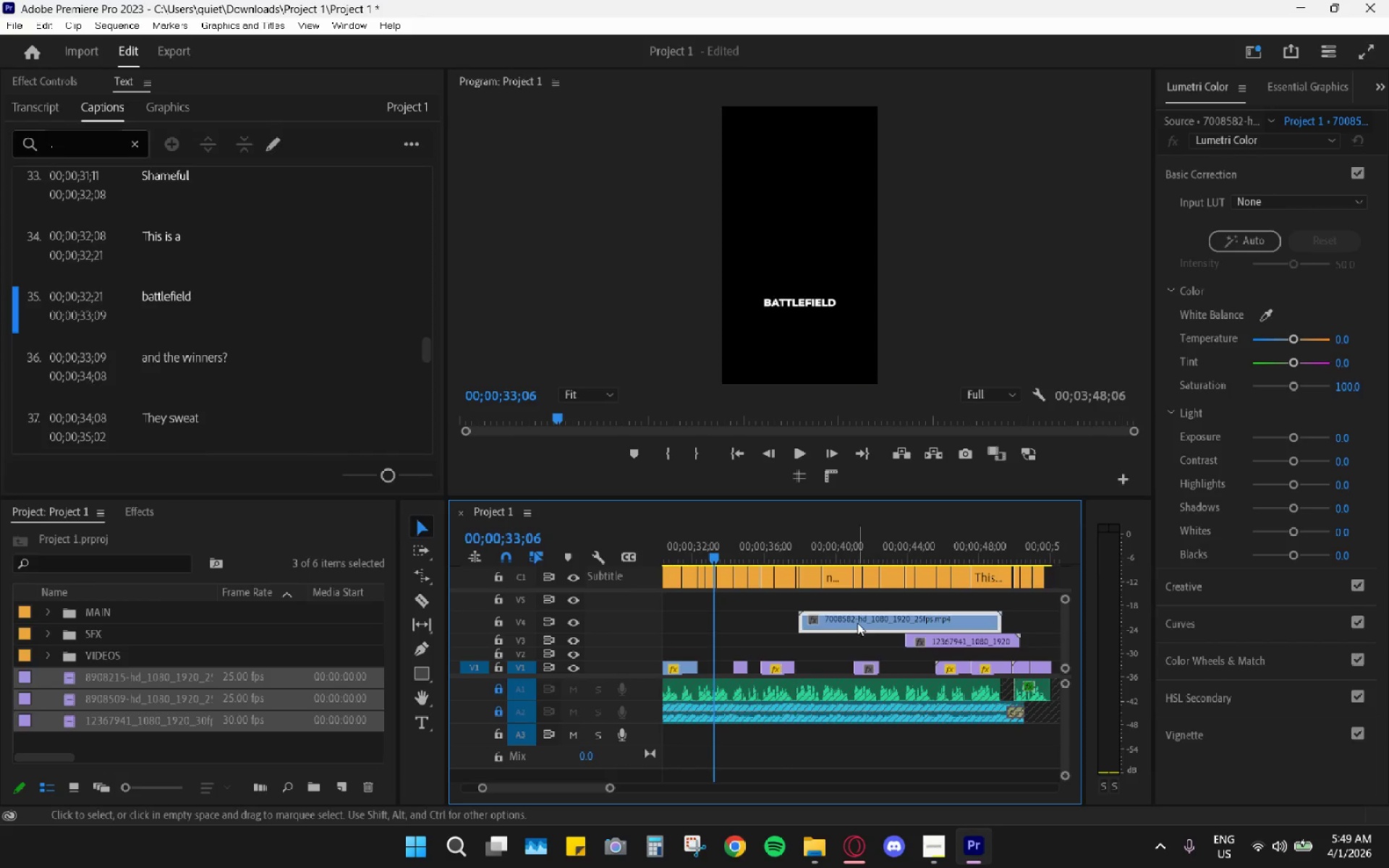 
left_click_drag(start_coordinate=[857, 622], to_coordinate=[818, 619])
 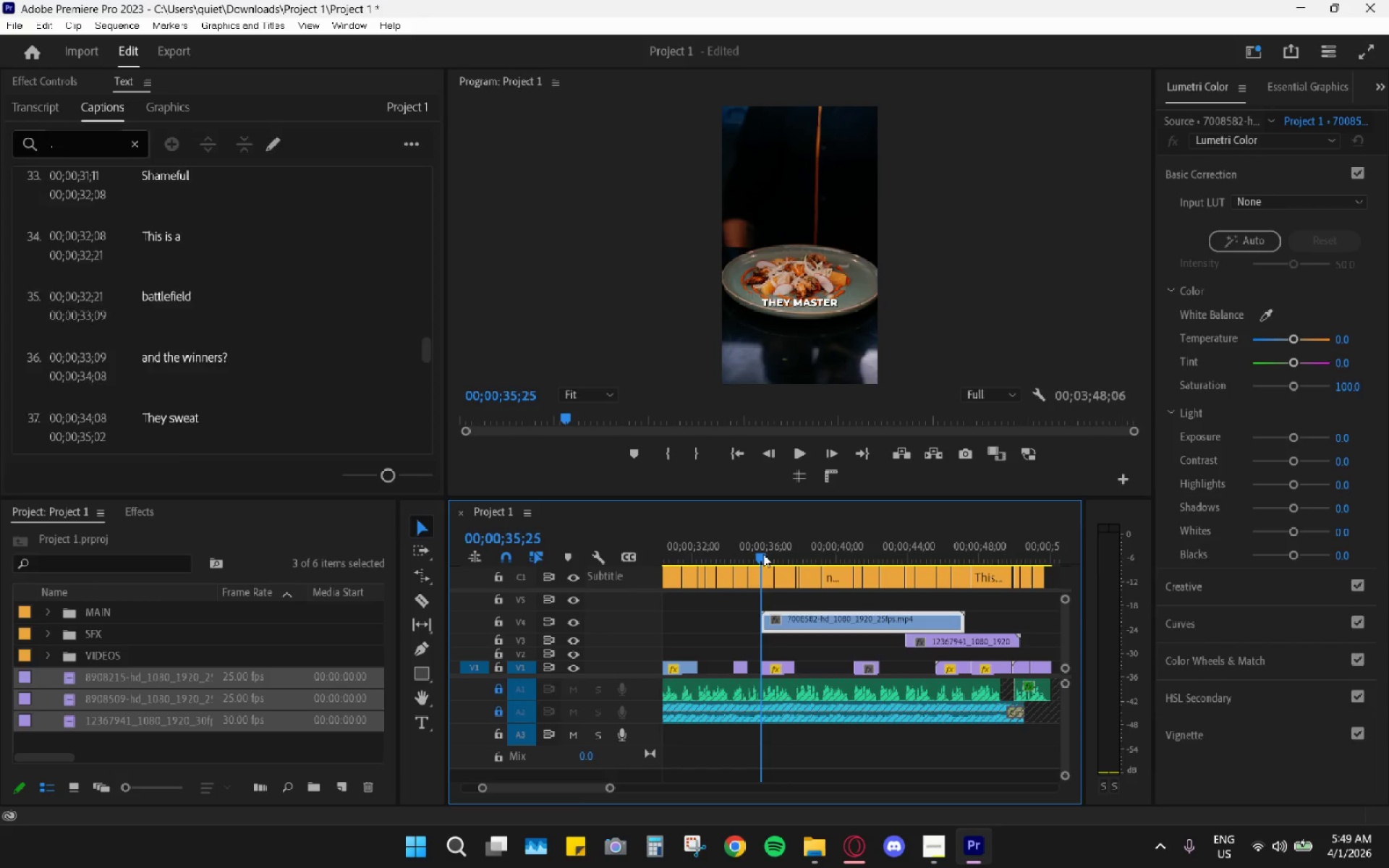 
key(Space)
 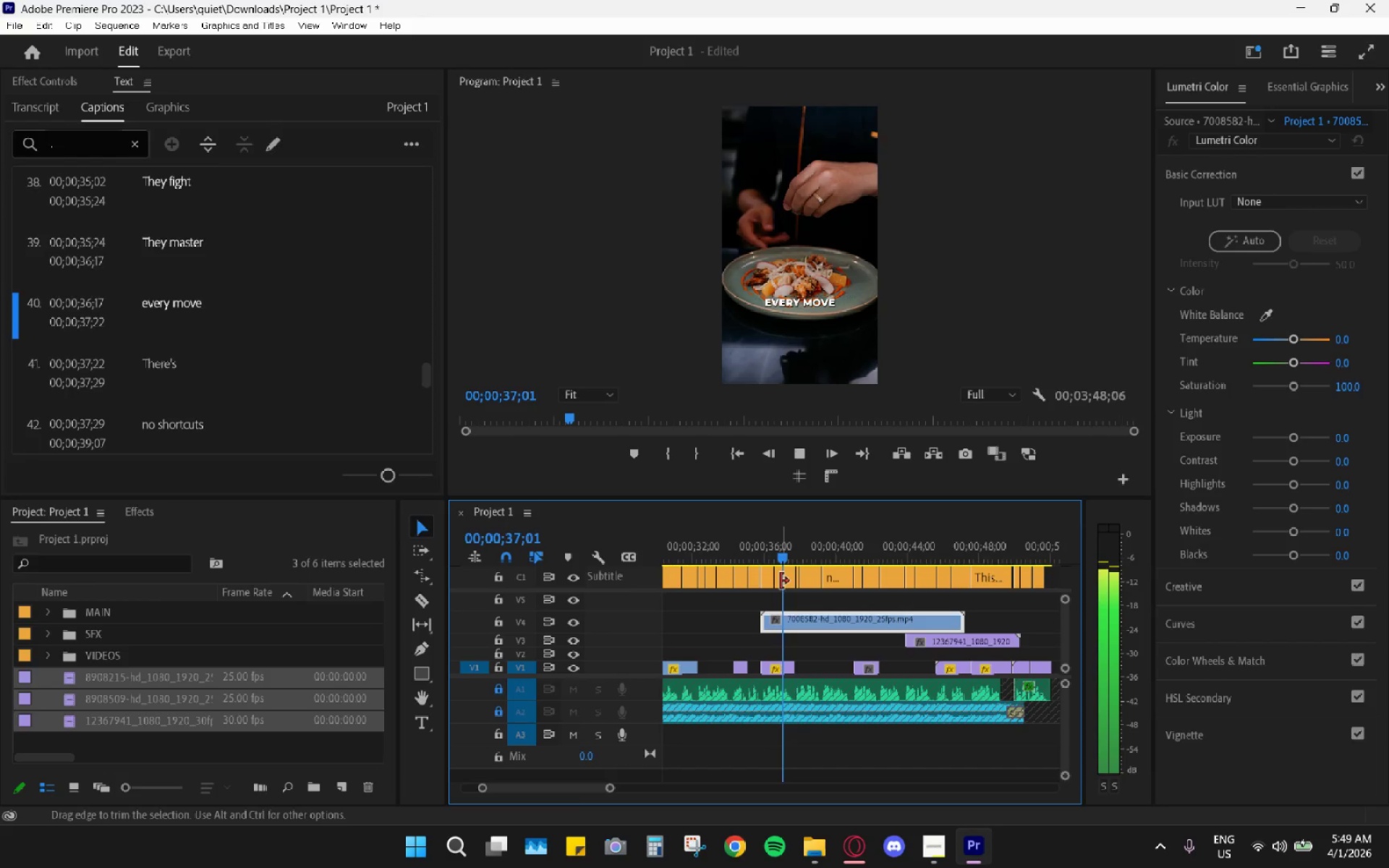 
key(Space)
 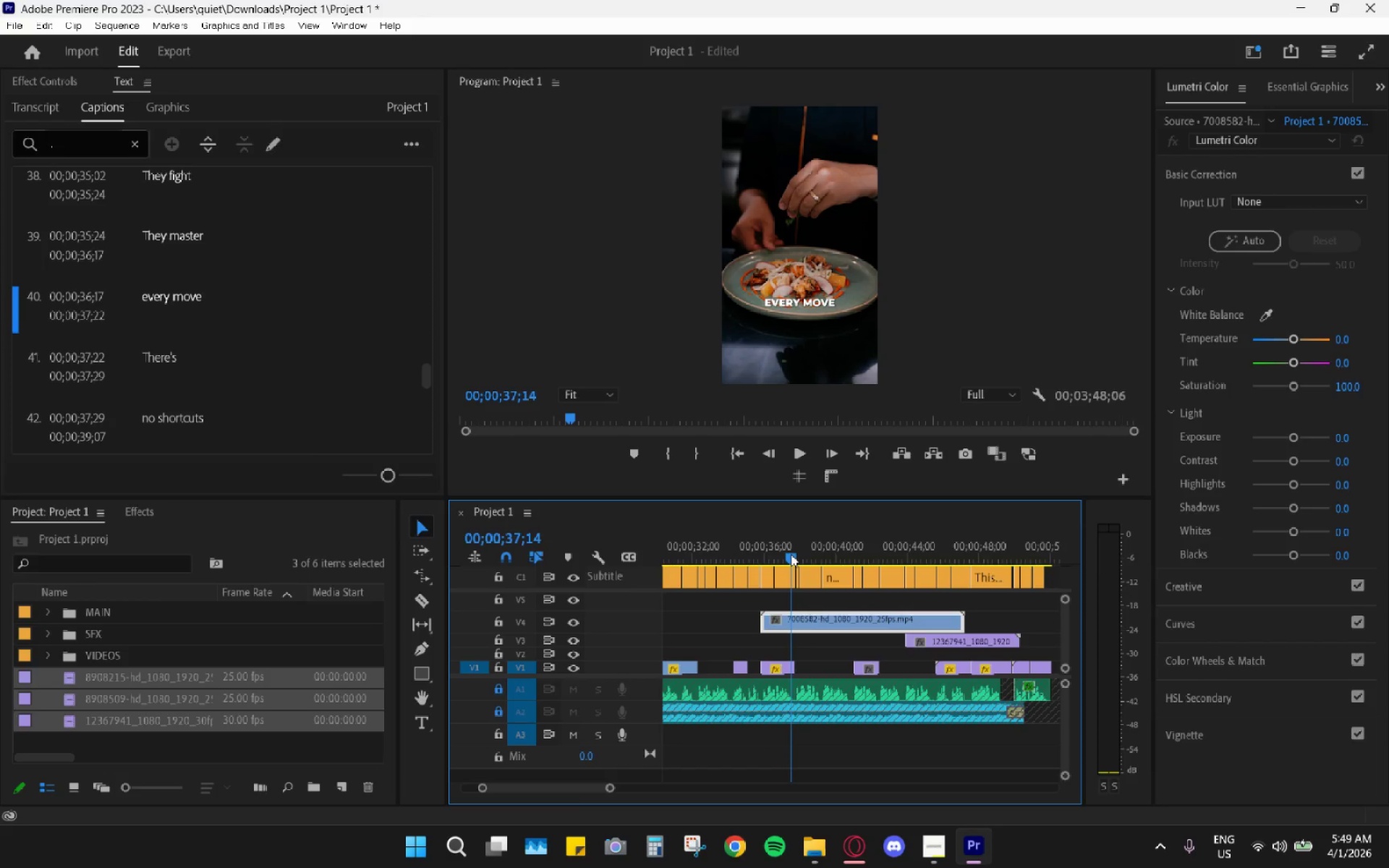 
key(C)
 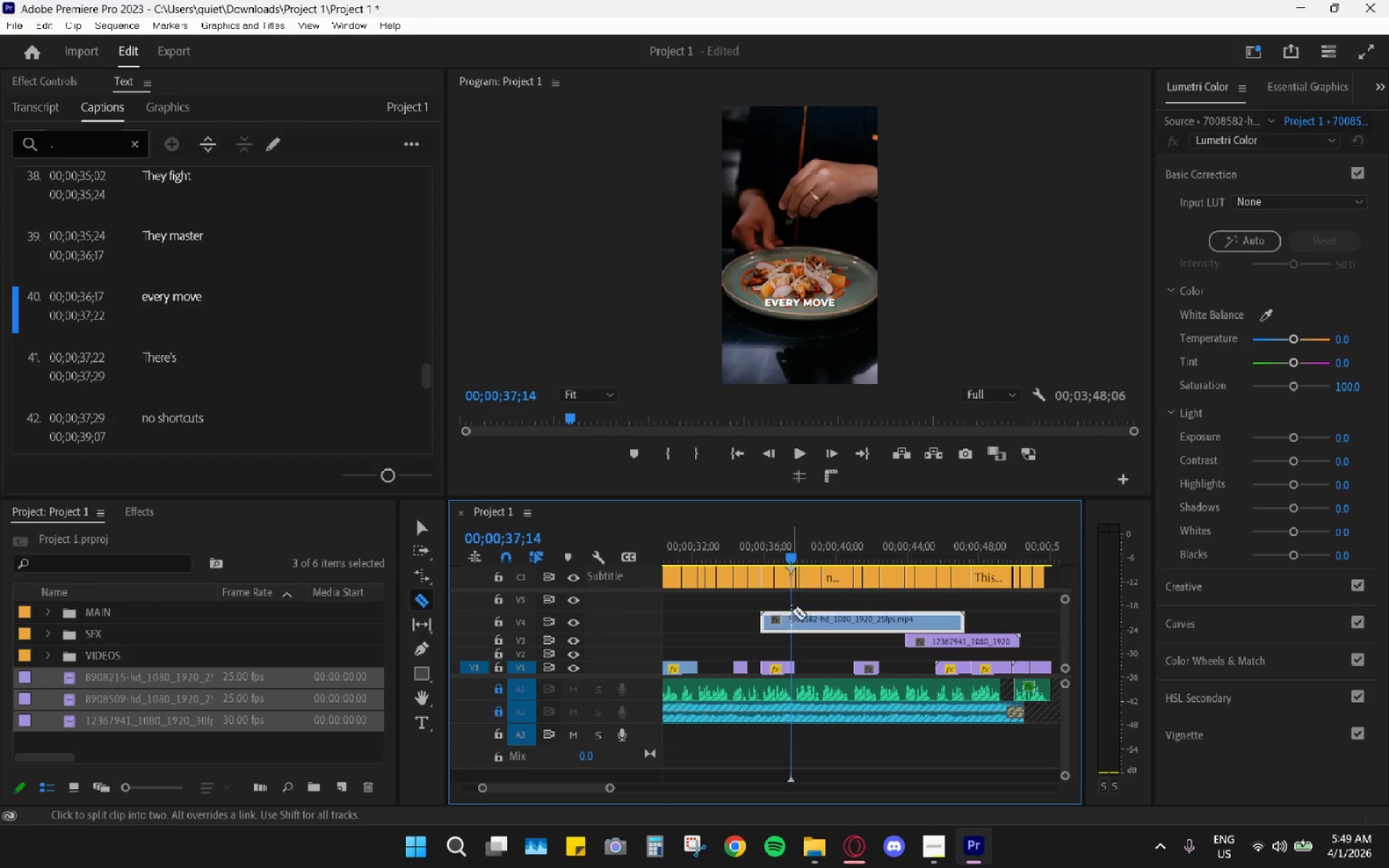 
left_click([788, 617])
 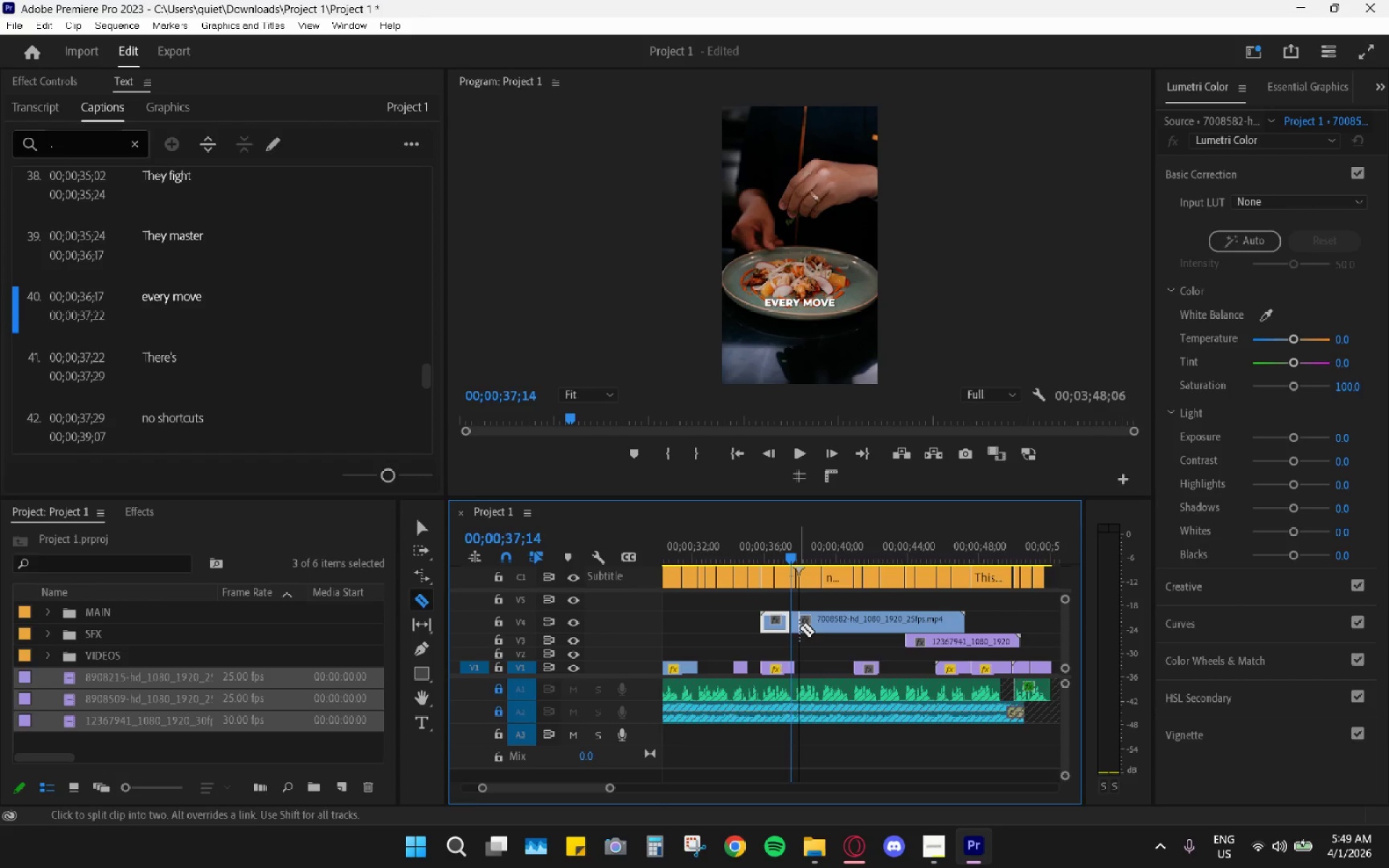 
type(hv)
 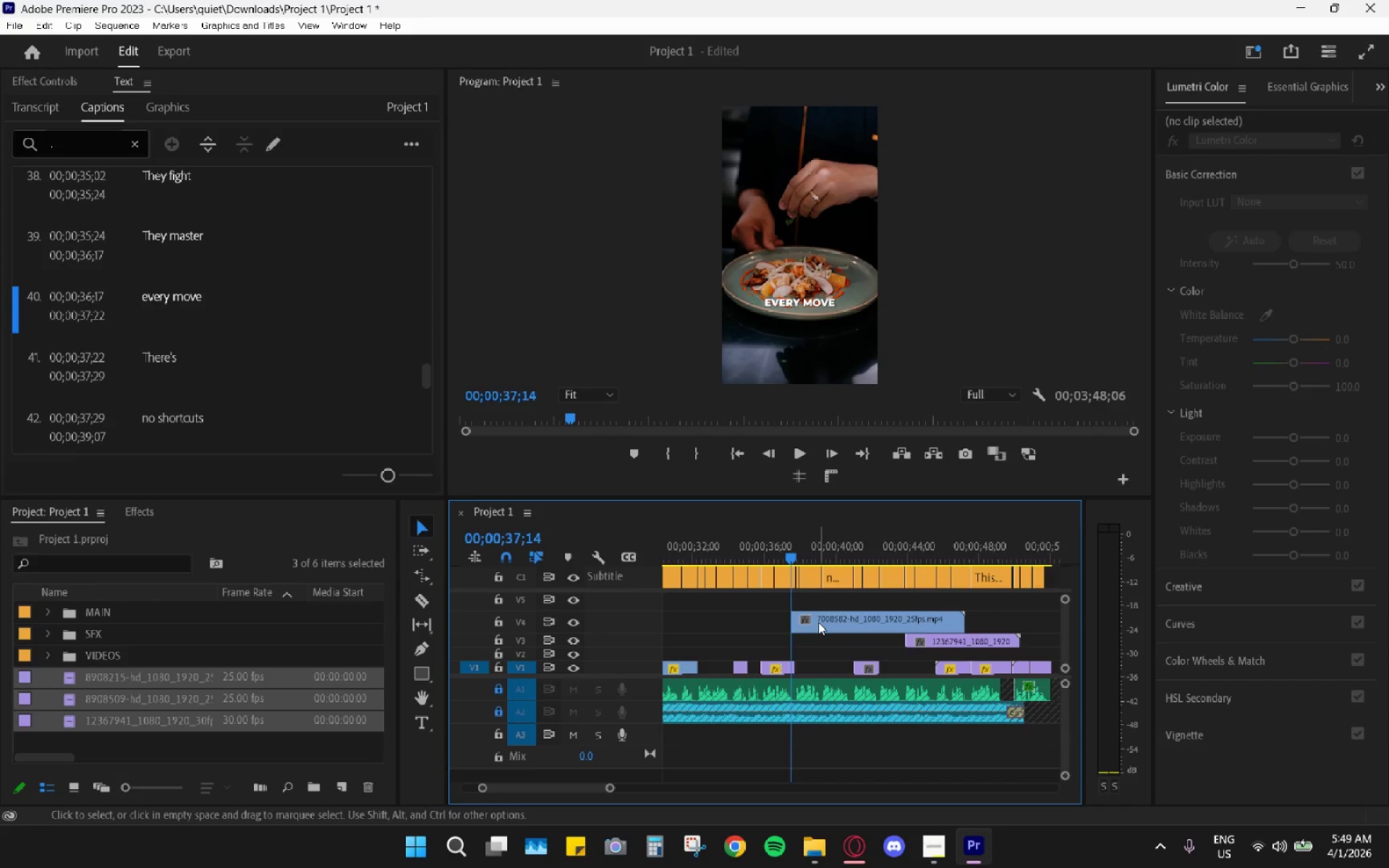 
left_click_drag(start_coordinate=[818, 623], to_coordinate=[792, 624])
 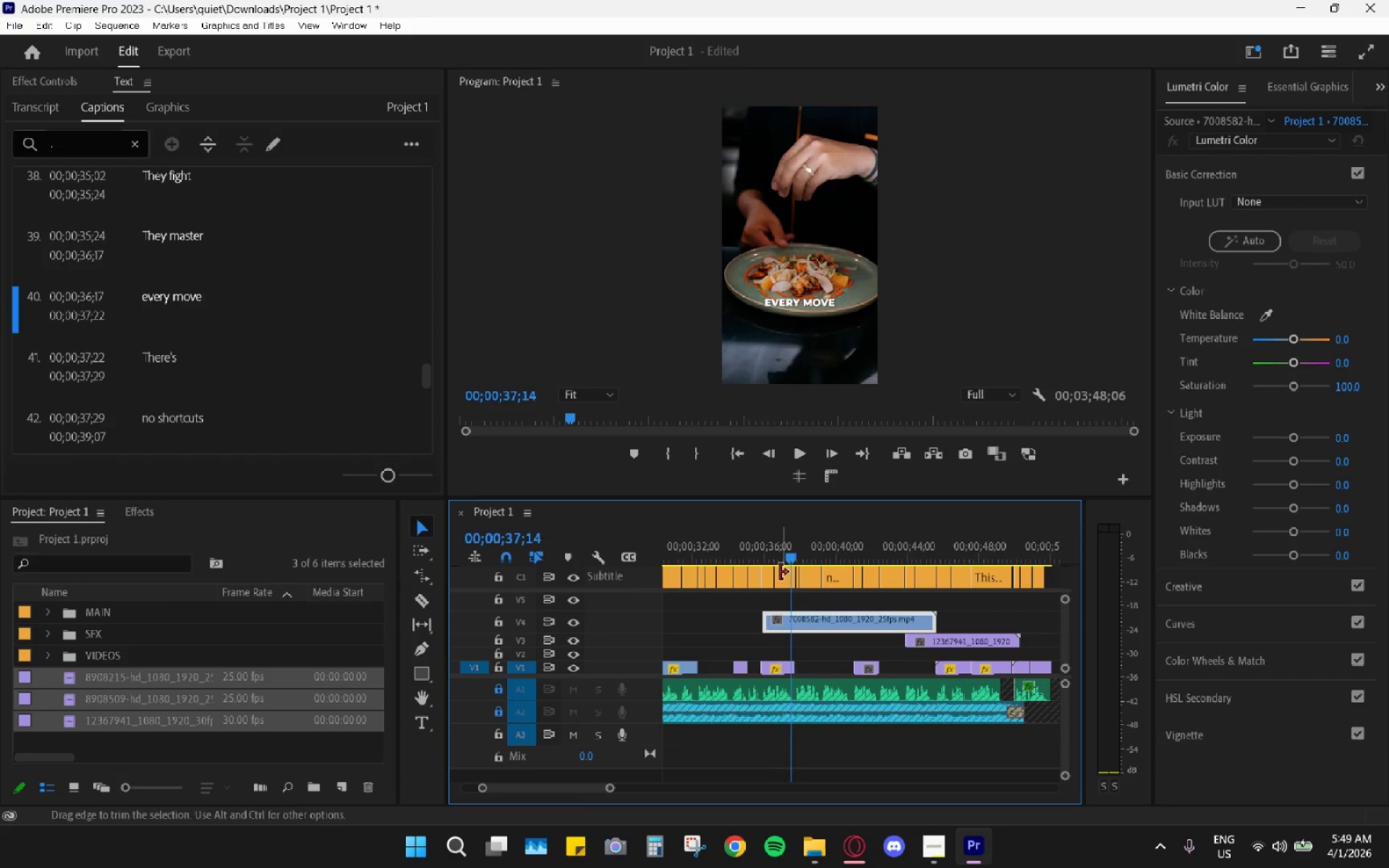 
left_click_drag(start_coordinate=[775, 559], to_coordinate=[767, 558])
 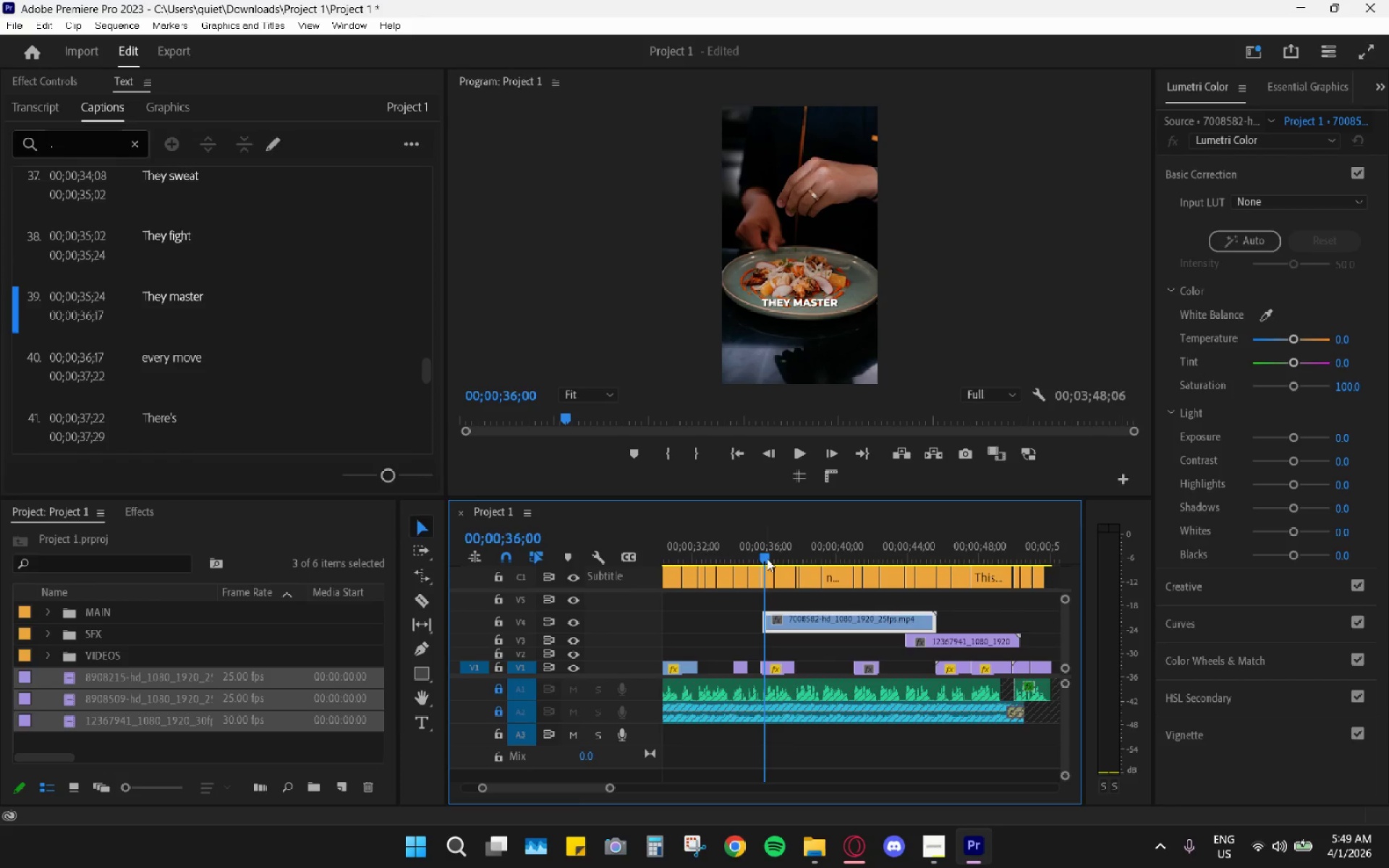 
type(bb  )
 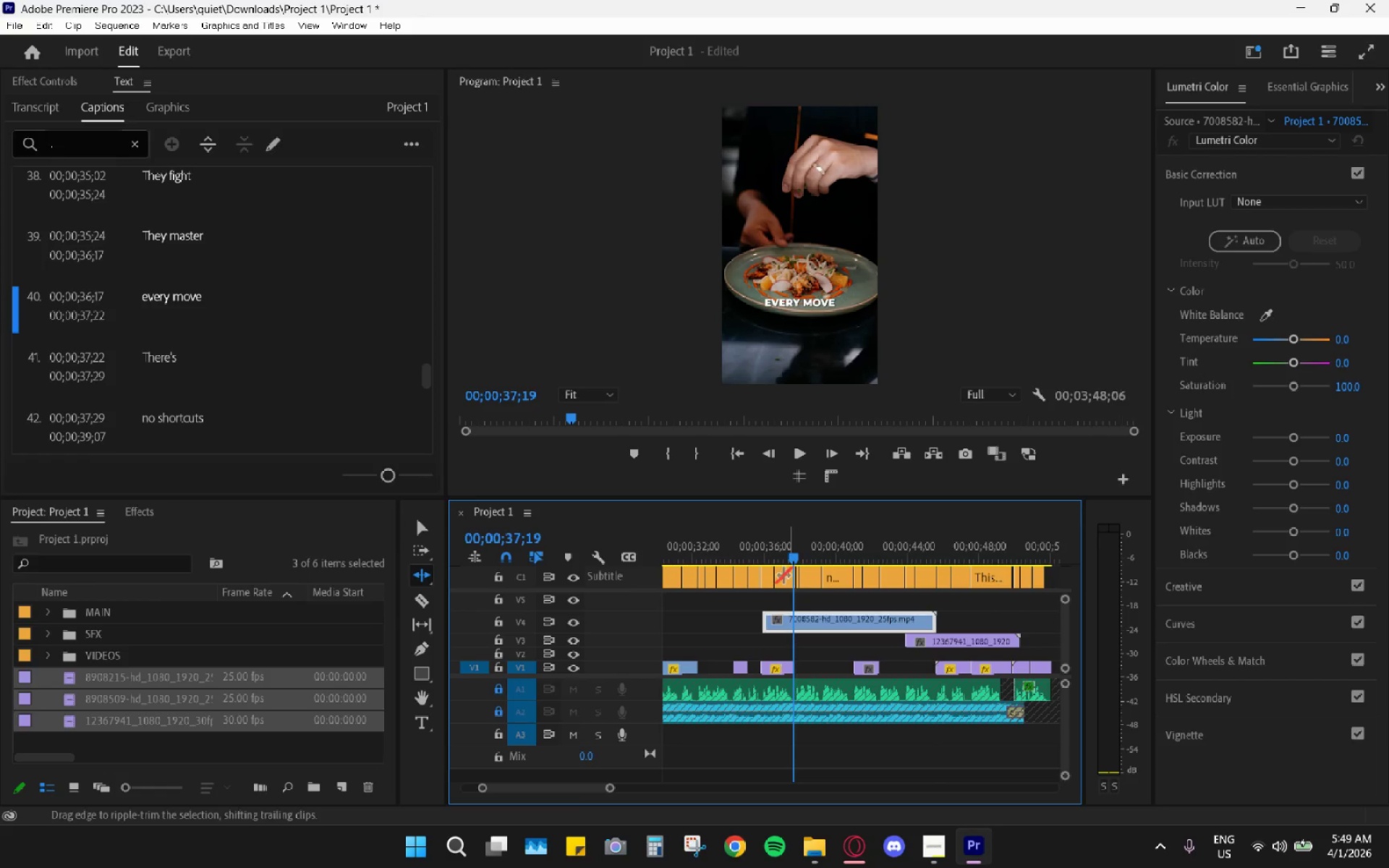 
hold_key(key=AltLeft, duration=0.69)
scroll: coordinate [794, 619], scroll_direction: up, amount: 9.0
 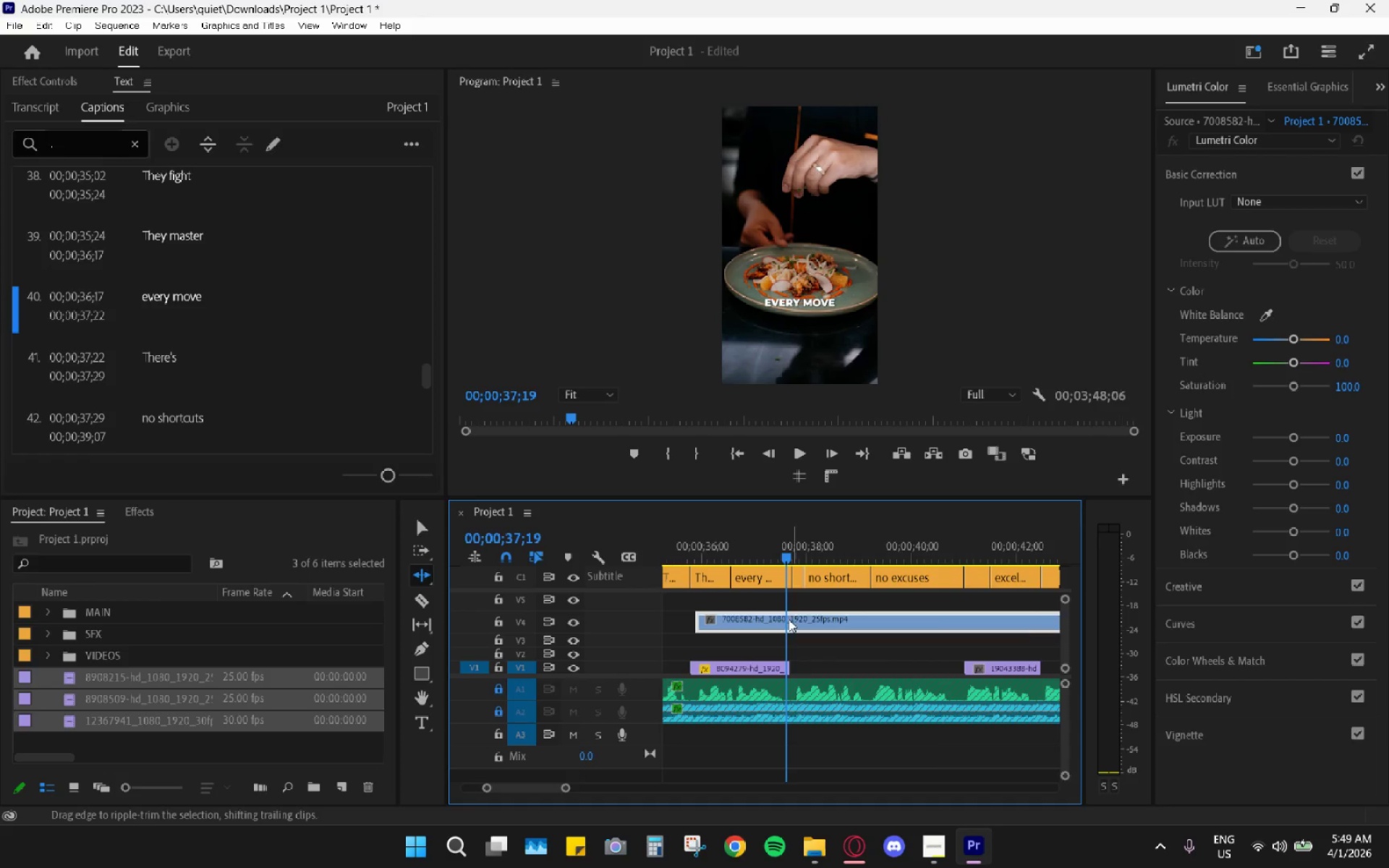 
key(V)
 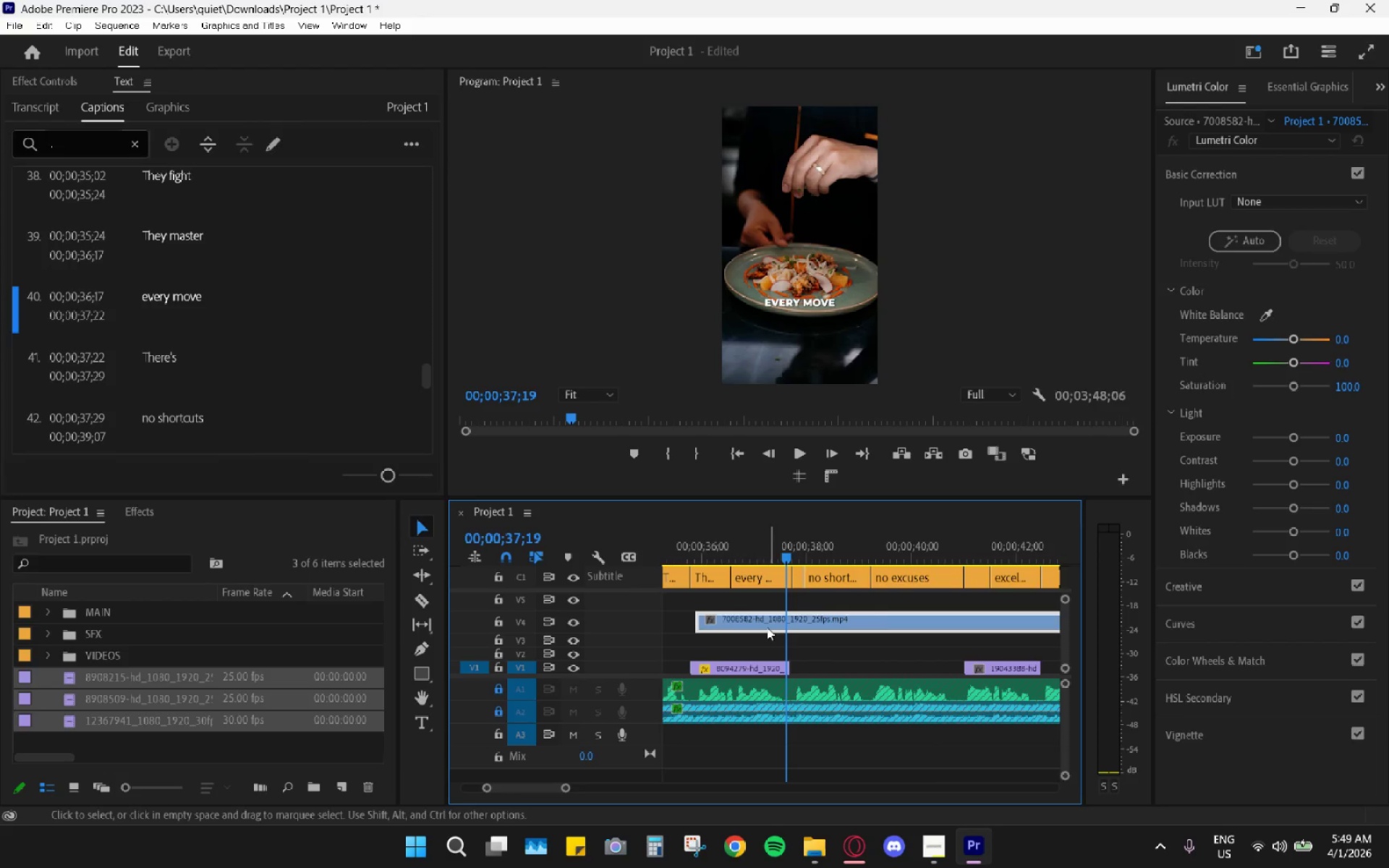 
scroll: coordinate [760, 629], scroll_direction: up, amount: 3.0
 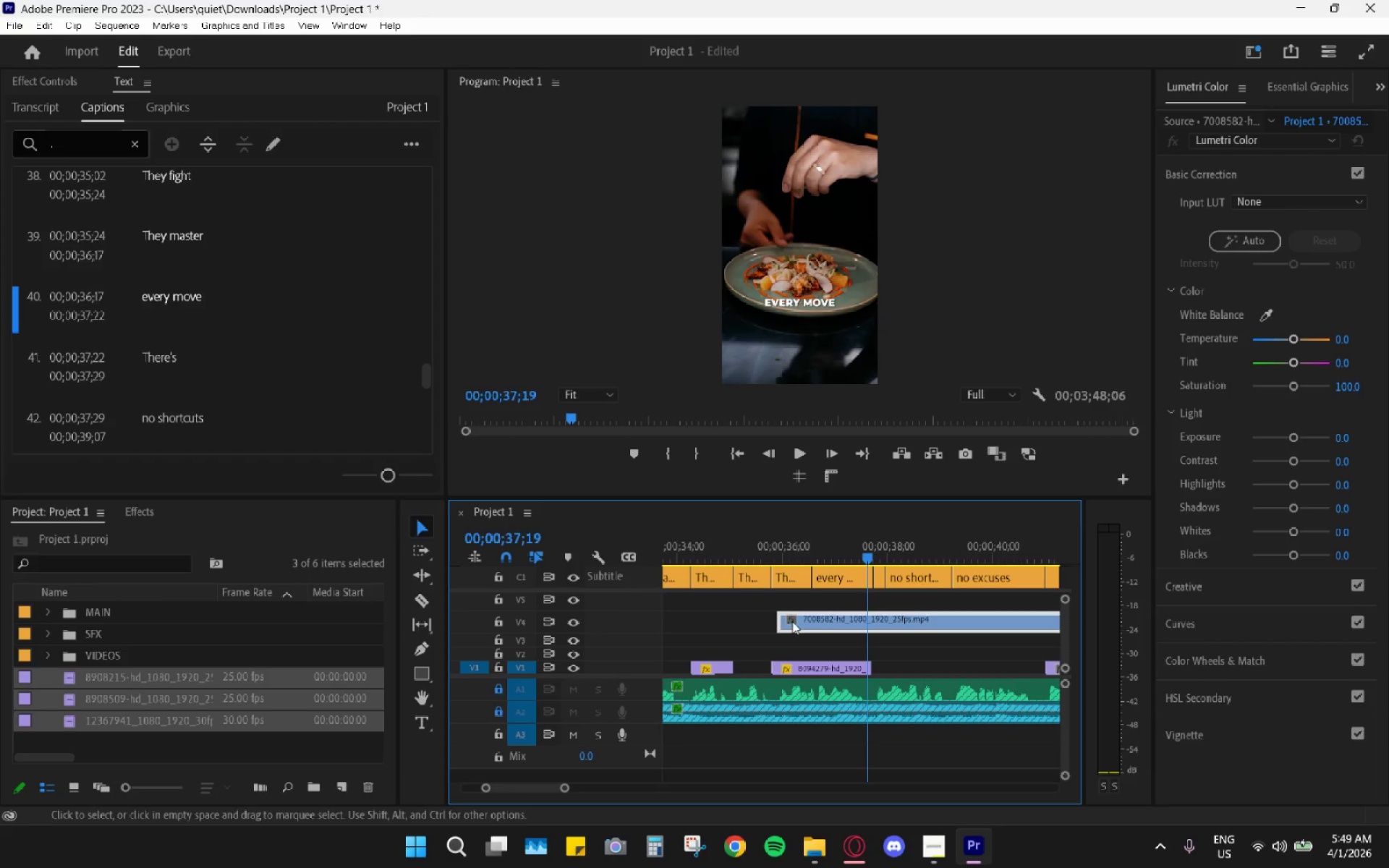 
left_click_drag(start_coordinate=[792, 621], to_coordinate=[783, 621])
 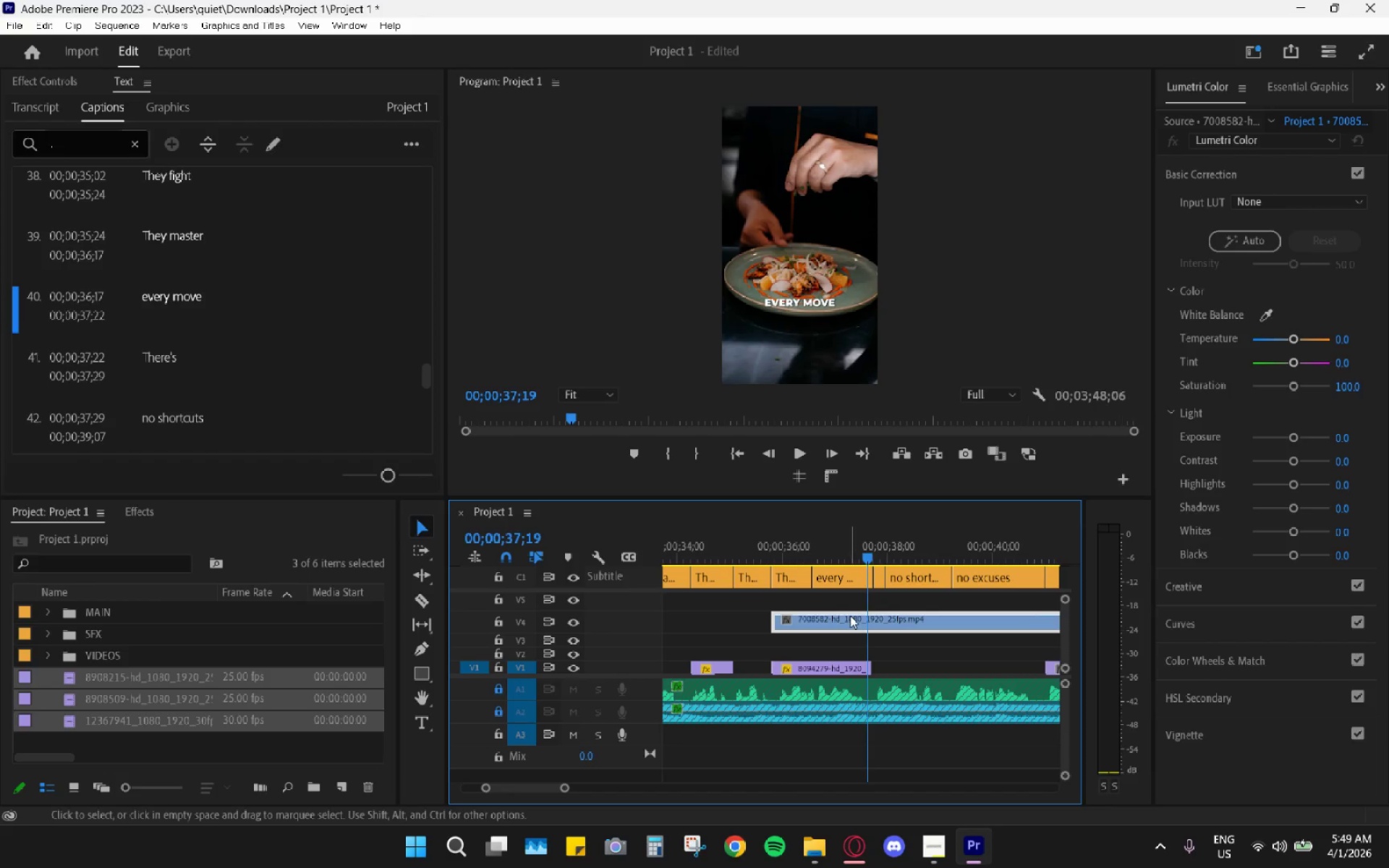 
key(C)
 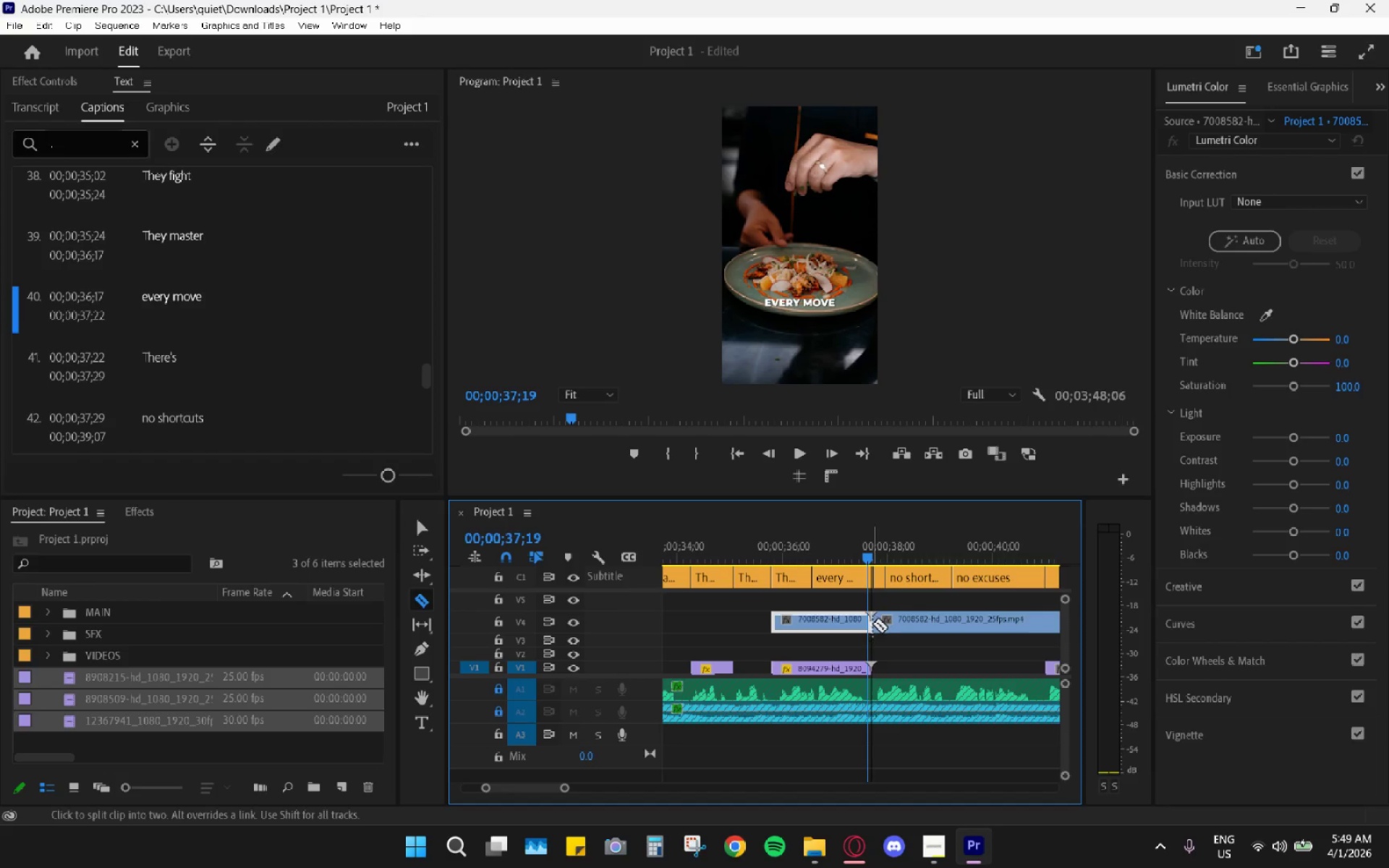 
key(V)
 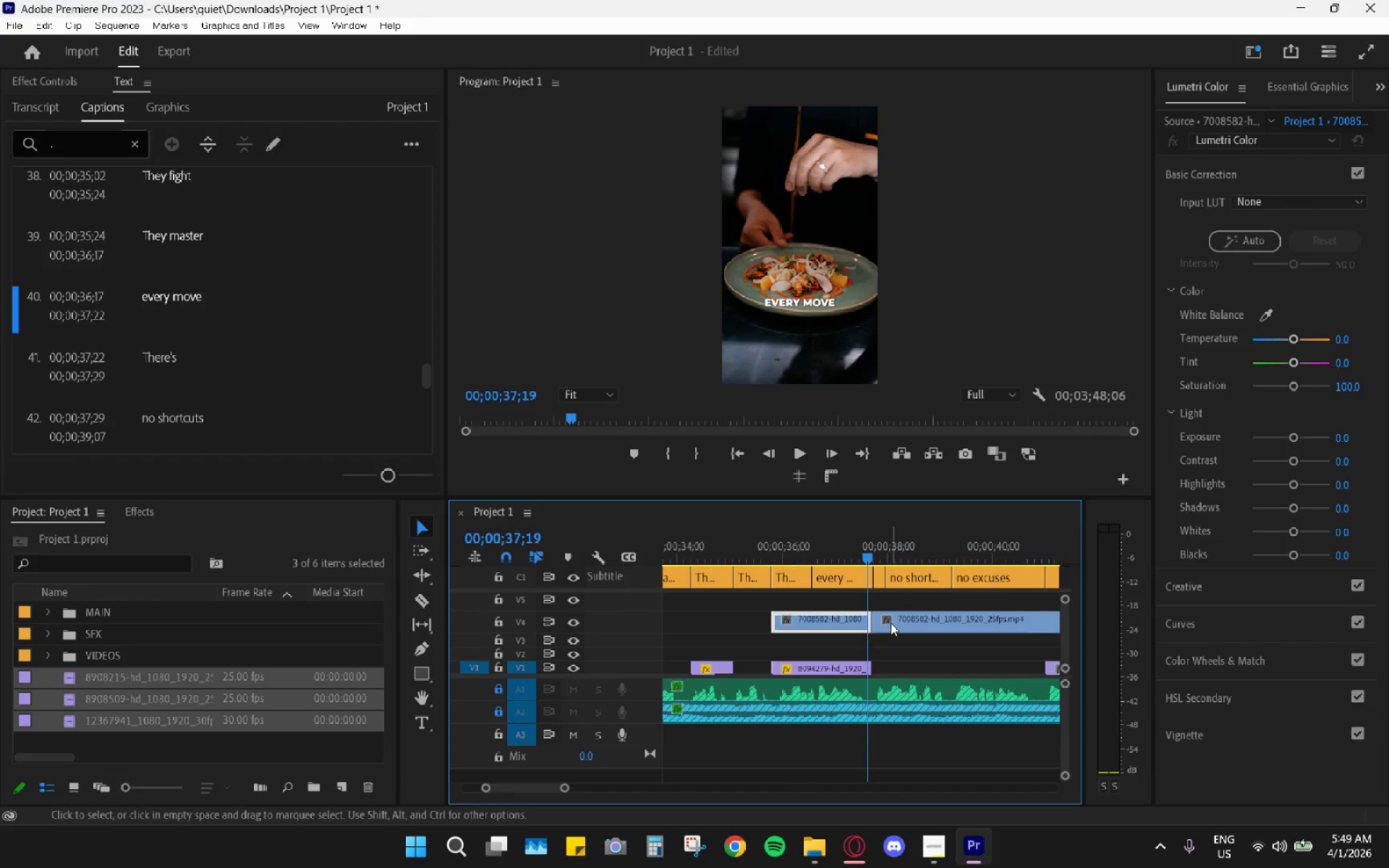 
left_click([893, 621])
 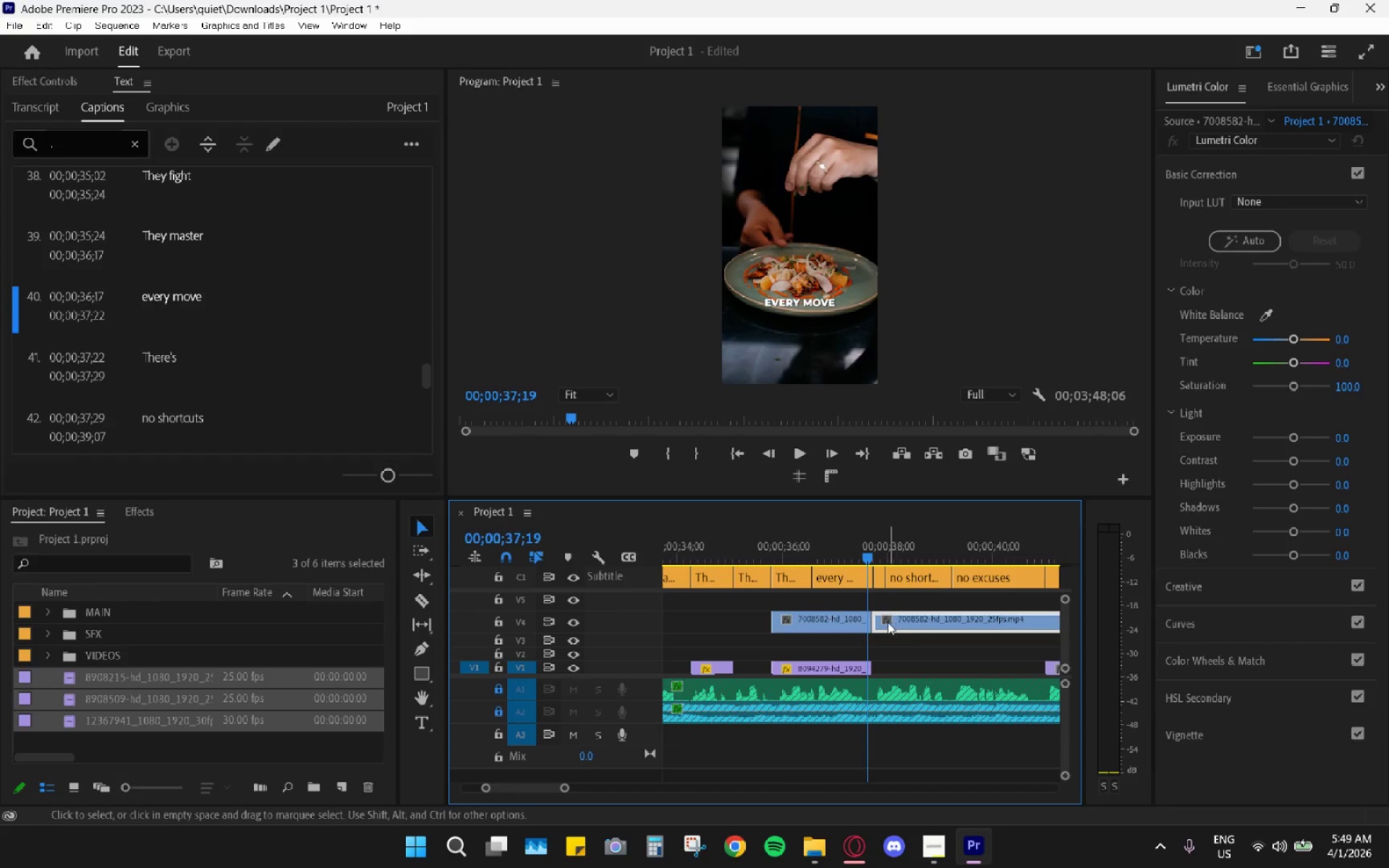 
key(H)
 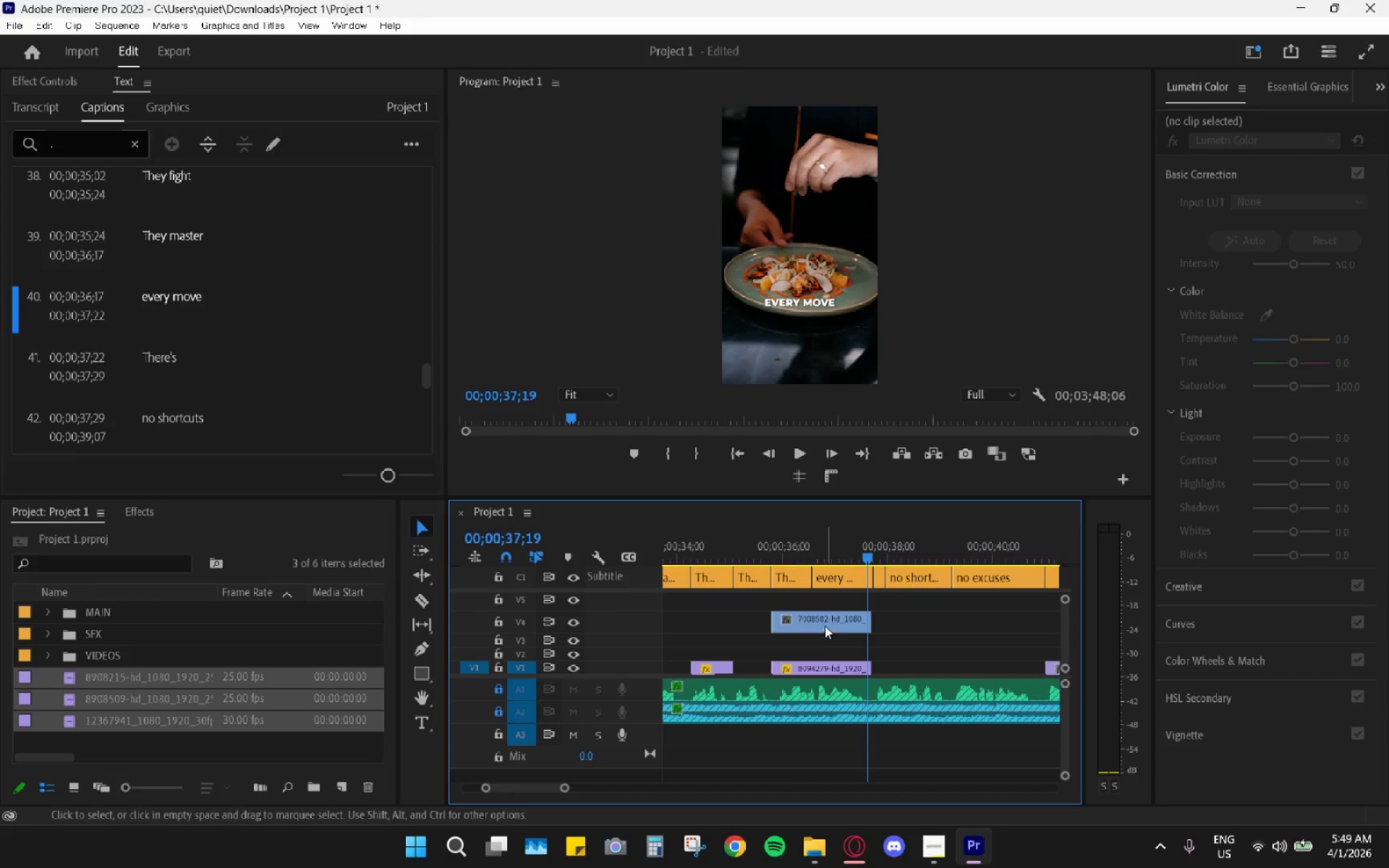 
left_click_drag(start_coordinate=[817, 624], to_coordinate=[814, 654])
 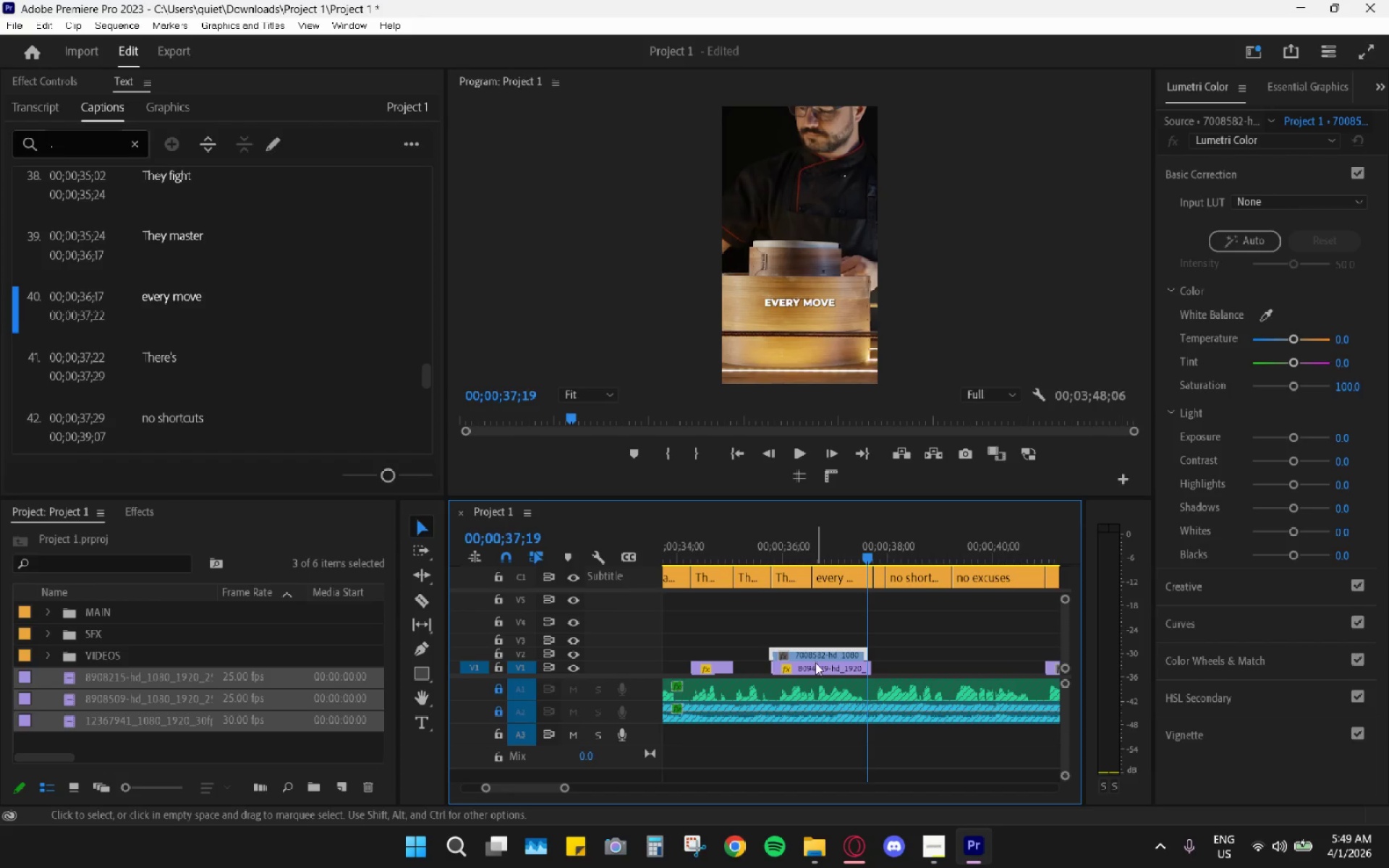 
left_click_drag(start_coordinate=[817, 665], to_coordinate=[823, 636])
 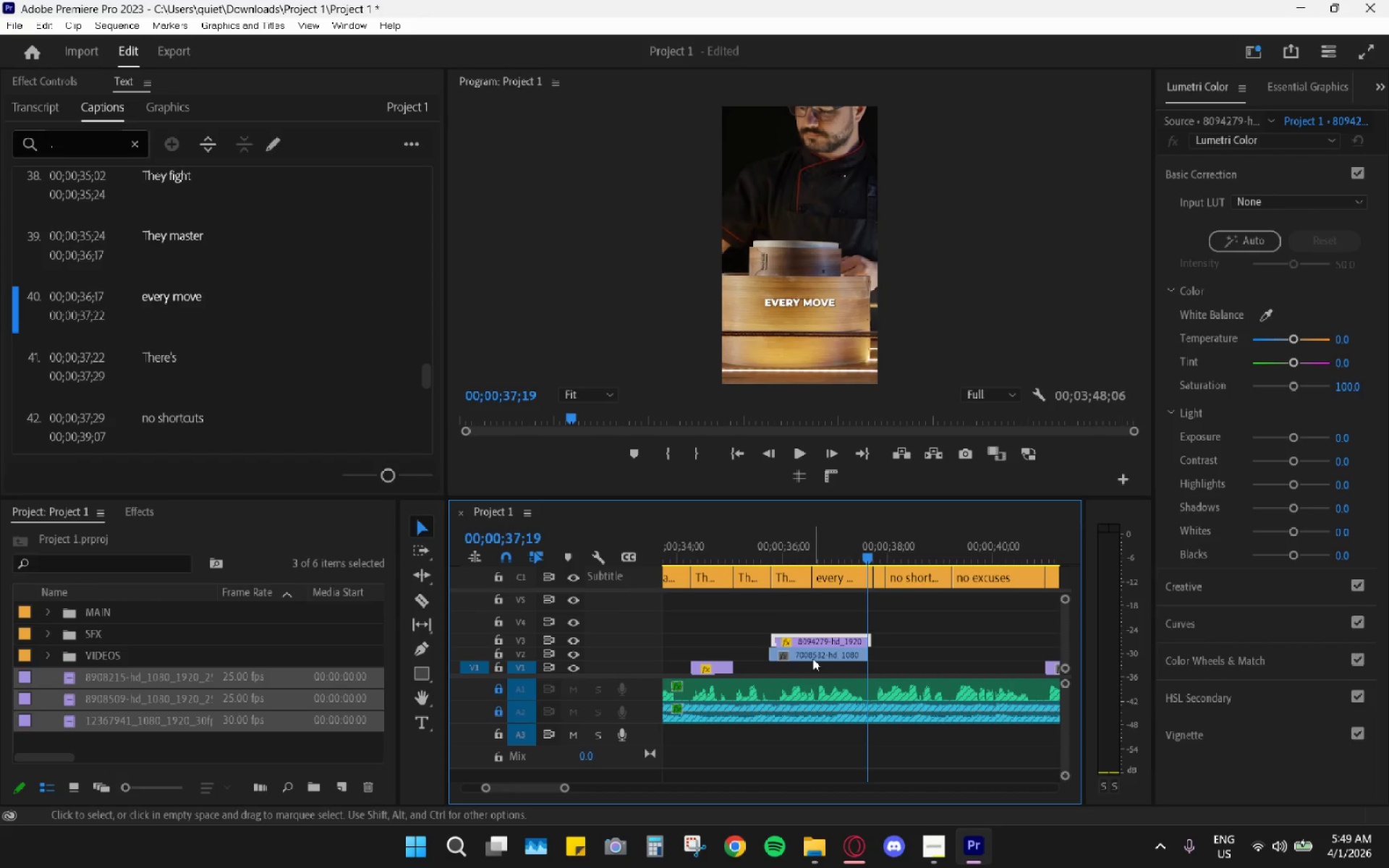 
left_click_drag(start_coordinate=[813, 655], to_coordinate=[815, 671])
 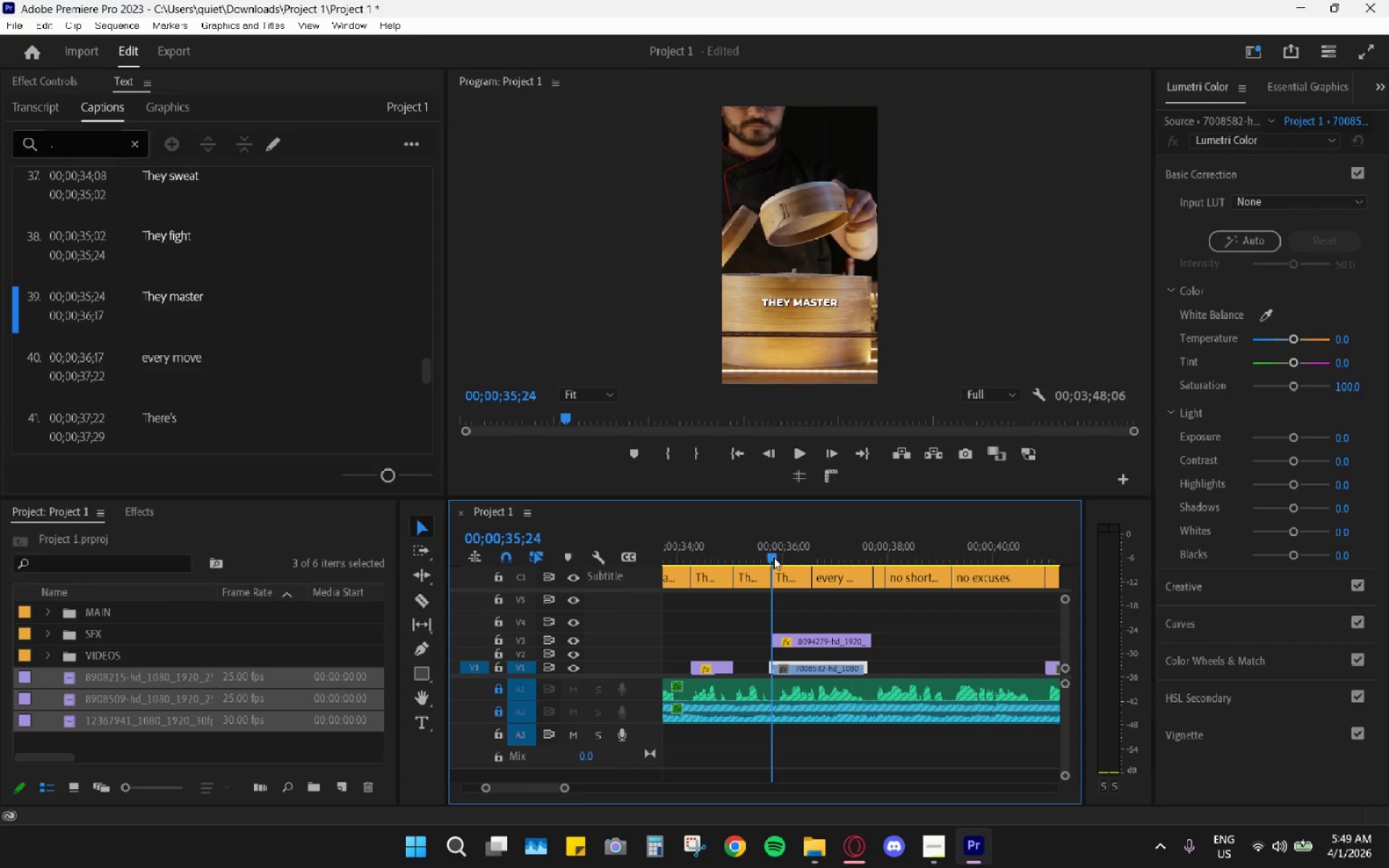 
wait(8.19)
 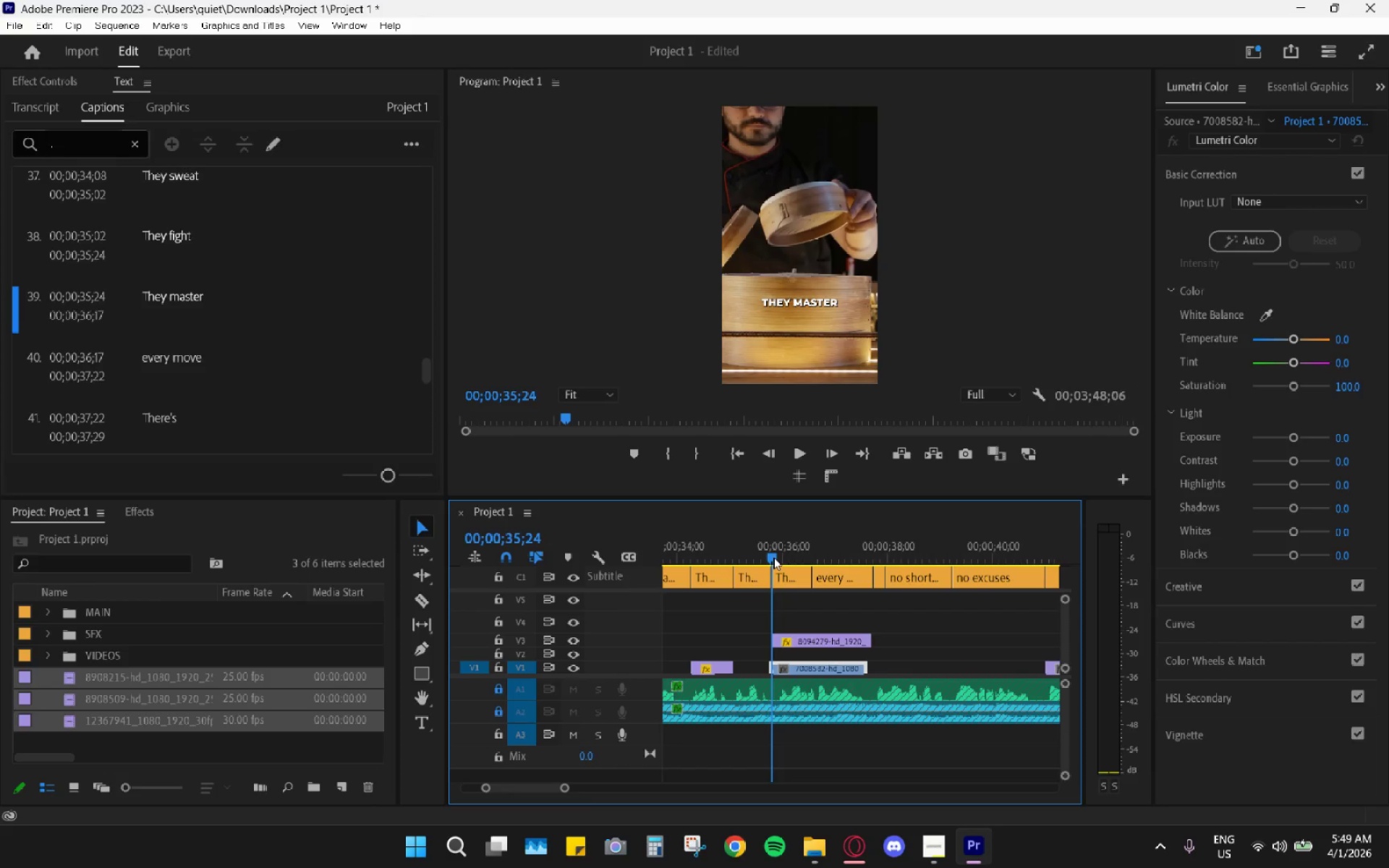 
left_click_drag(start_coordinate=[780, 662], to_coordinate=[783, 663])
 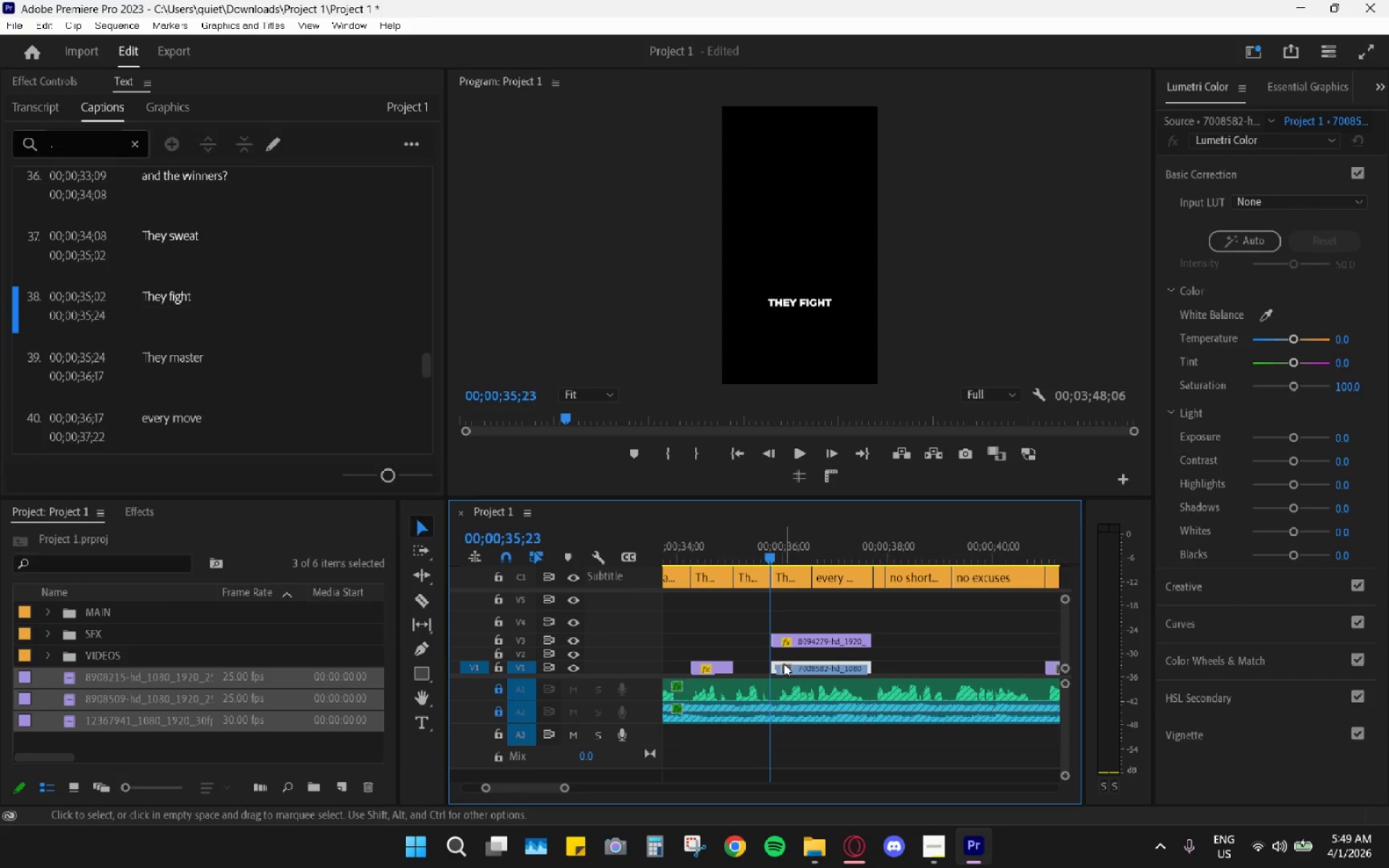 
hold_key(key=AltLeft, duration=0.86)
scroll: coordinate [782, 665], scroll_direction: up, amount: 10.0
 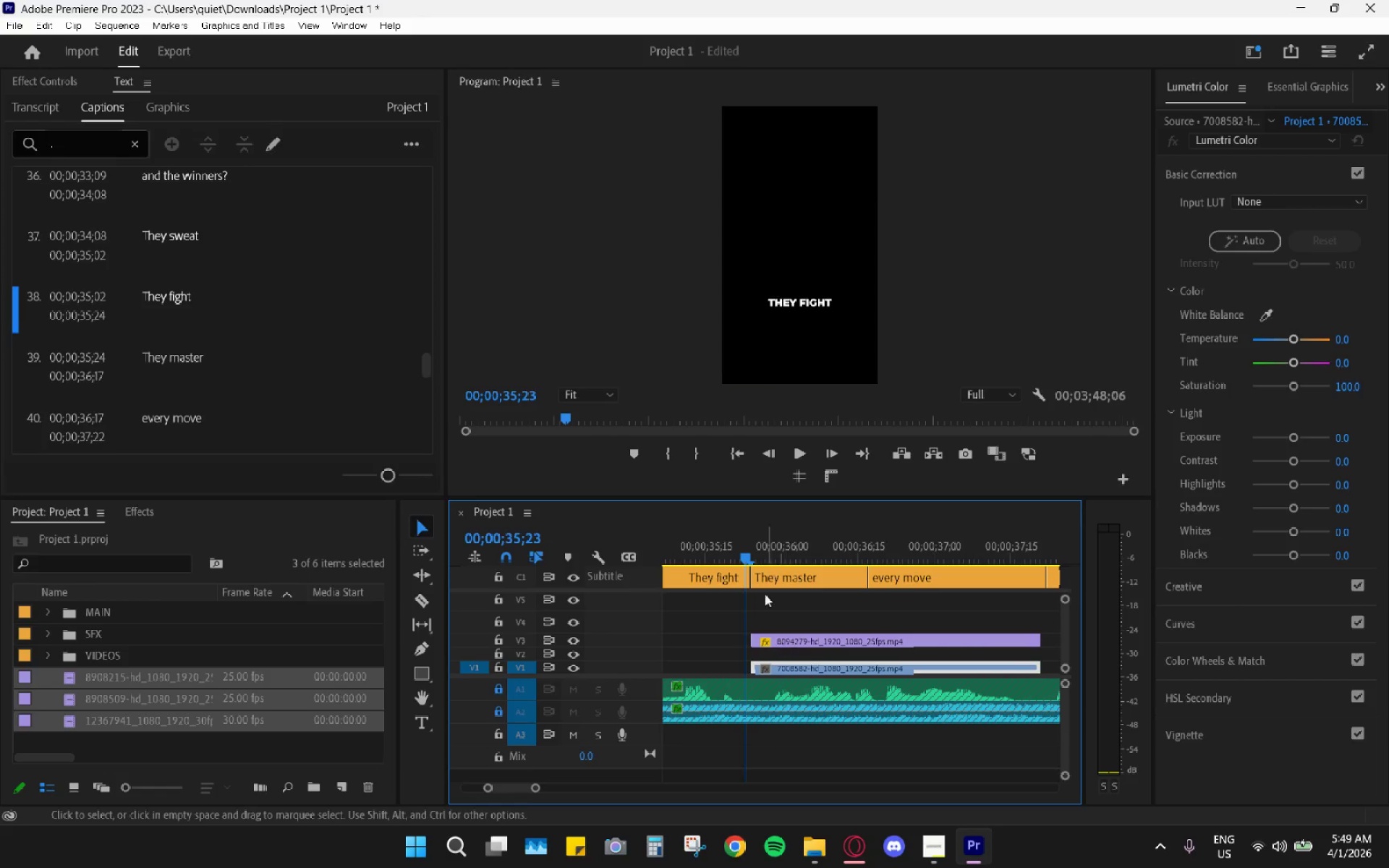 
left_click_drag(start_coordinate=[757, 559], to_coordinate=[750, 557])
 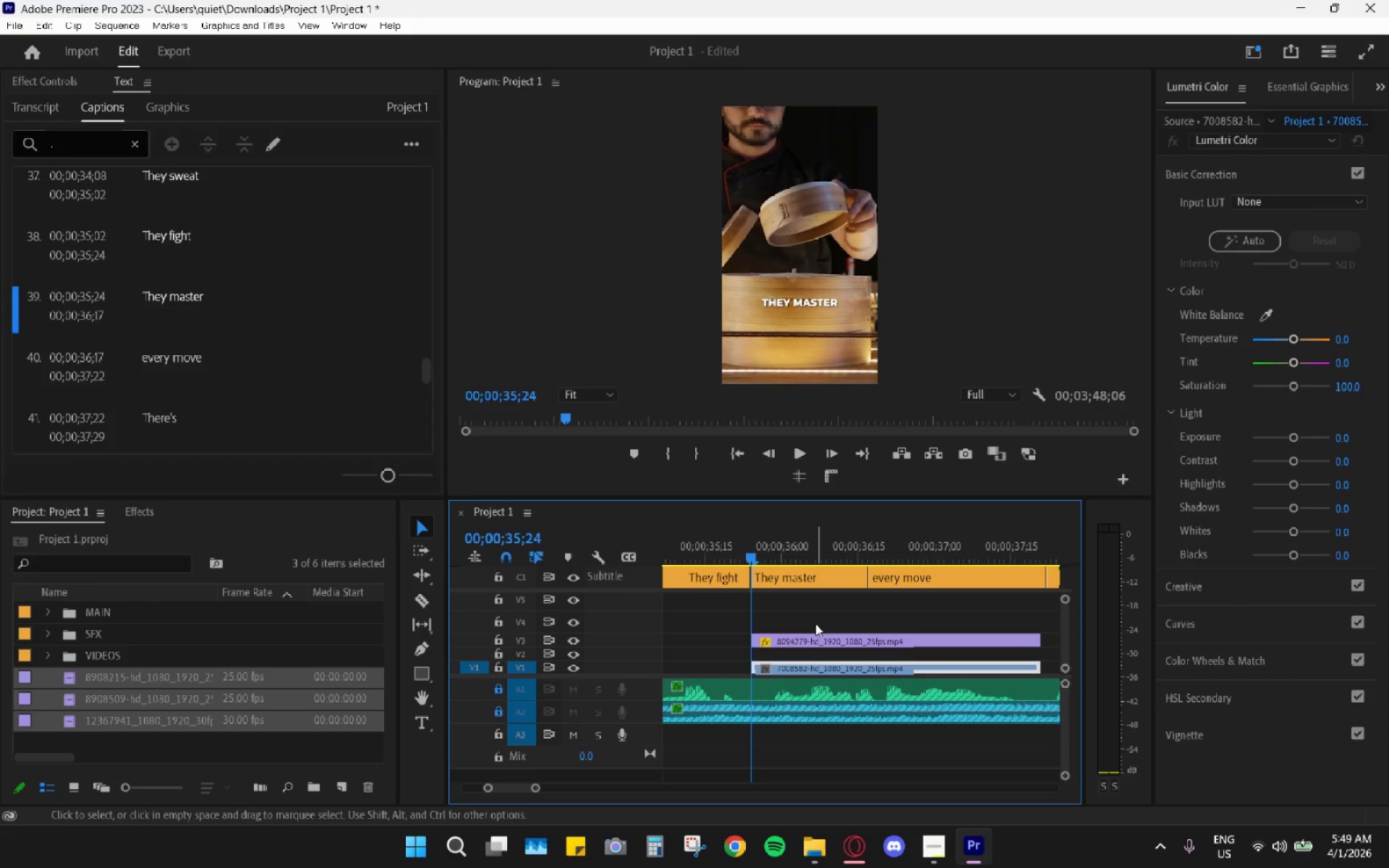 
key(Space)
 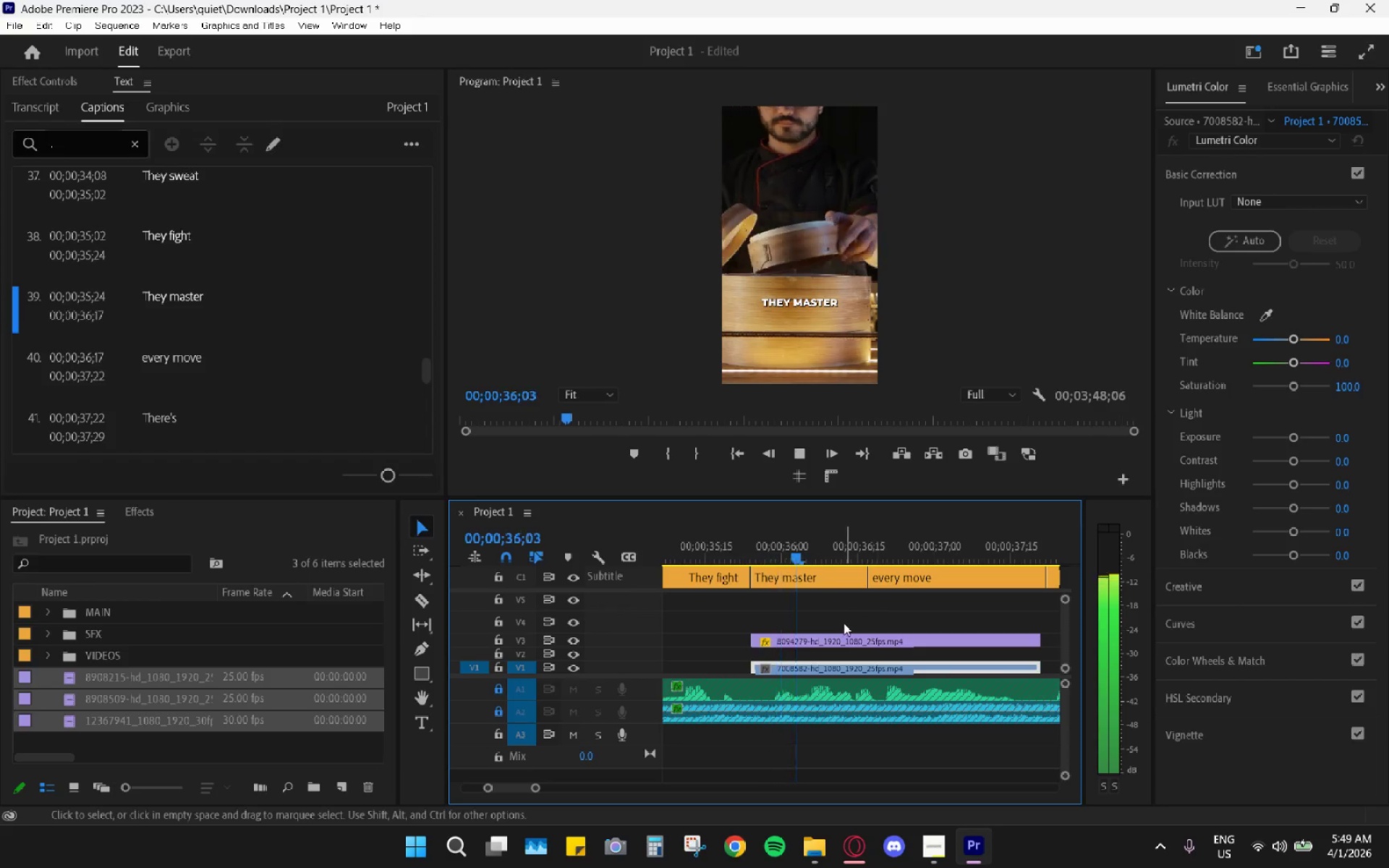 
key(Space)
 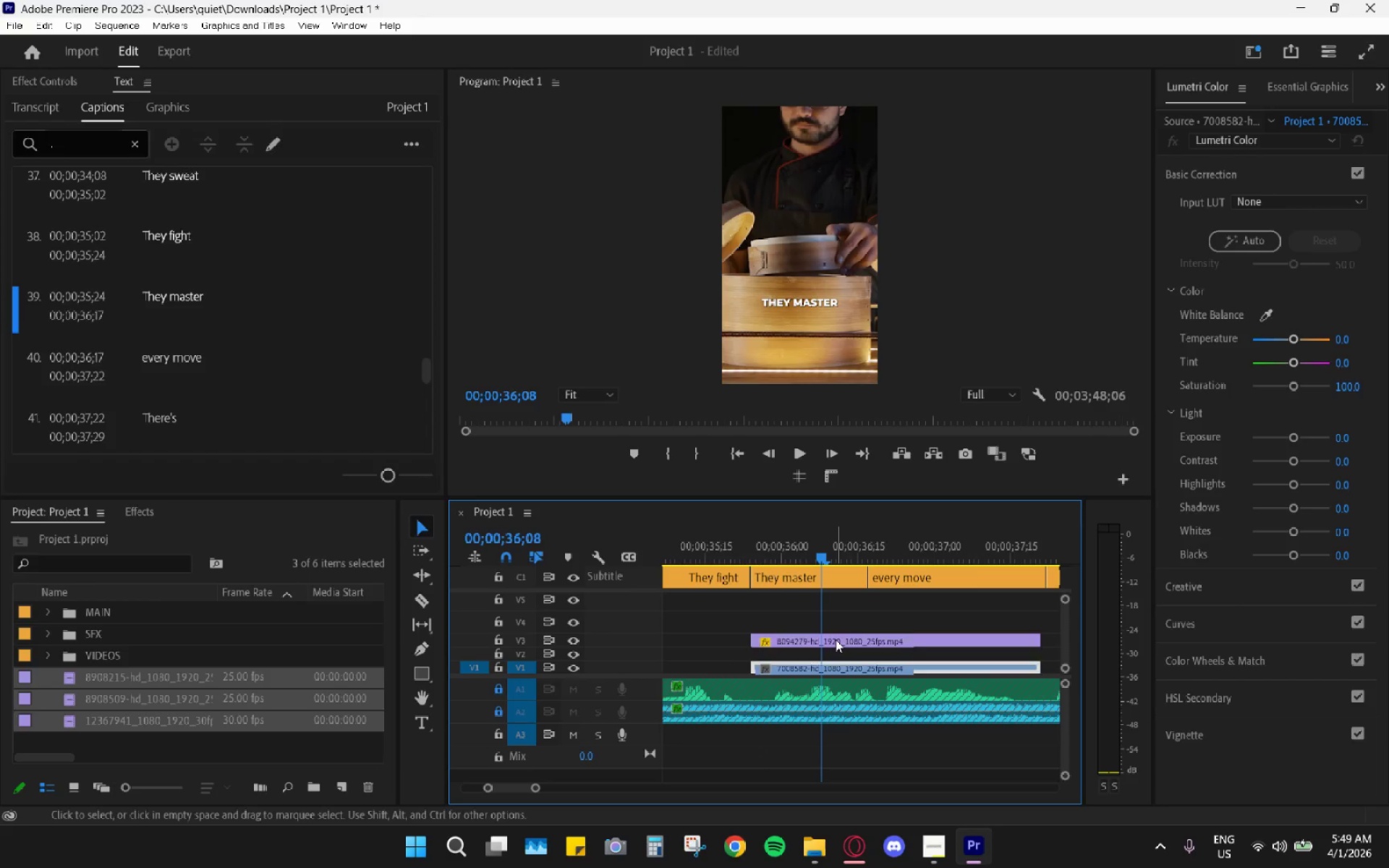 
left_click([836, 639])
 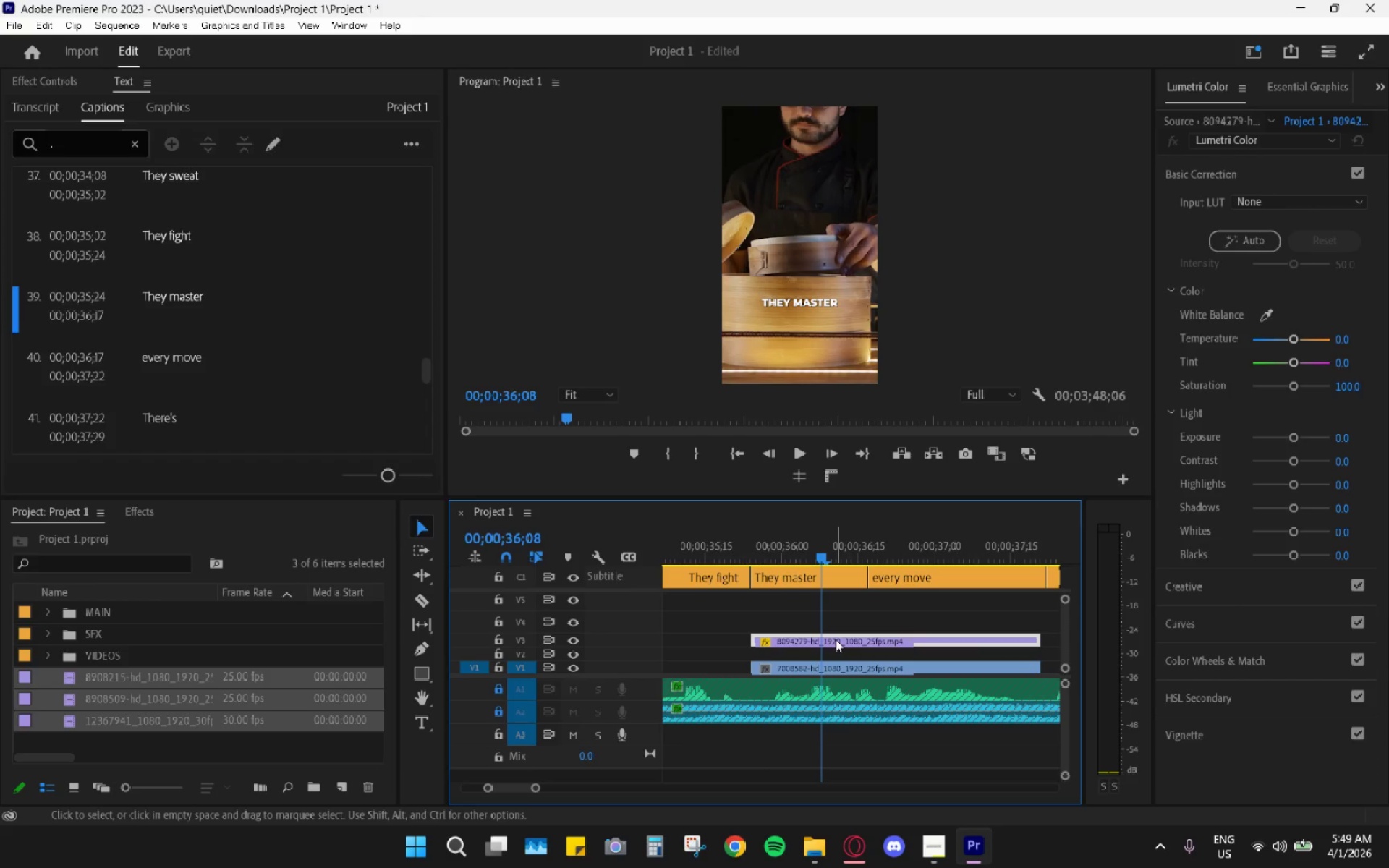 
key(Shift+ShiftLeft)
 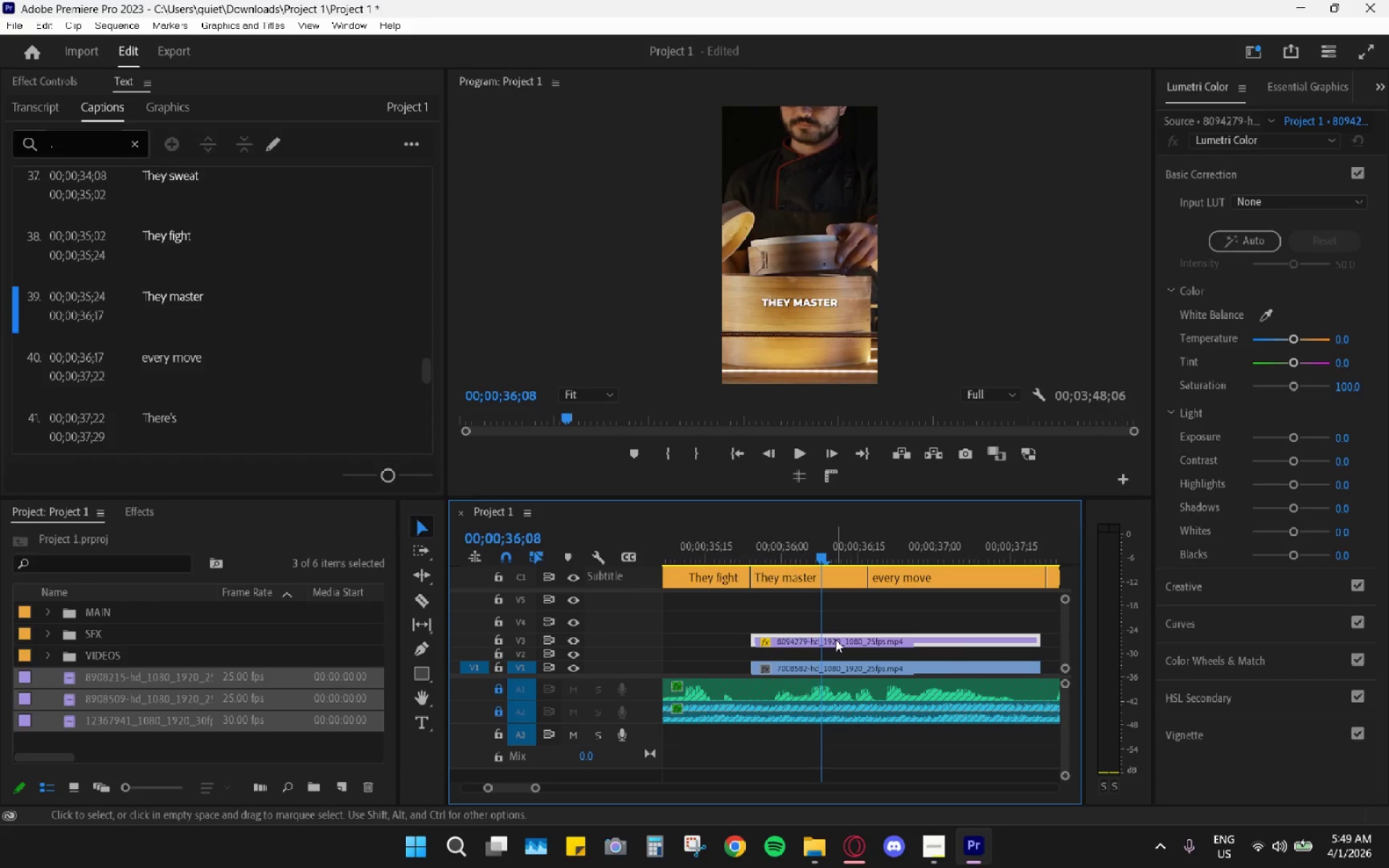 
key(Space)
 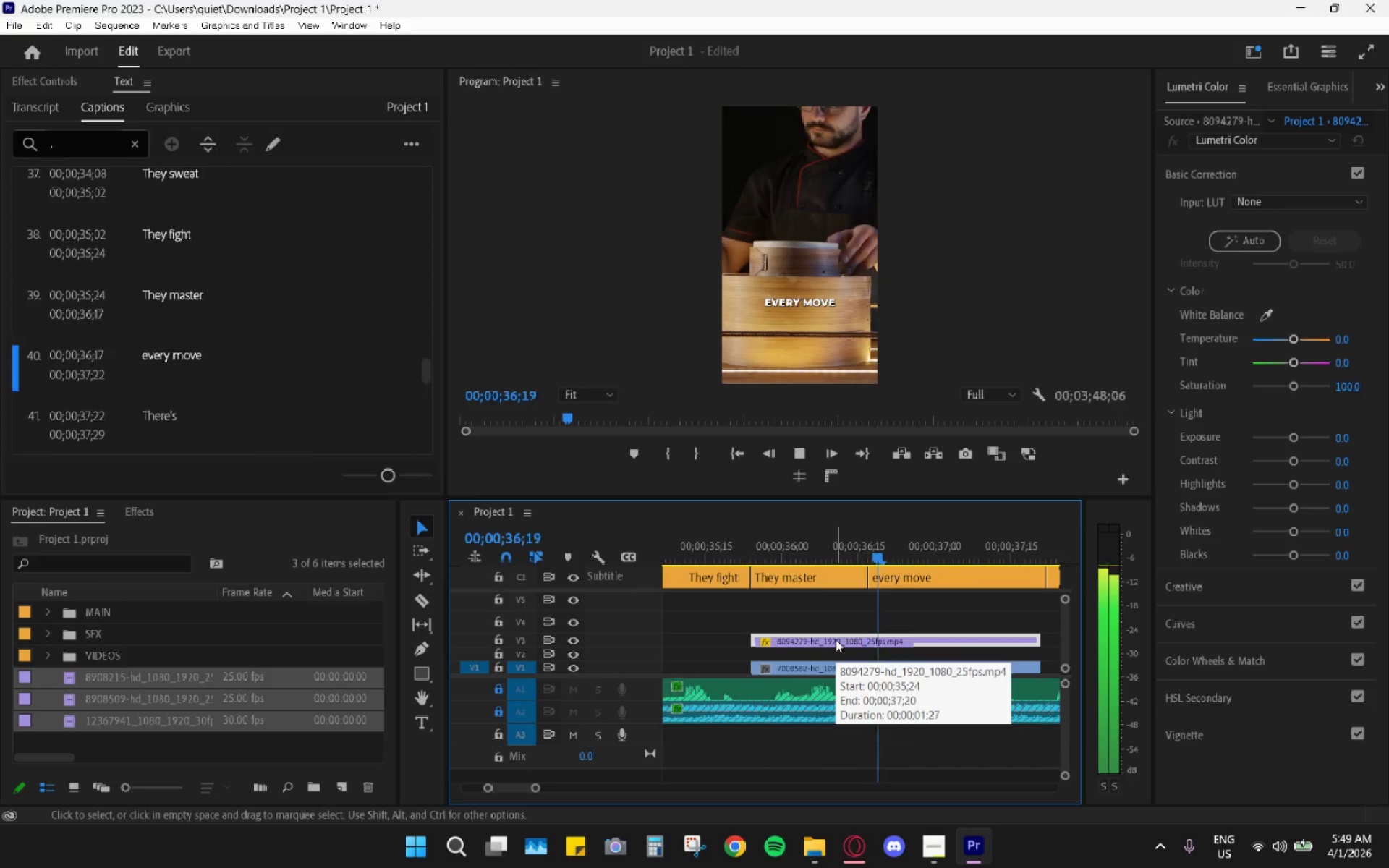 
key(Space)
 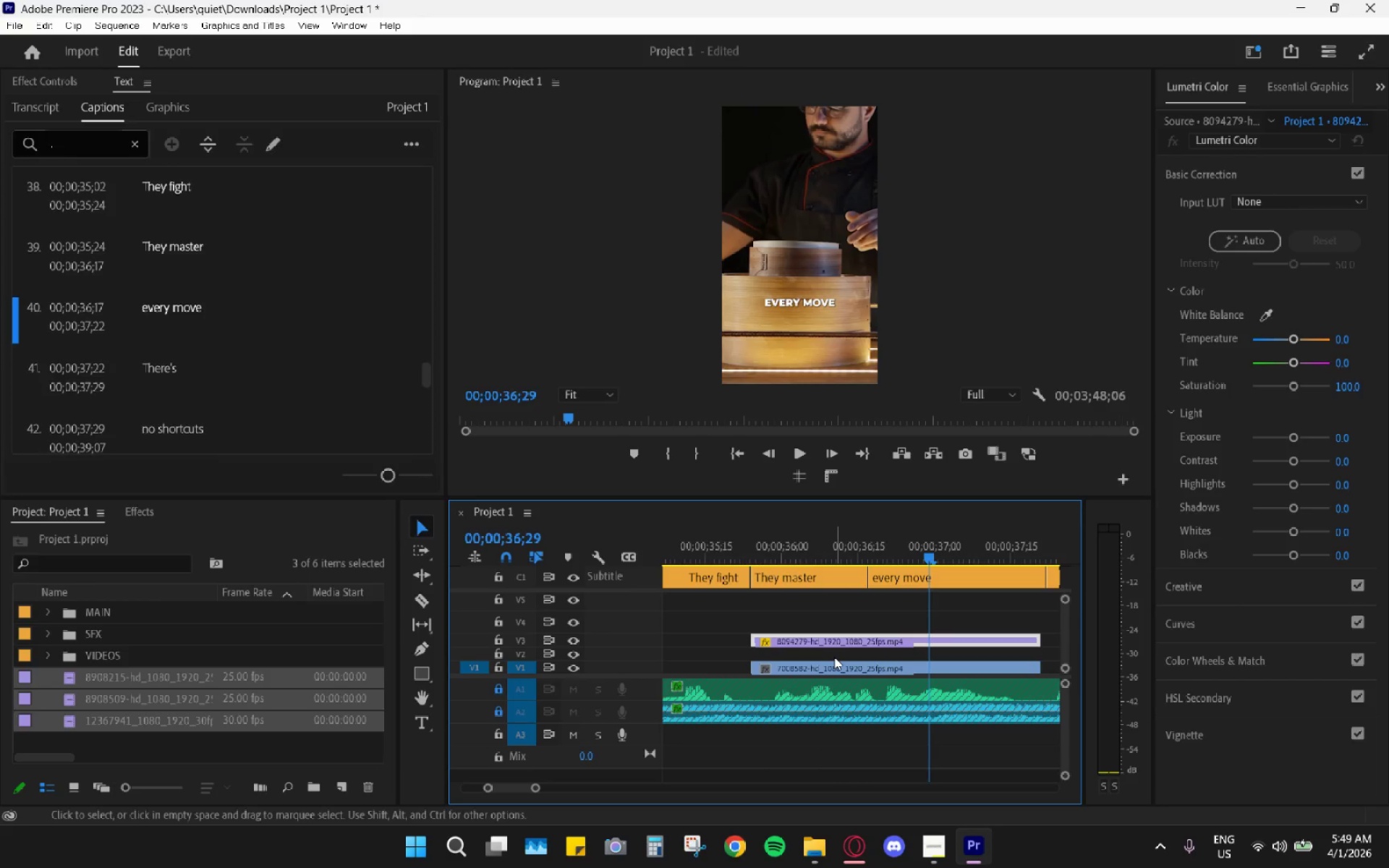 
hold_key(key=AltLeft, duration=0.73)
scroll: coordinate [832, 657], scroll_direction: down, amount: 9.0
 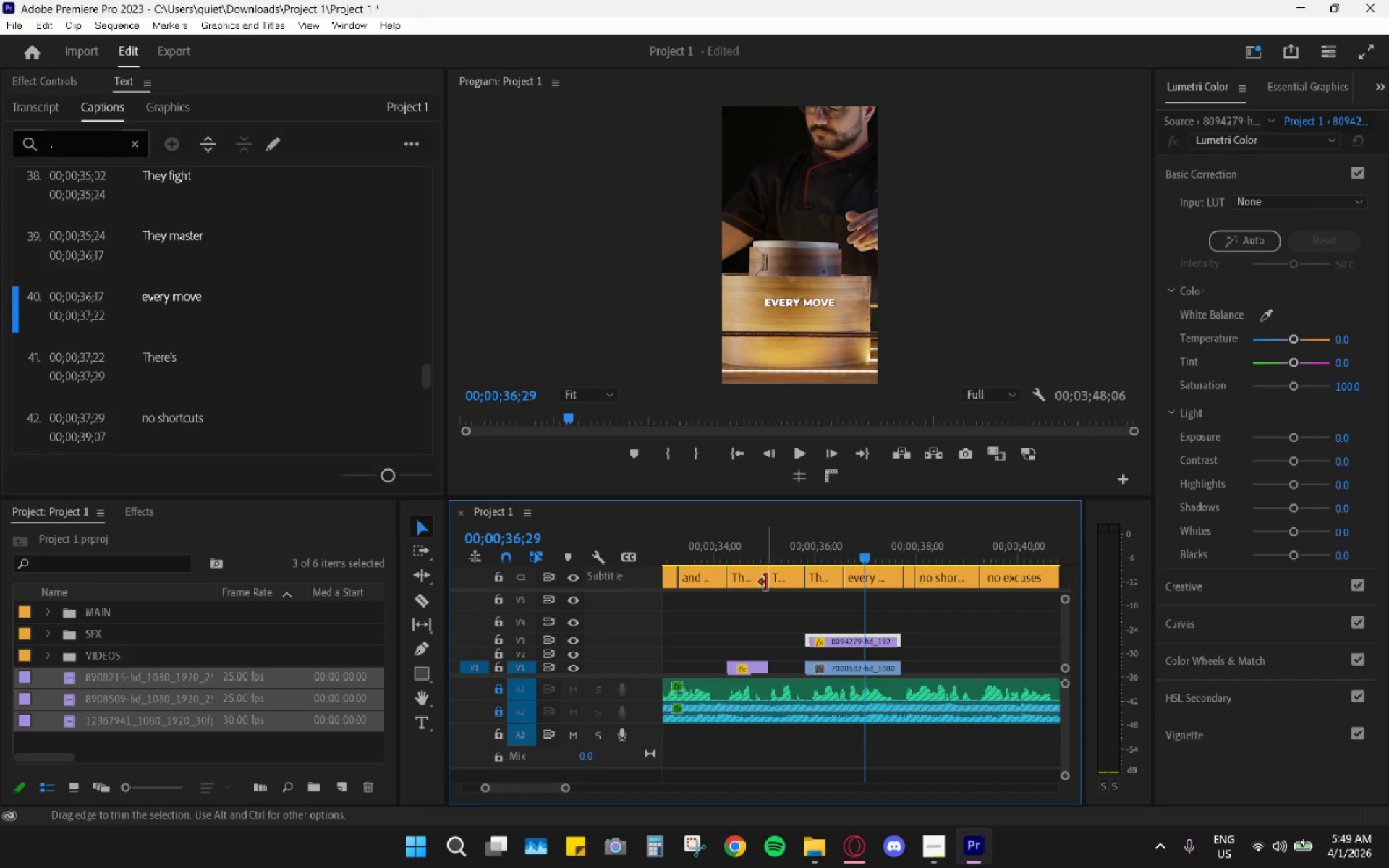 
scroll: coordinate [757, 587], scroll_direction: up, amount: 3.0
 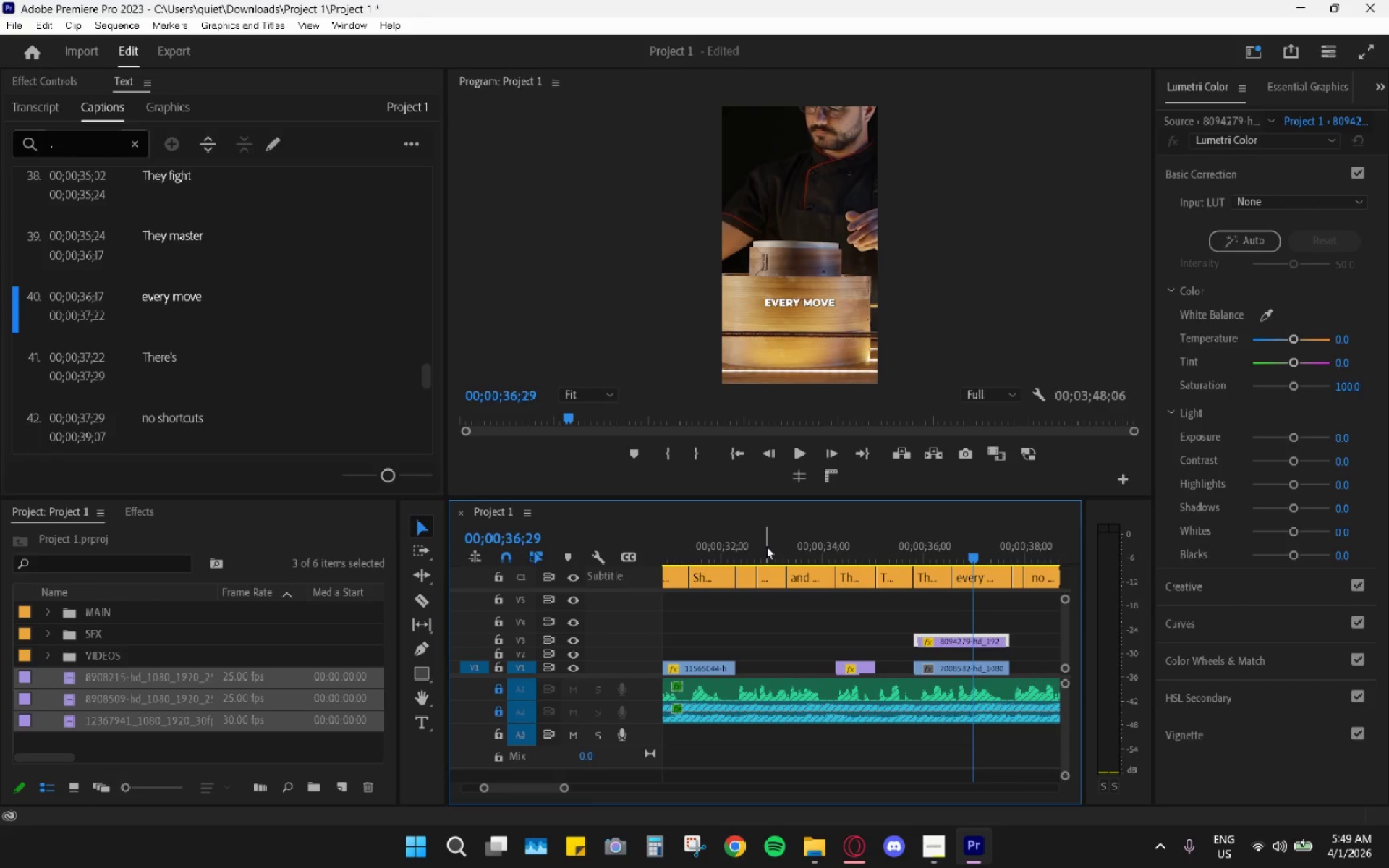 
left_click_drag(start_coordinate=[761, 542], to_coordinate=[708, 543])
 